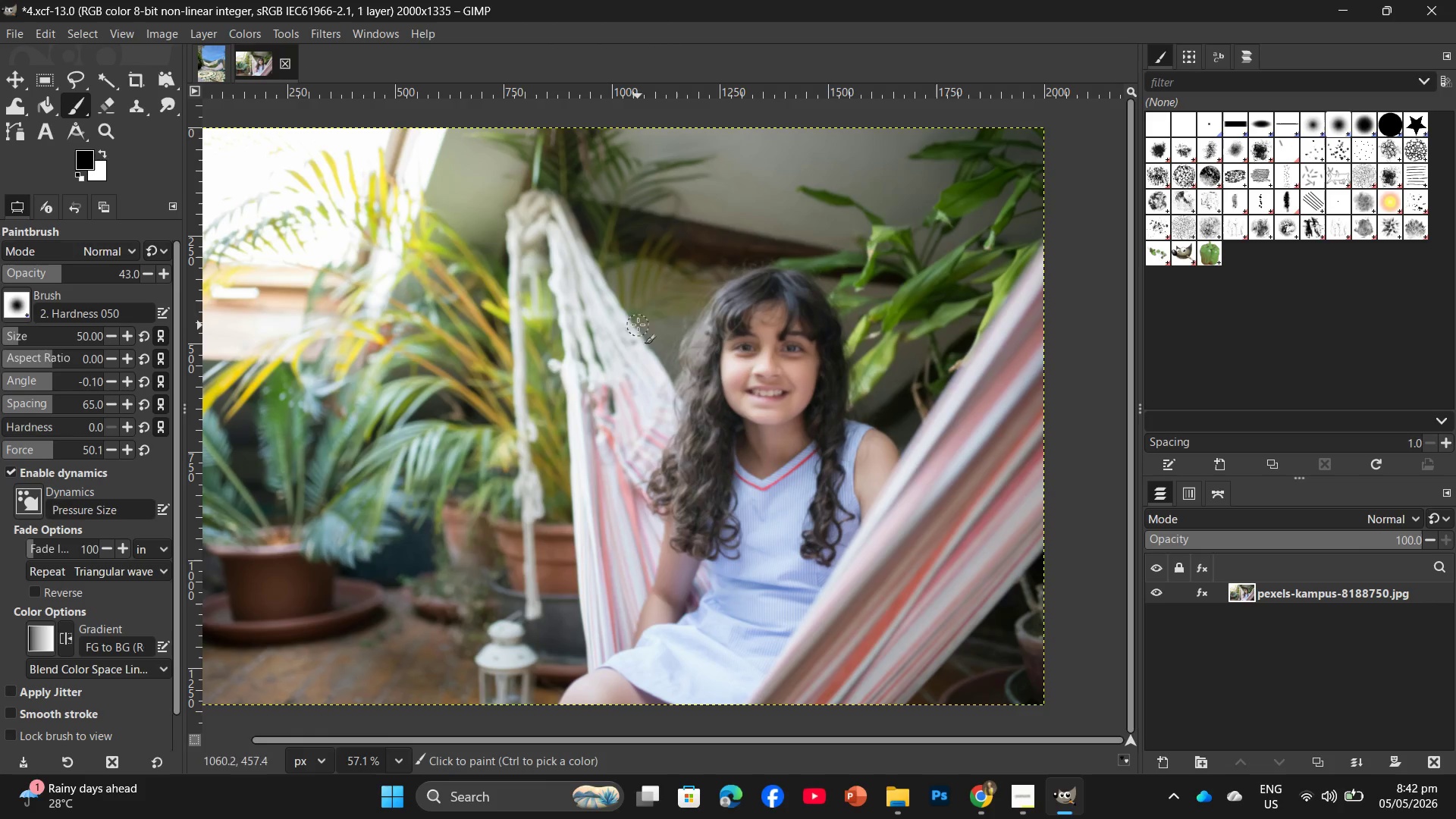 
left_click_drag(start_coordinate=[701, 315], to_coordinate=[849, 405])
 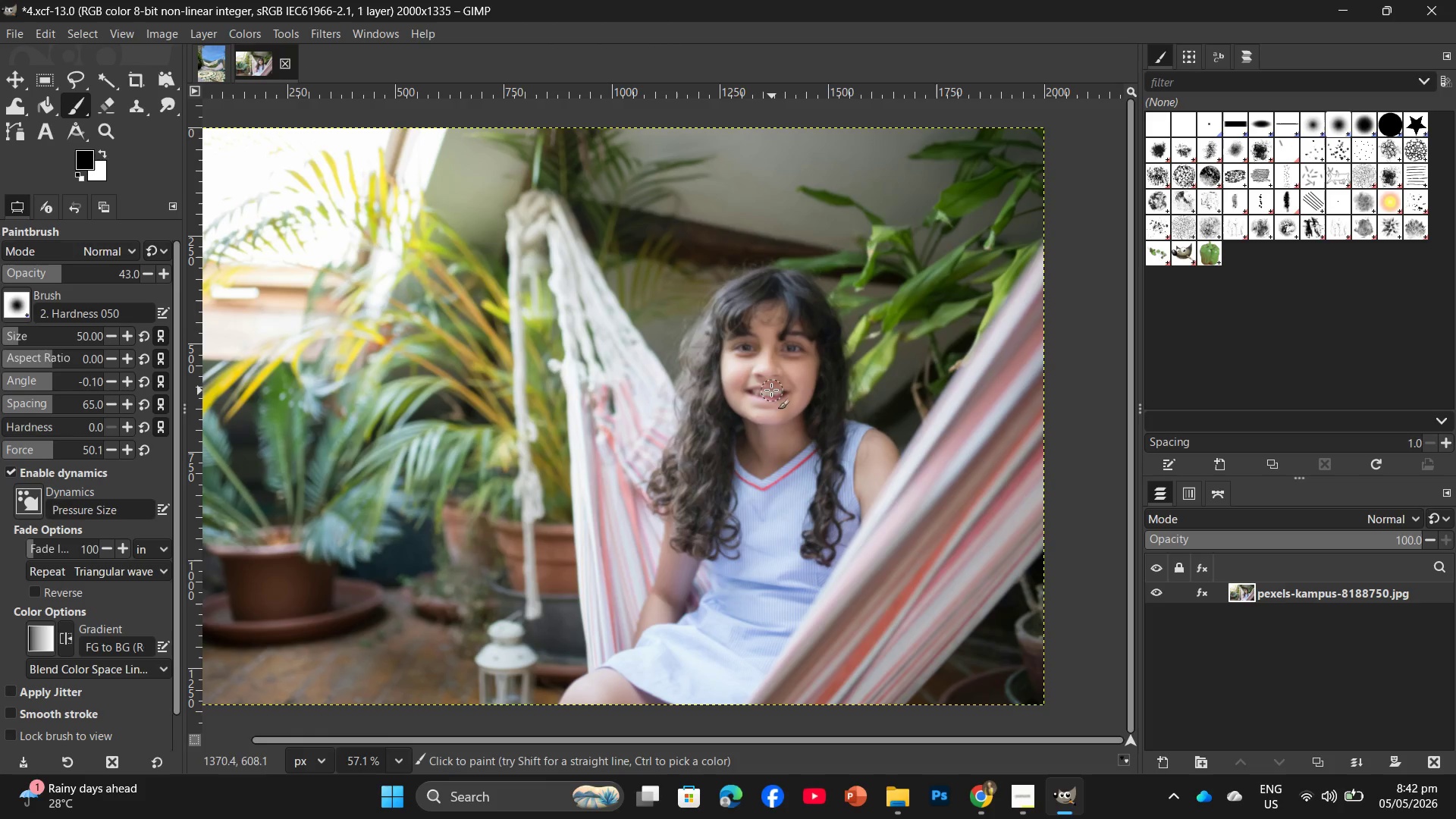 
left_click_drag(start_coordinate=[786, 386], to_coordinate=[778, 391])
 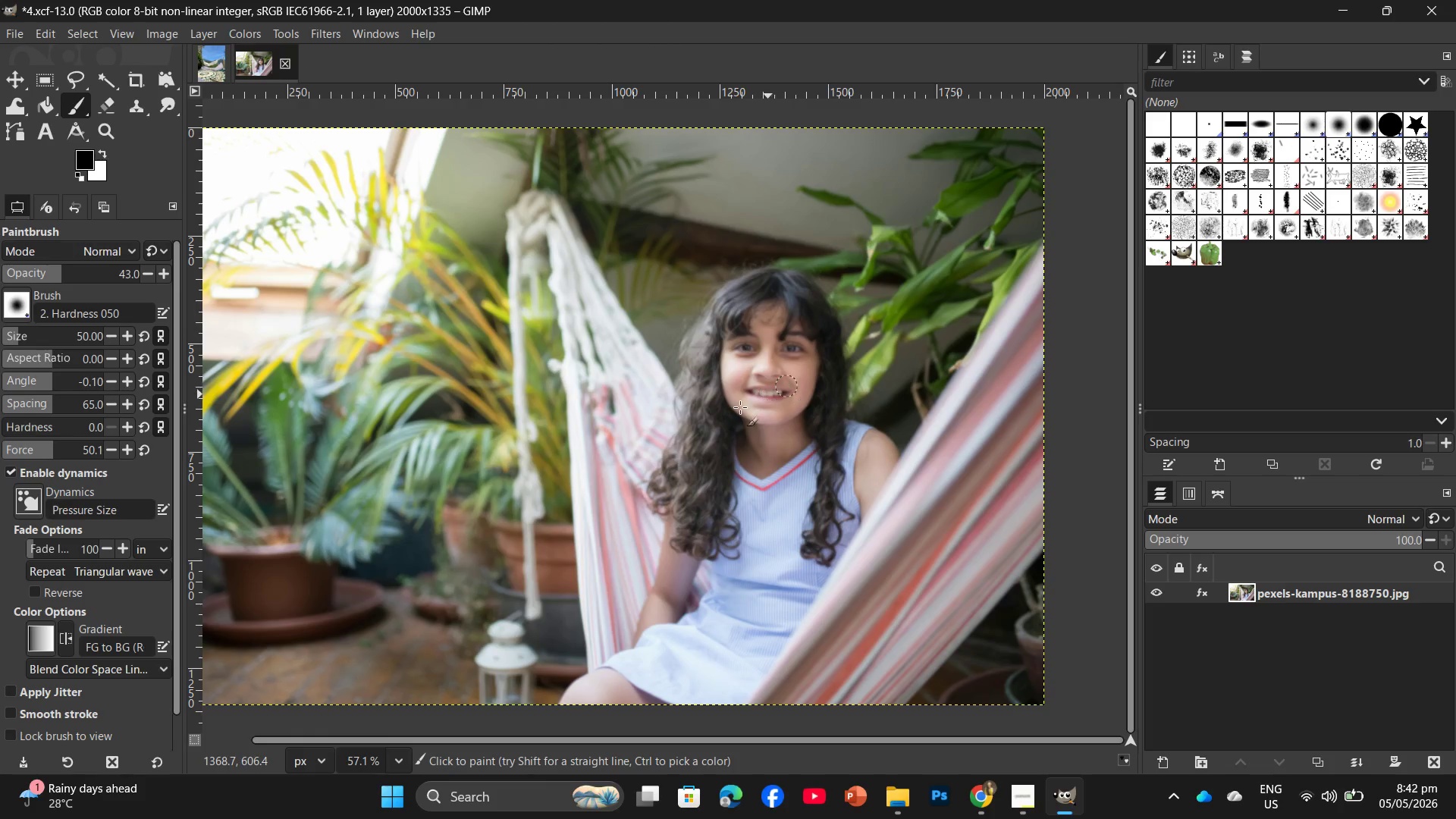 
left_click_drag(start_coordinate=[748, 402], to_coordinate=[740, 407])
 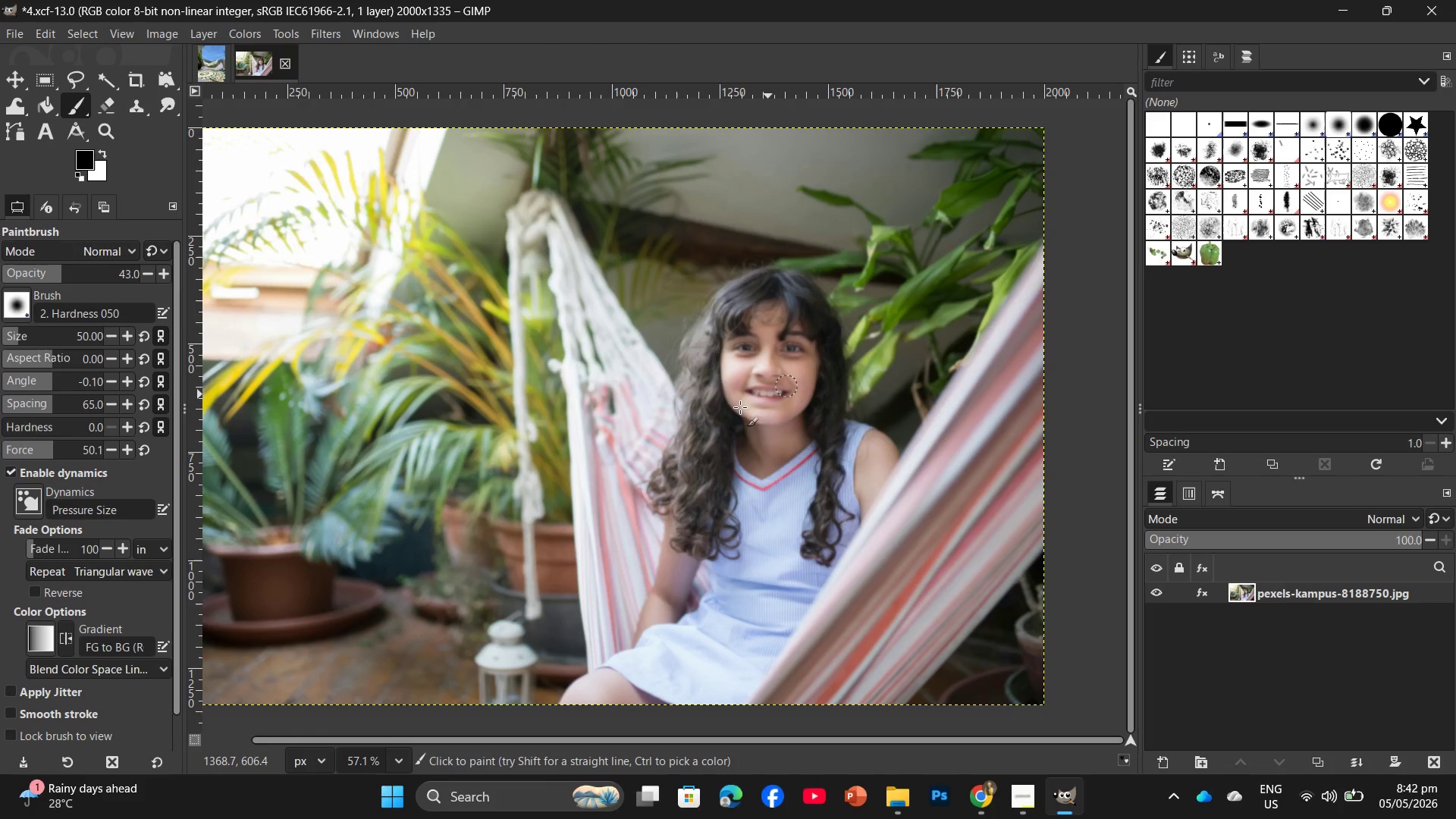 
triple_click([740, 407])
 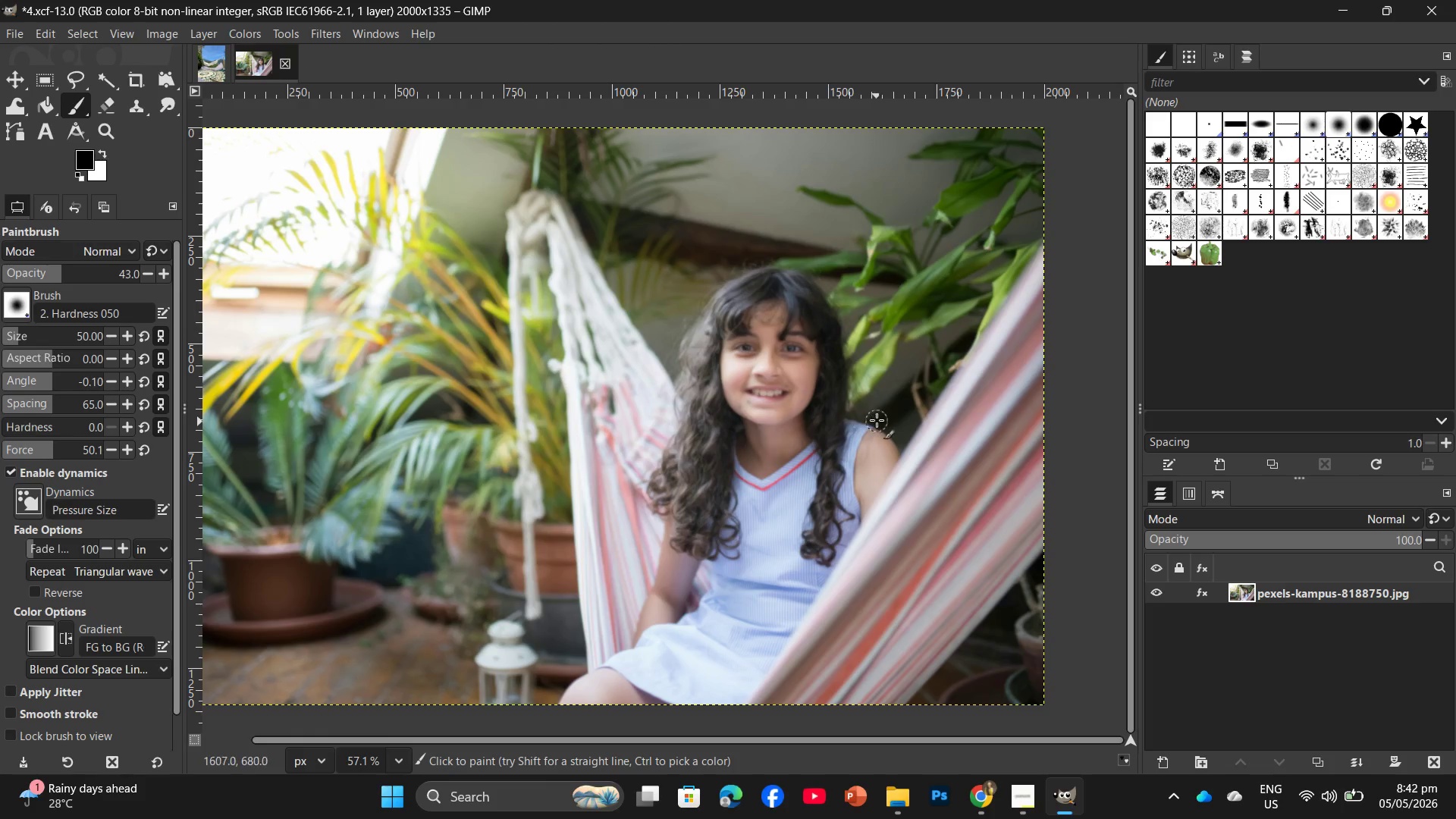 
key(Control+Z)
 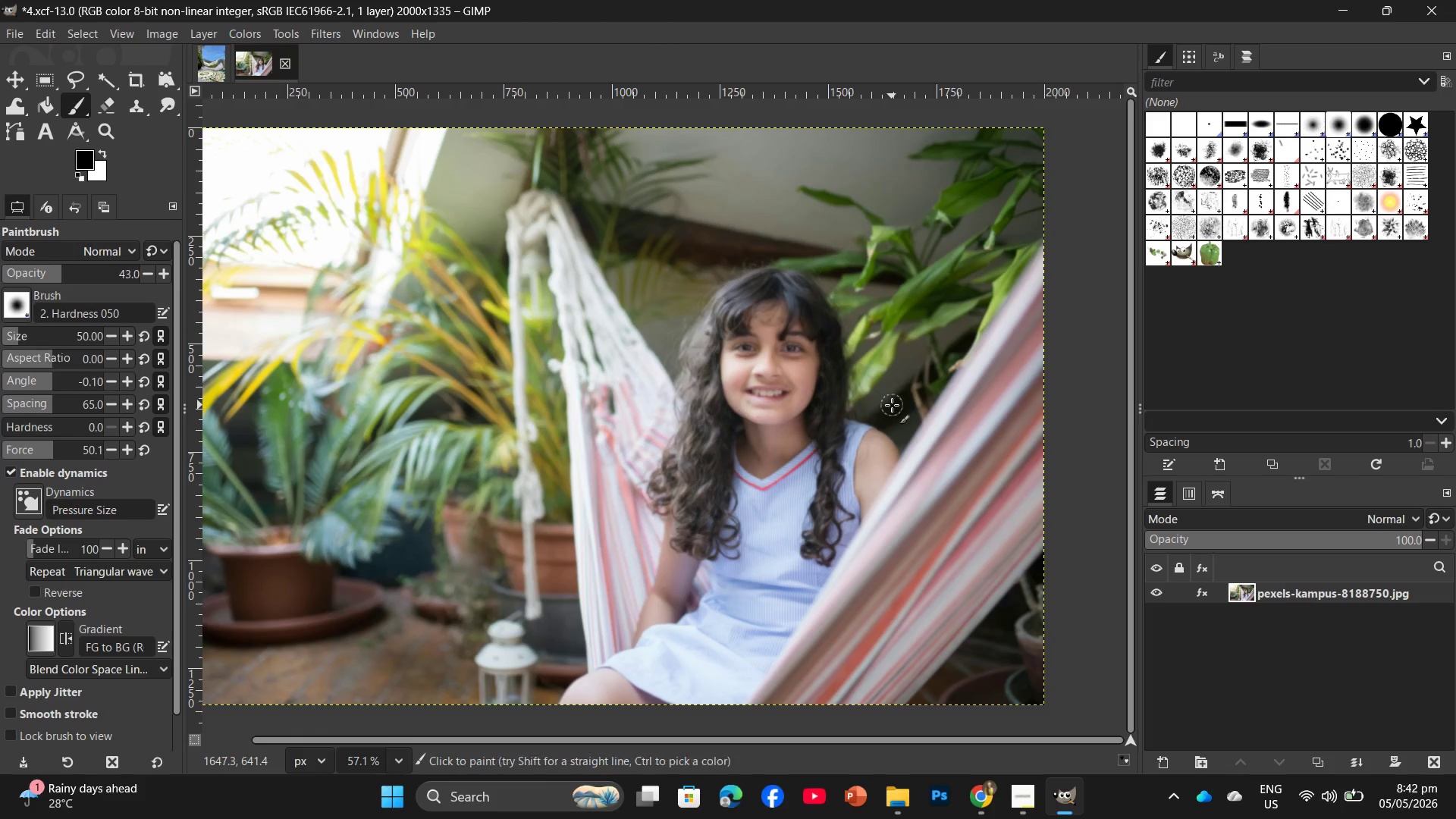 
key(Control+ControlLeft)
 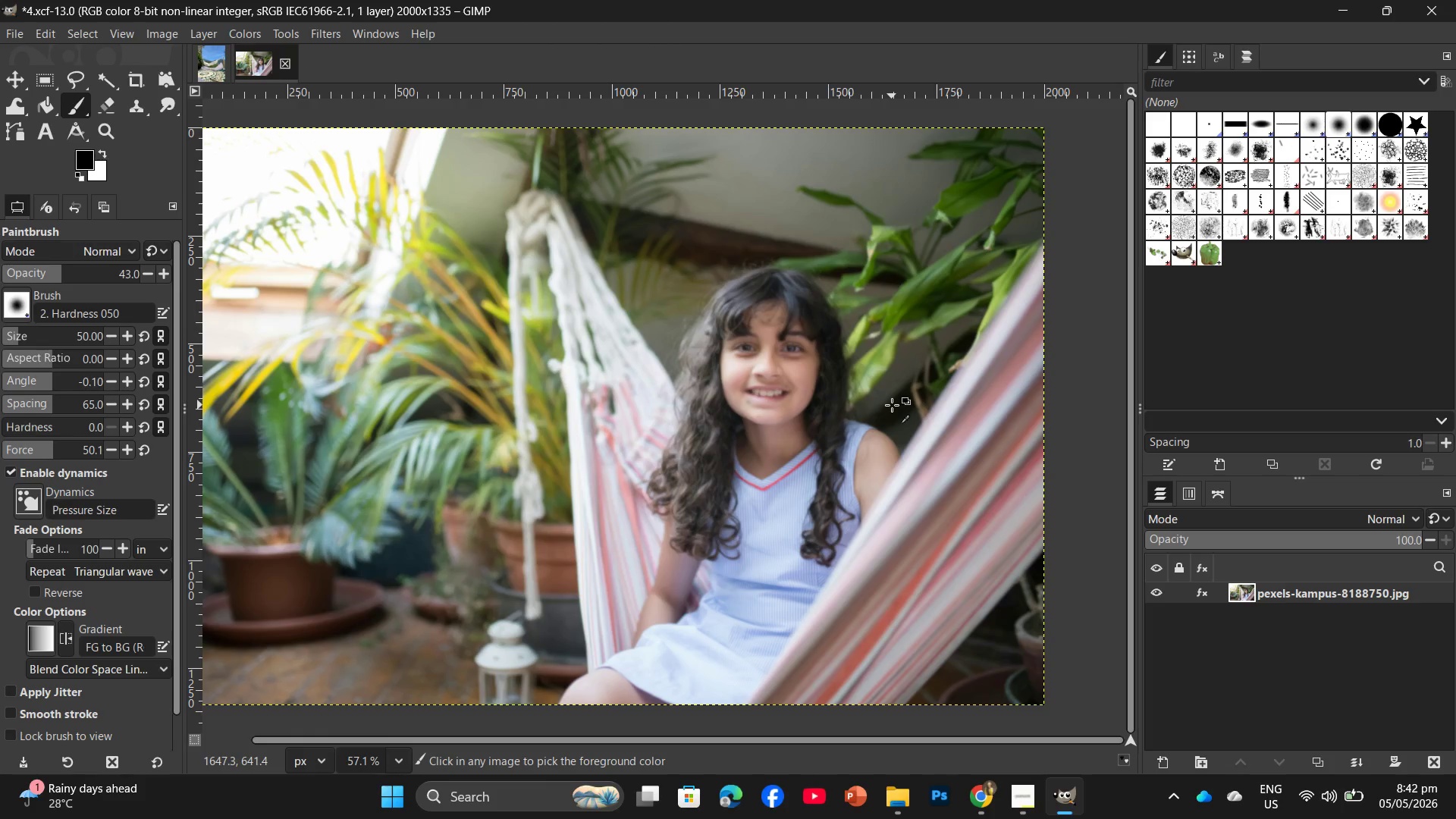 
key(Control+Z)
 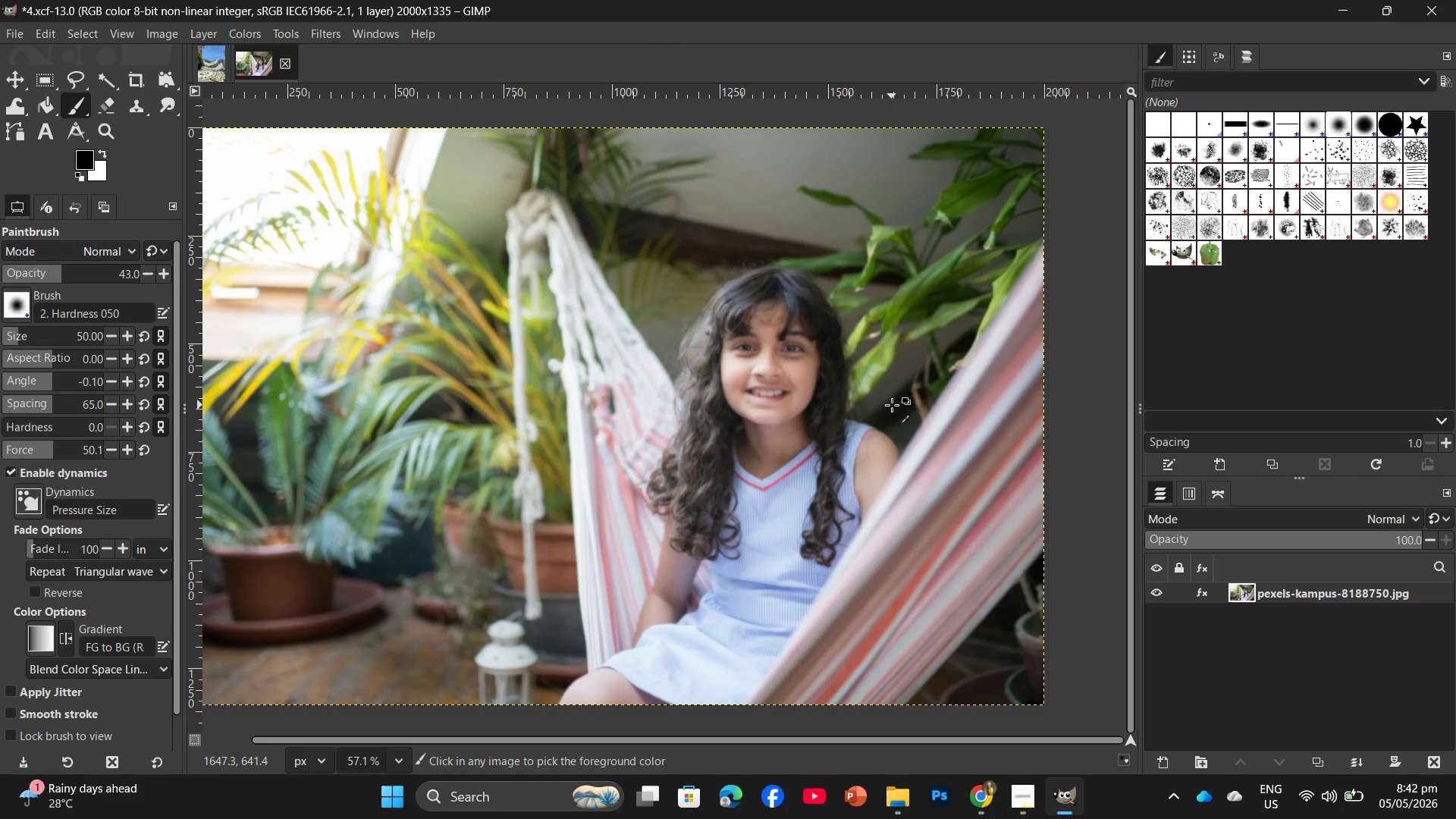 
key(Control+ControlLeft)
 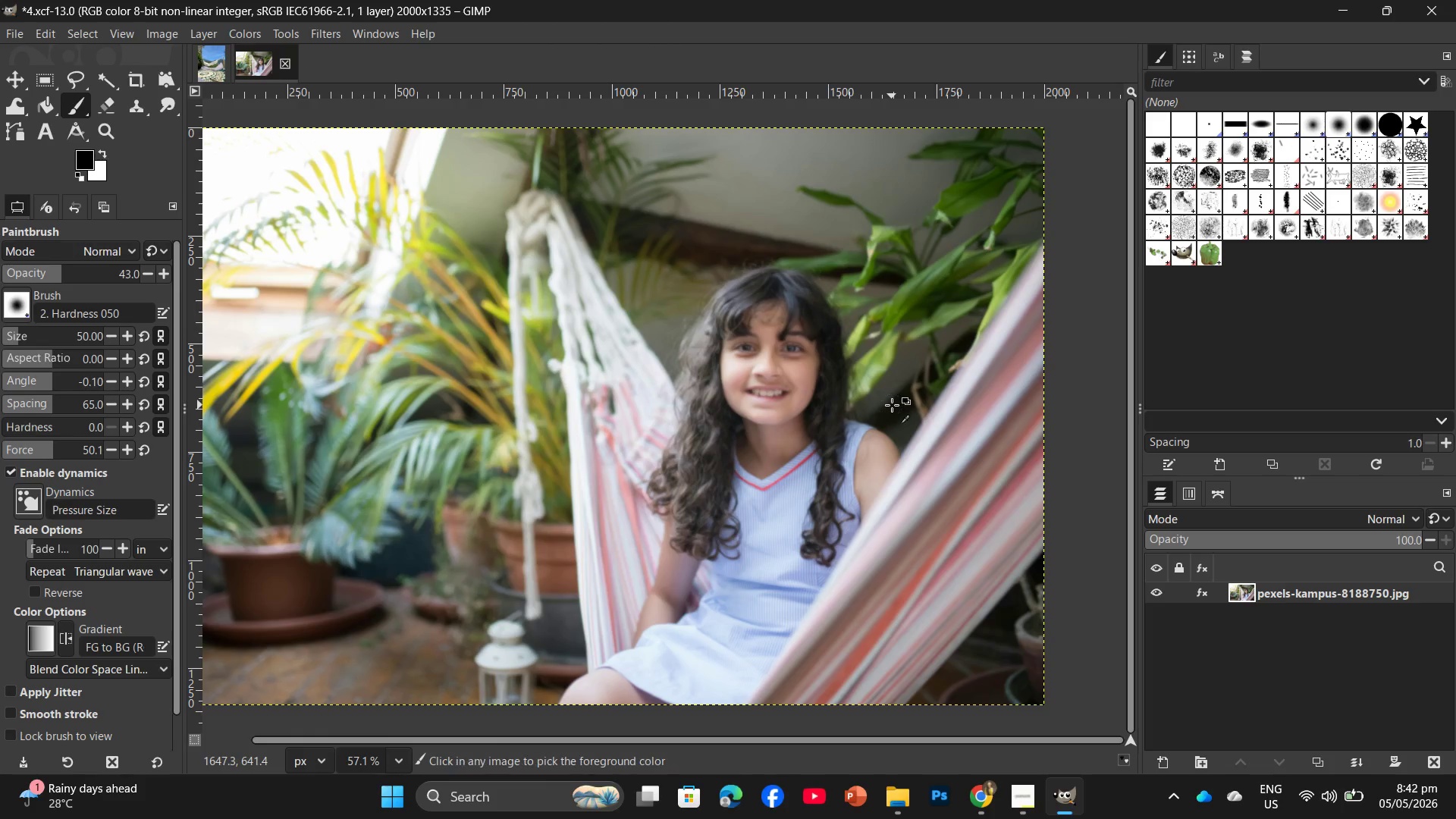 
key(Control+Z)
 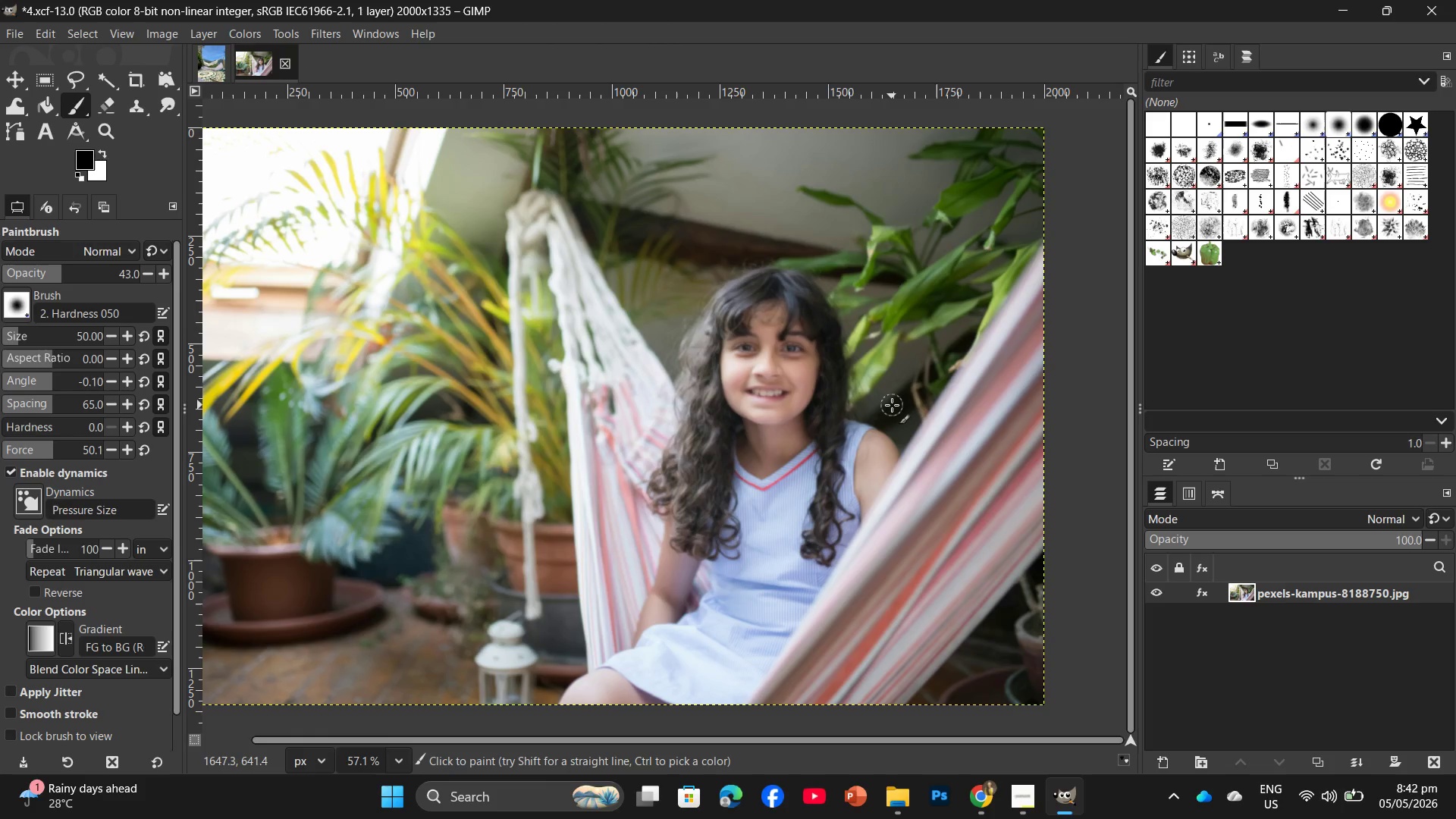 
key(Control+ControlLeft)
 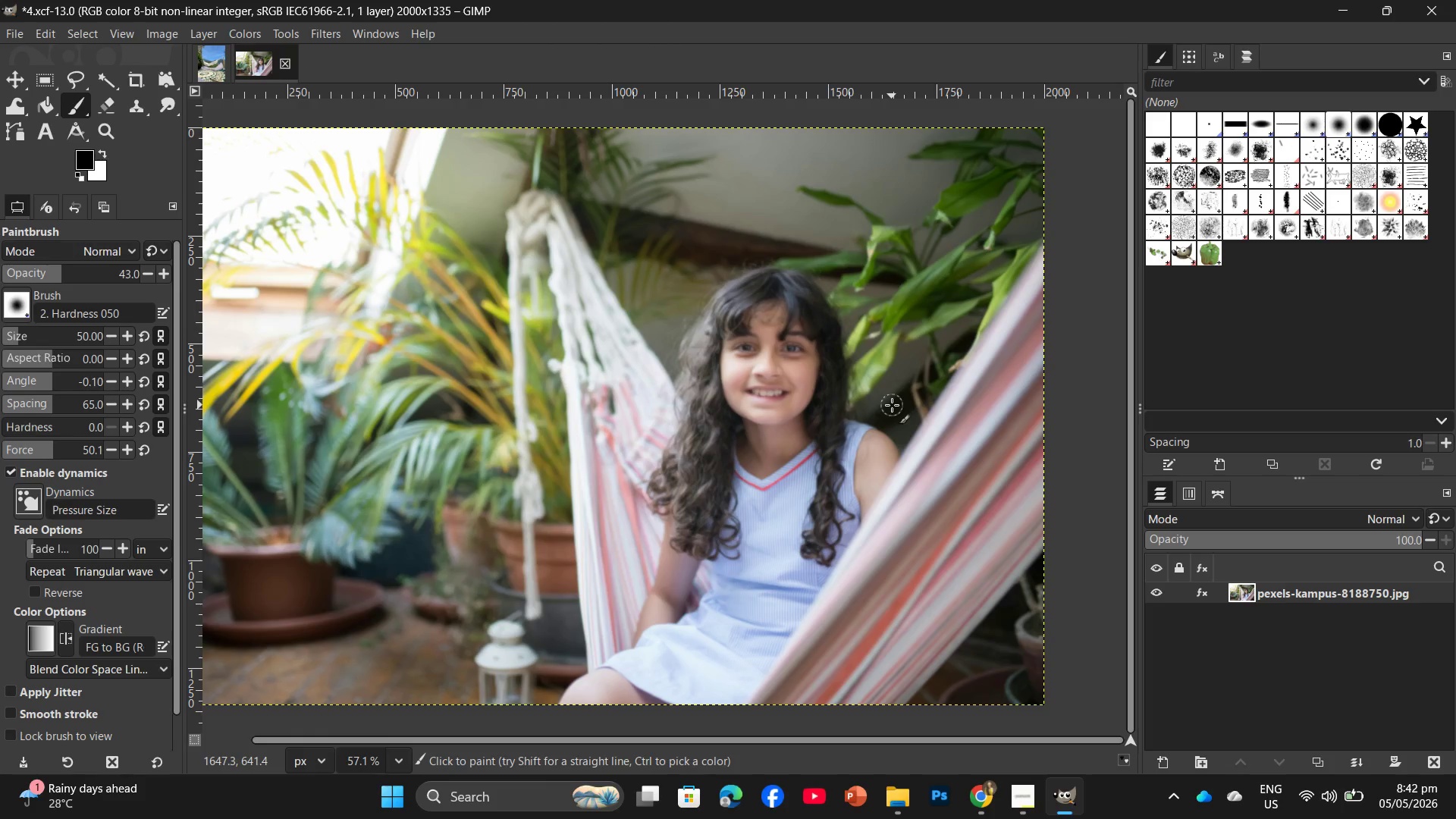 
key(Control+ControlLeft)
 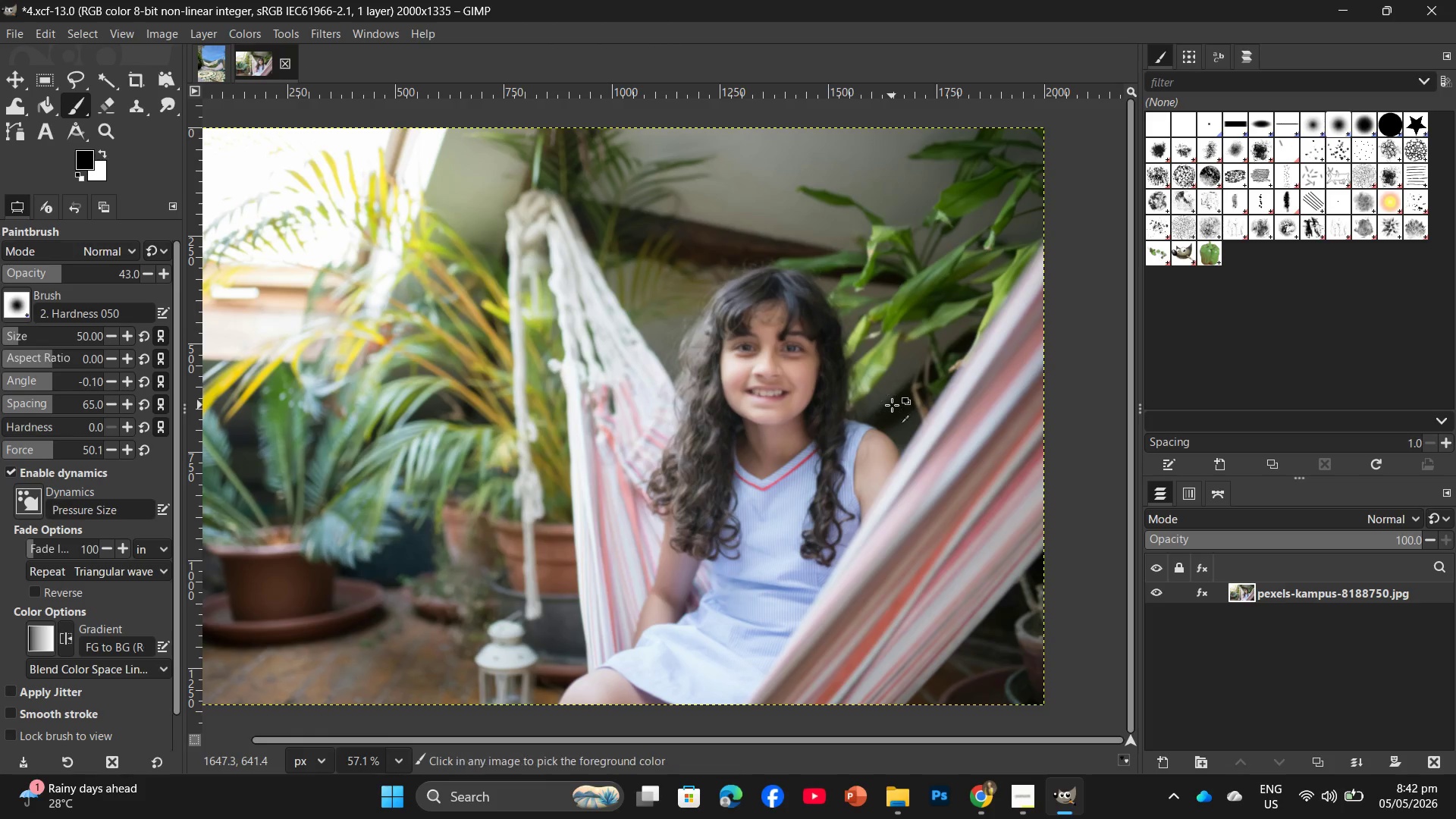 
key(Control+Z)
 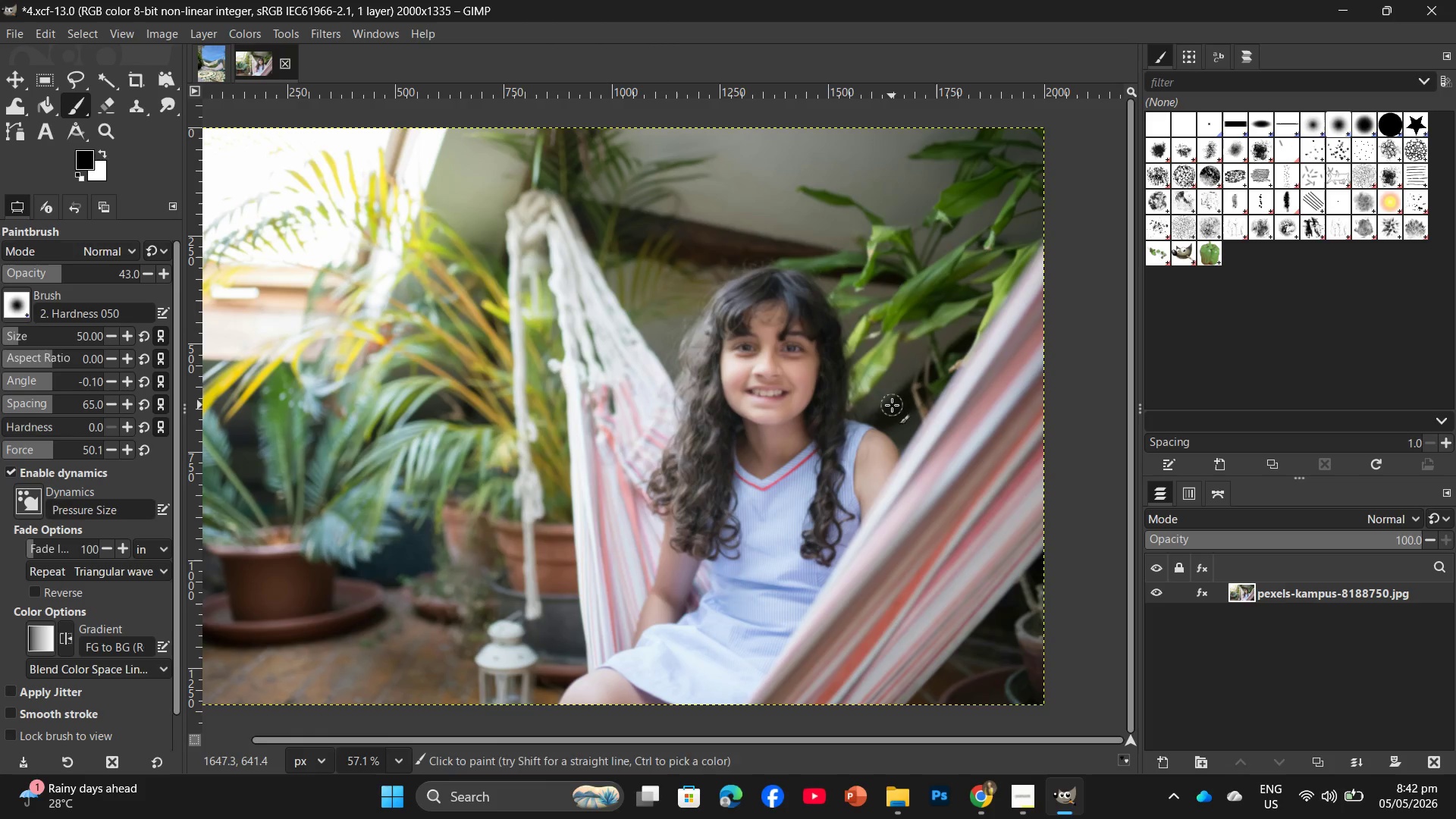 
key(Control+ControlLeft)
 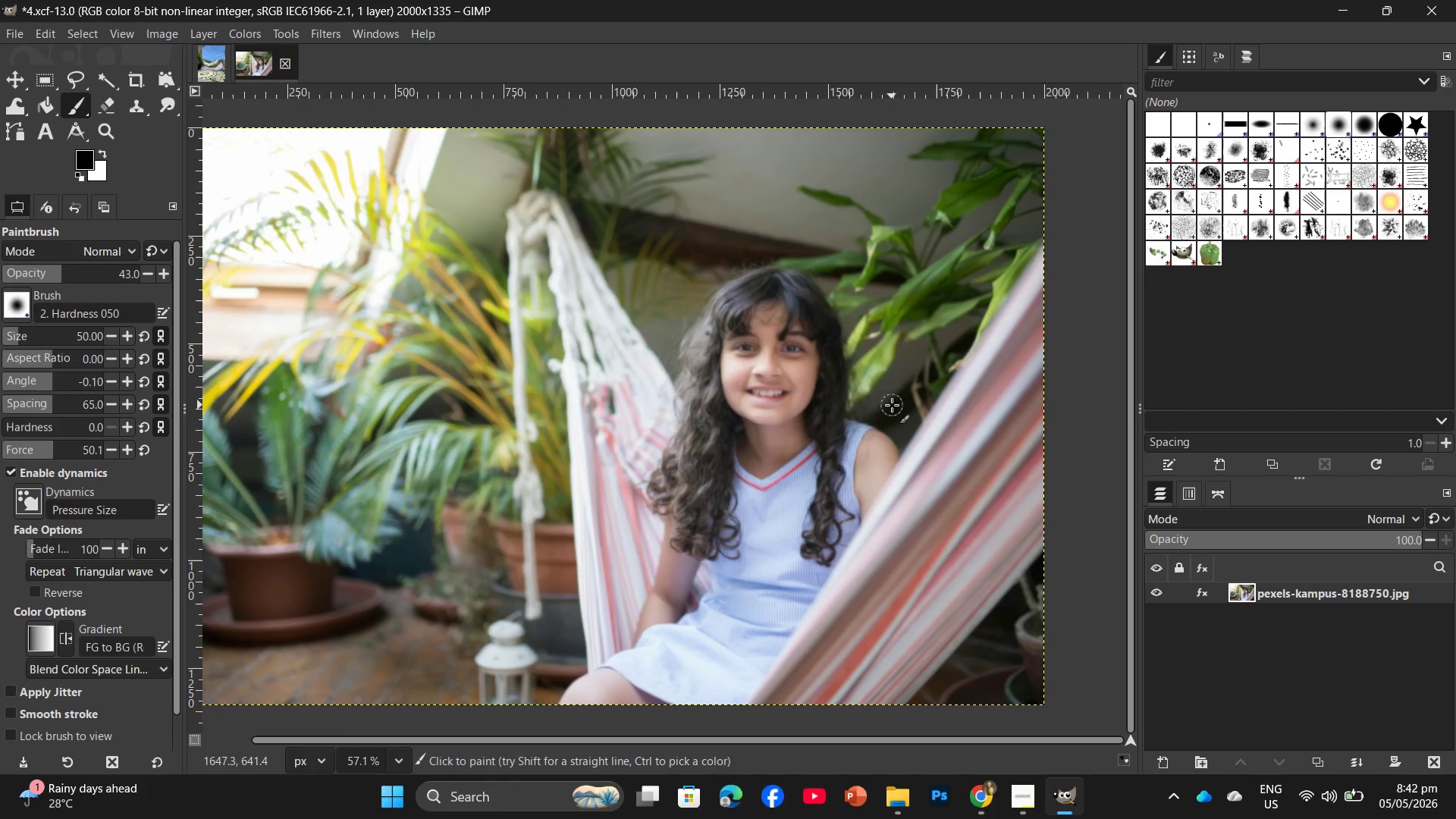 
key(Control+Z)
 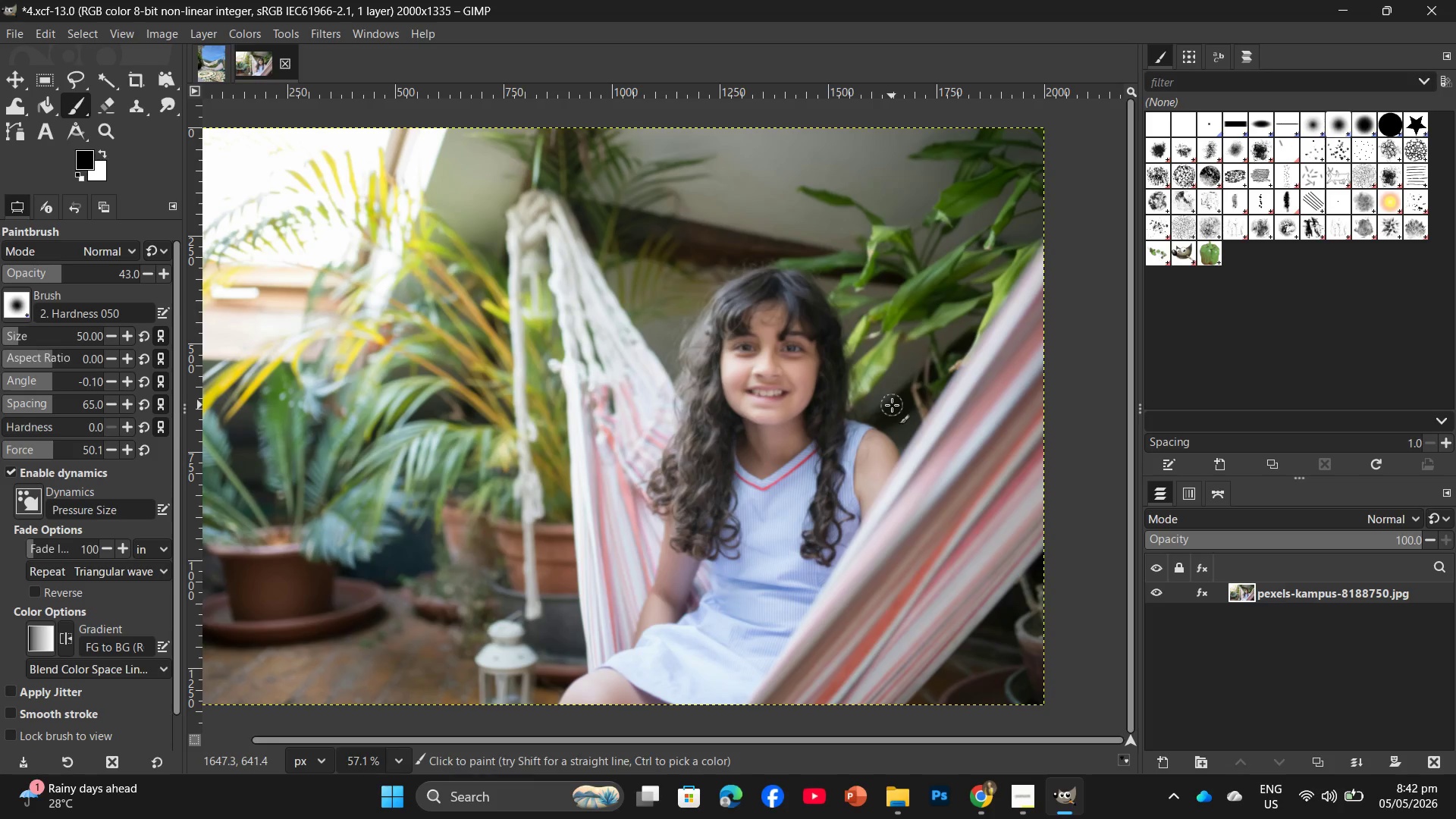 
key(Control+ControlLeft)
 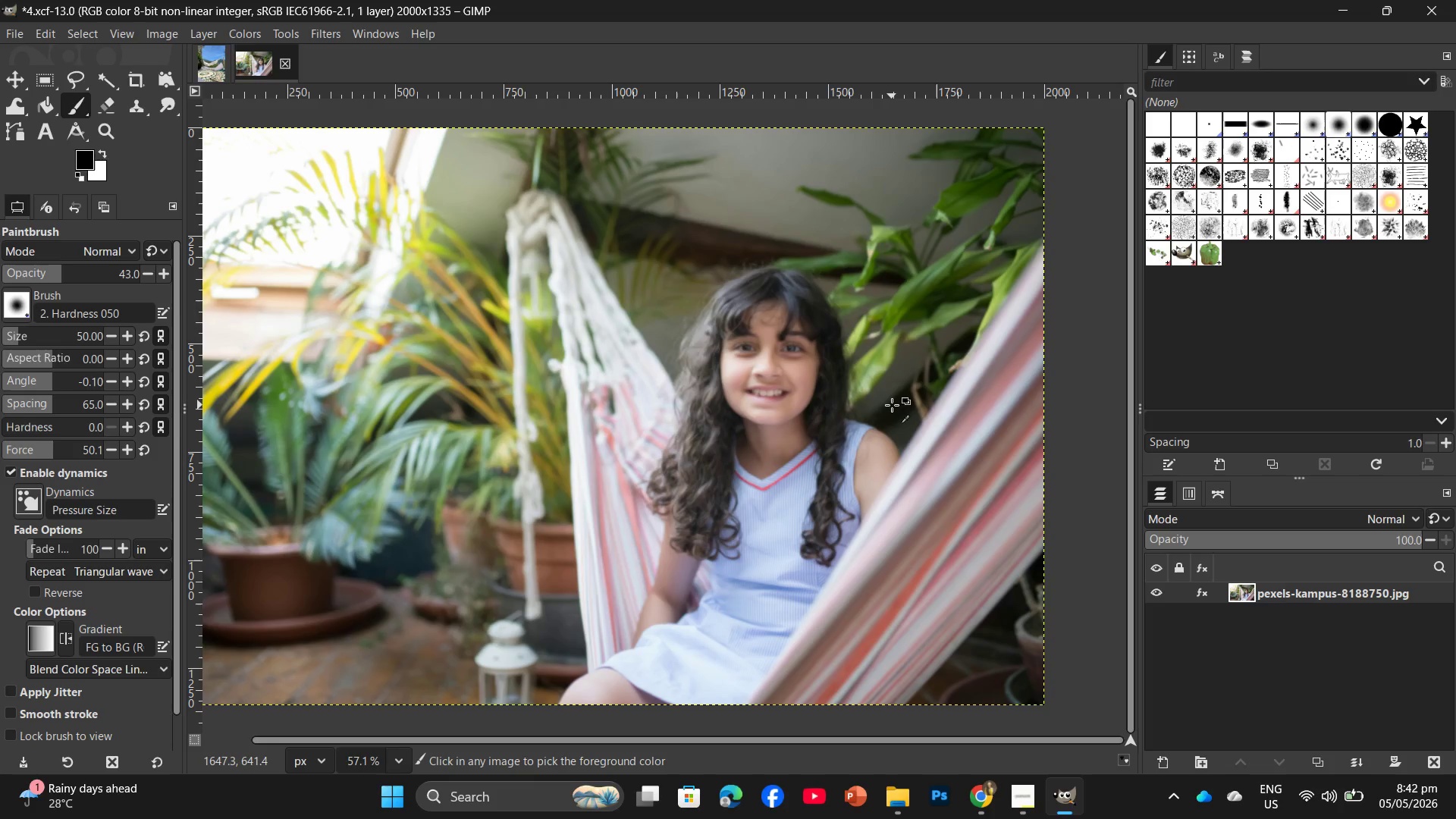 
key(Control+Z)
 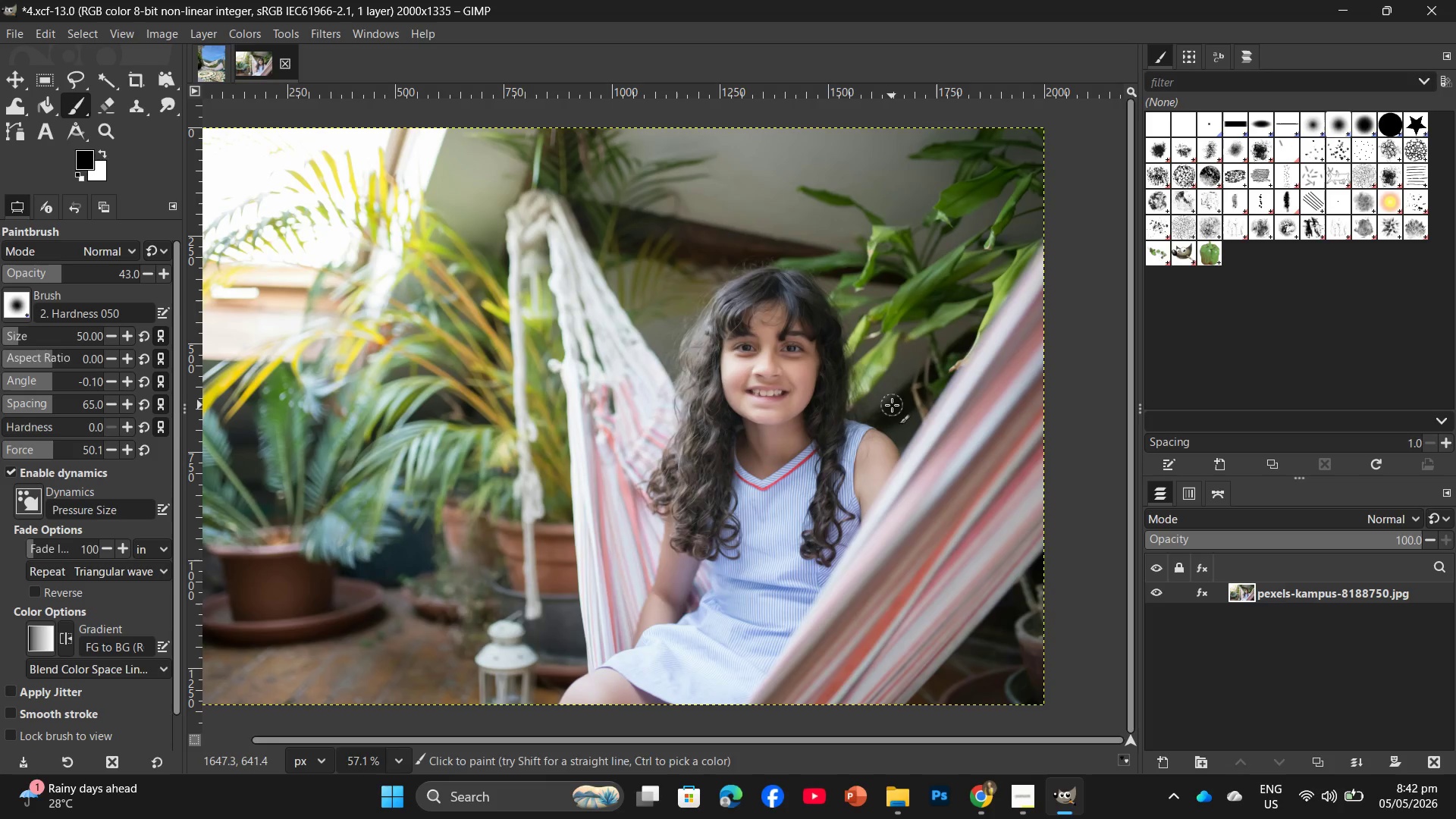 
key(Control+ControlLeft)
 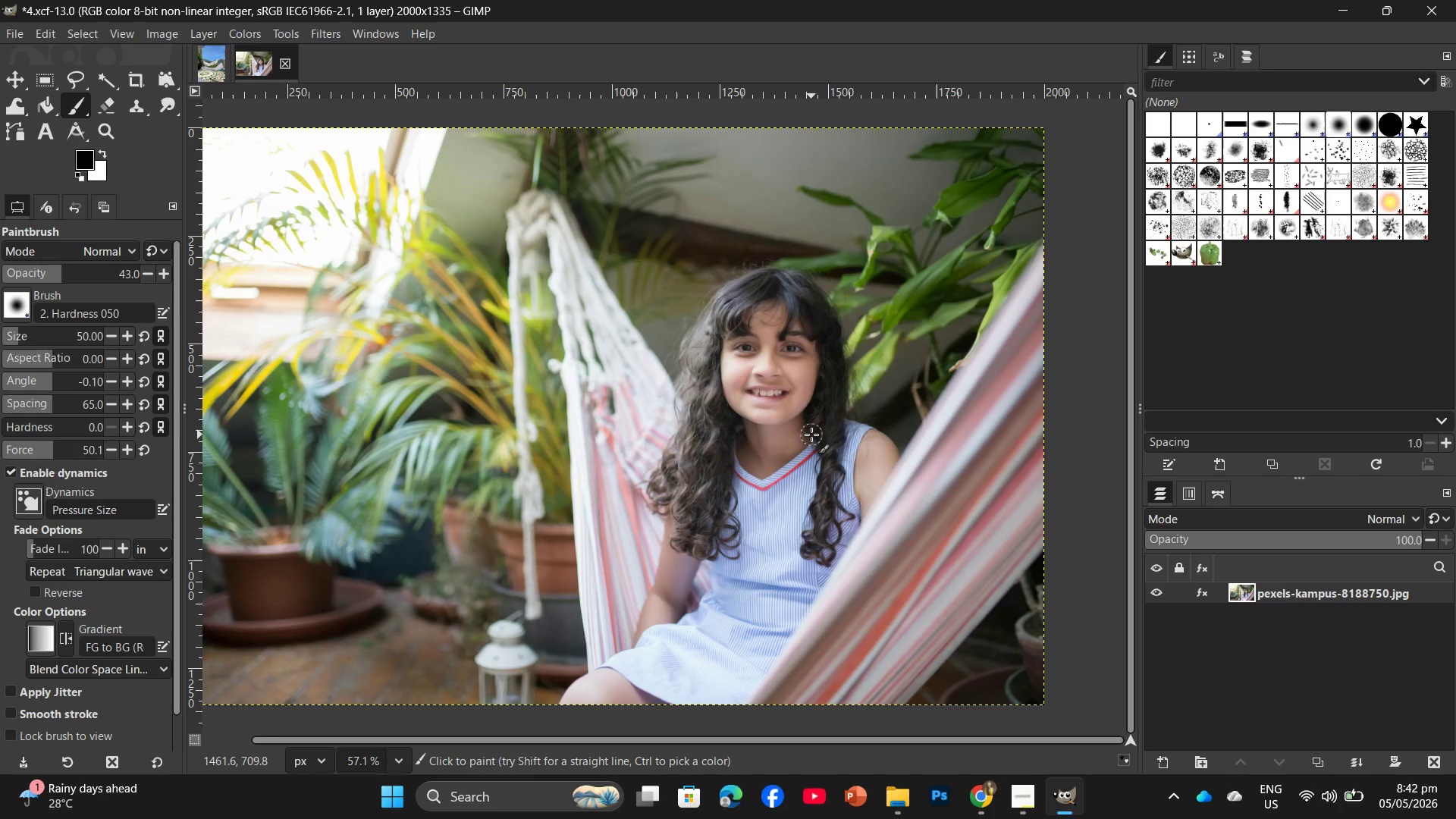 
wait(19.11)
 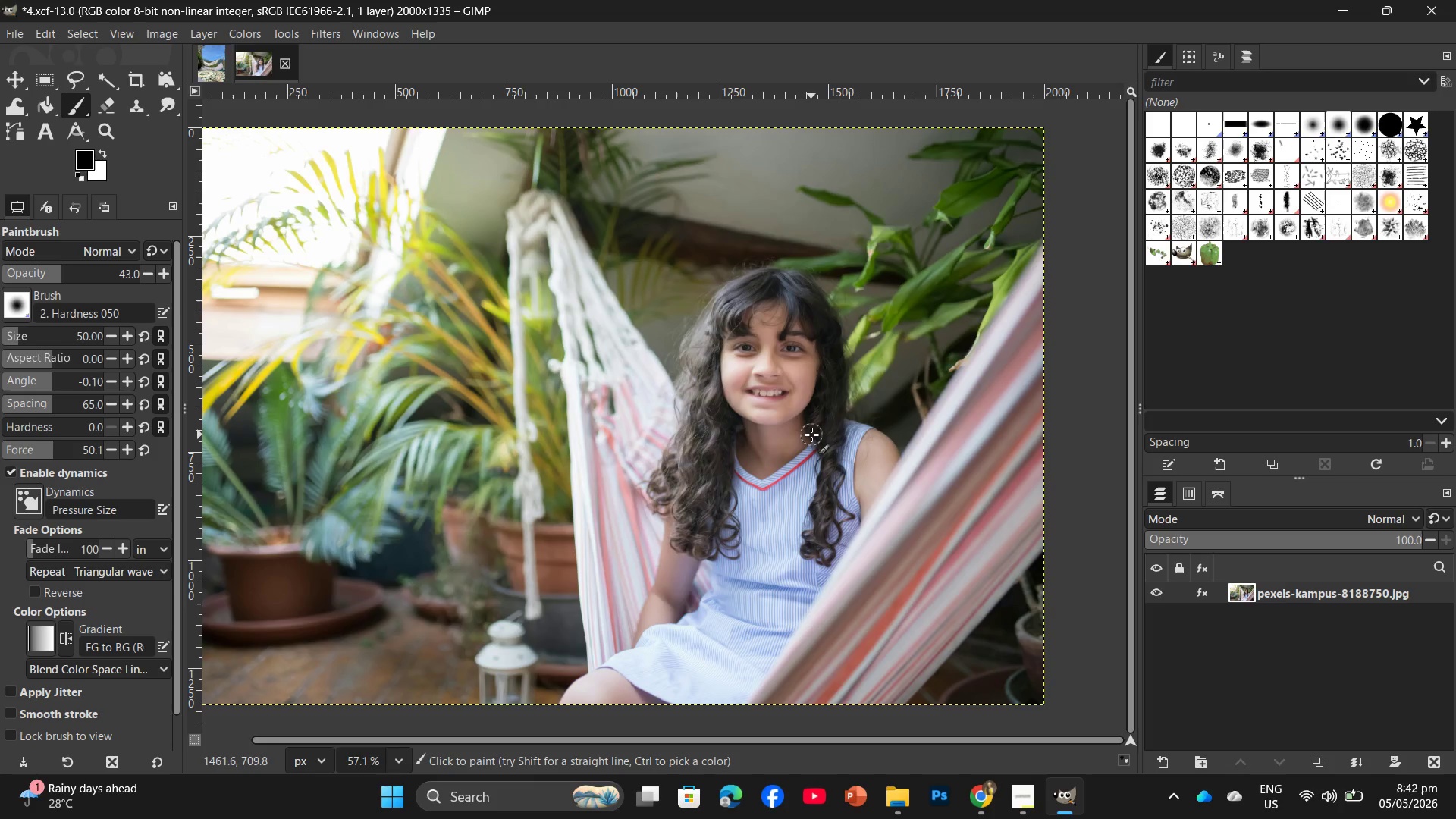 
left_click_drag(start_coordinate=[1312, 572], to_coordinate=[1361, 688])
 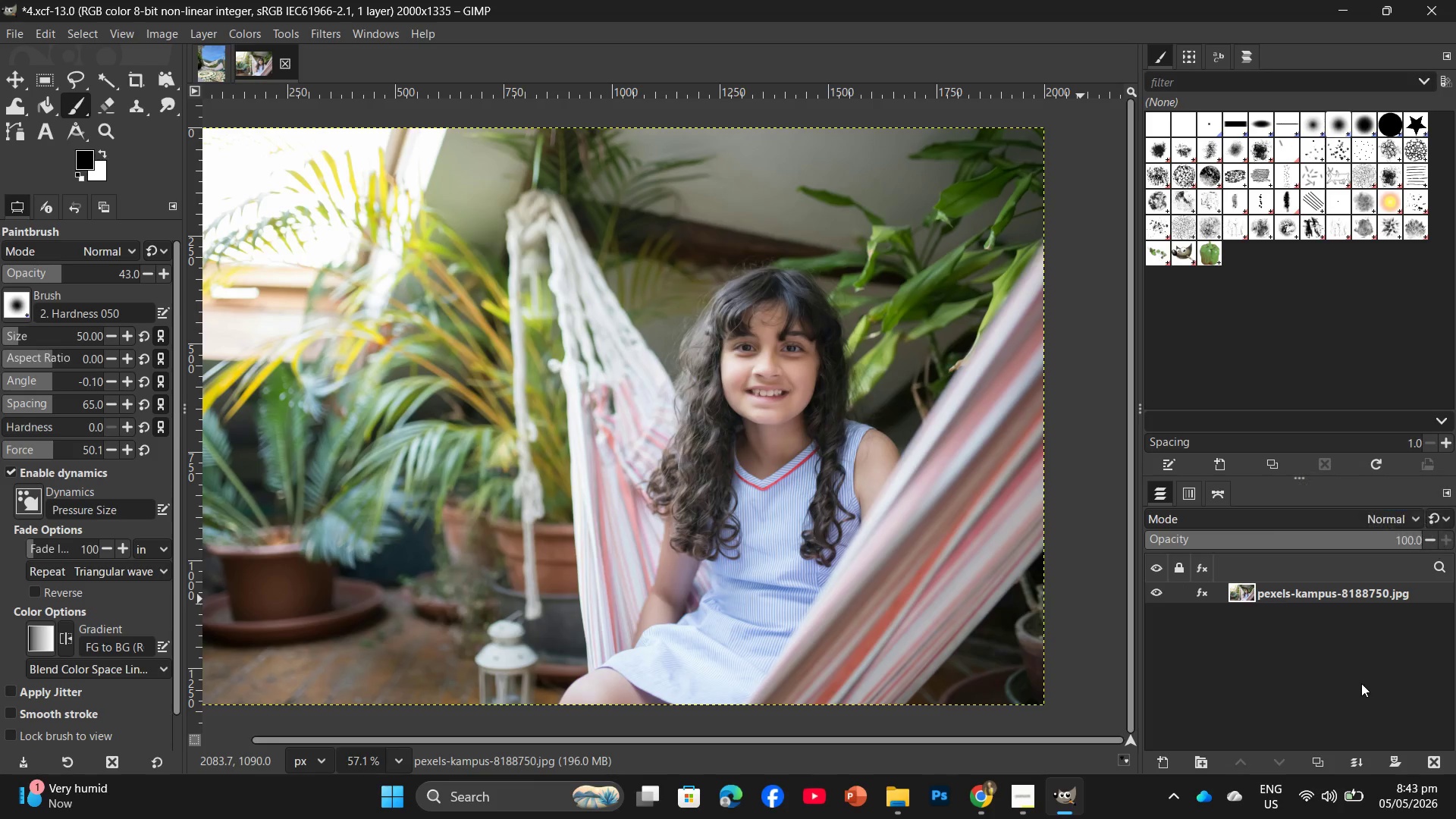 
left_click([1361, 683])
 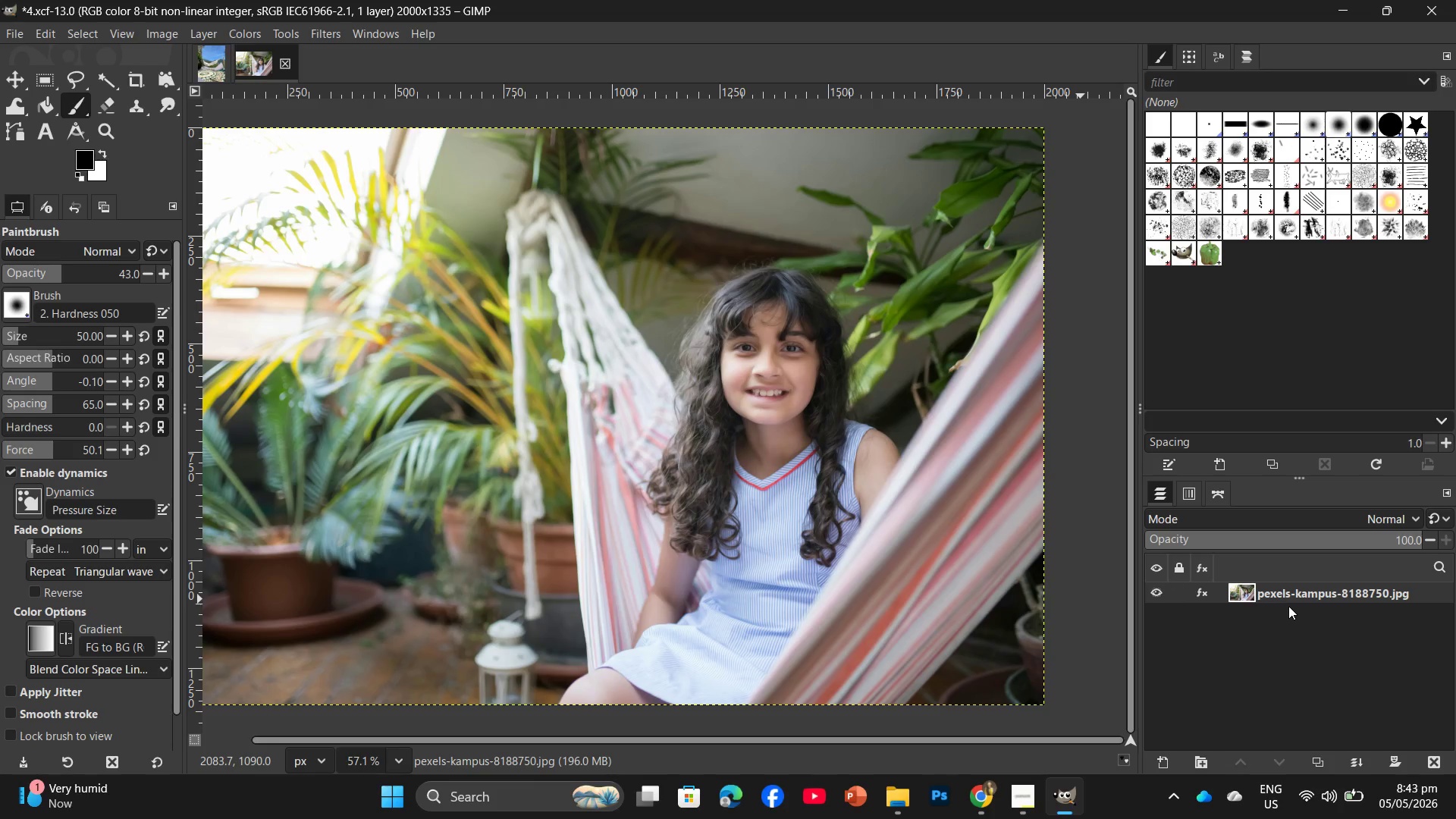 
right_click([1294, 600])
 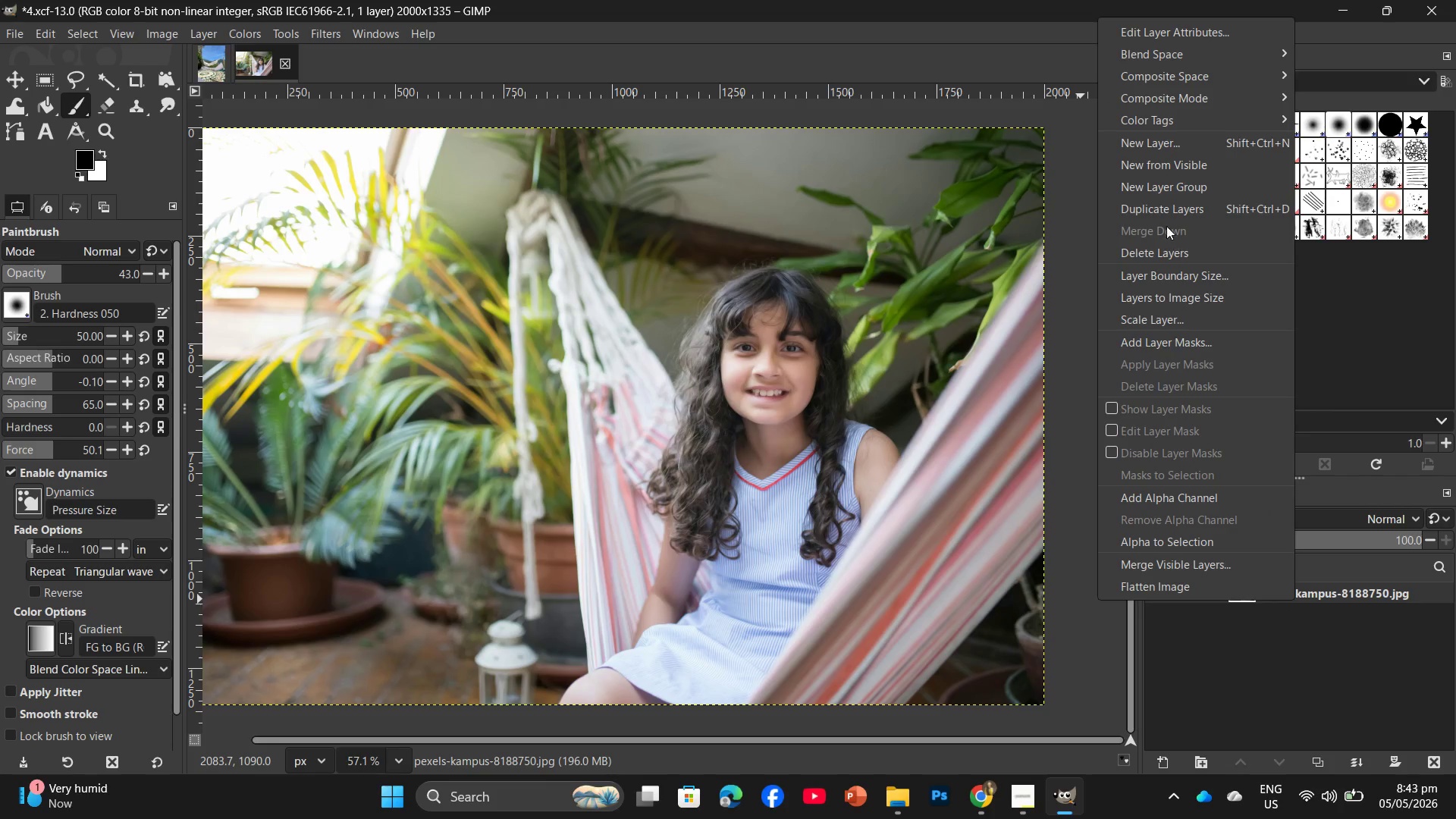 
left_click([1161, 213])
 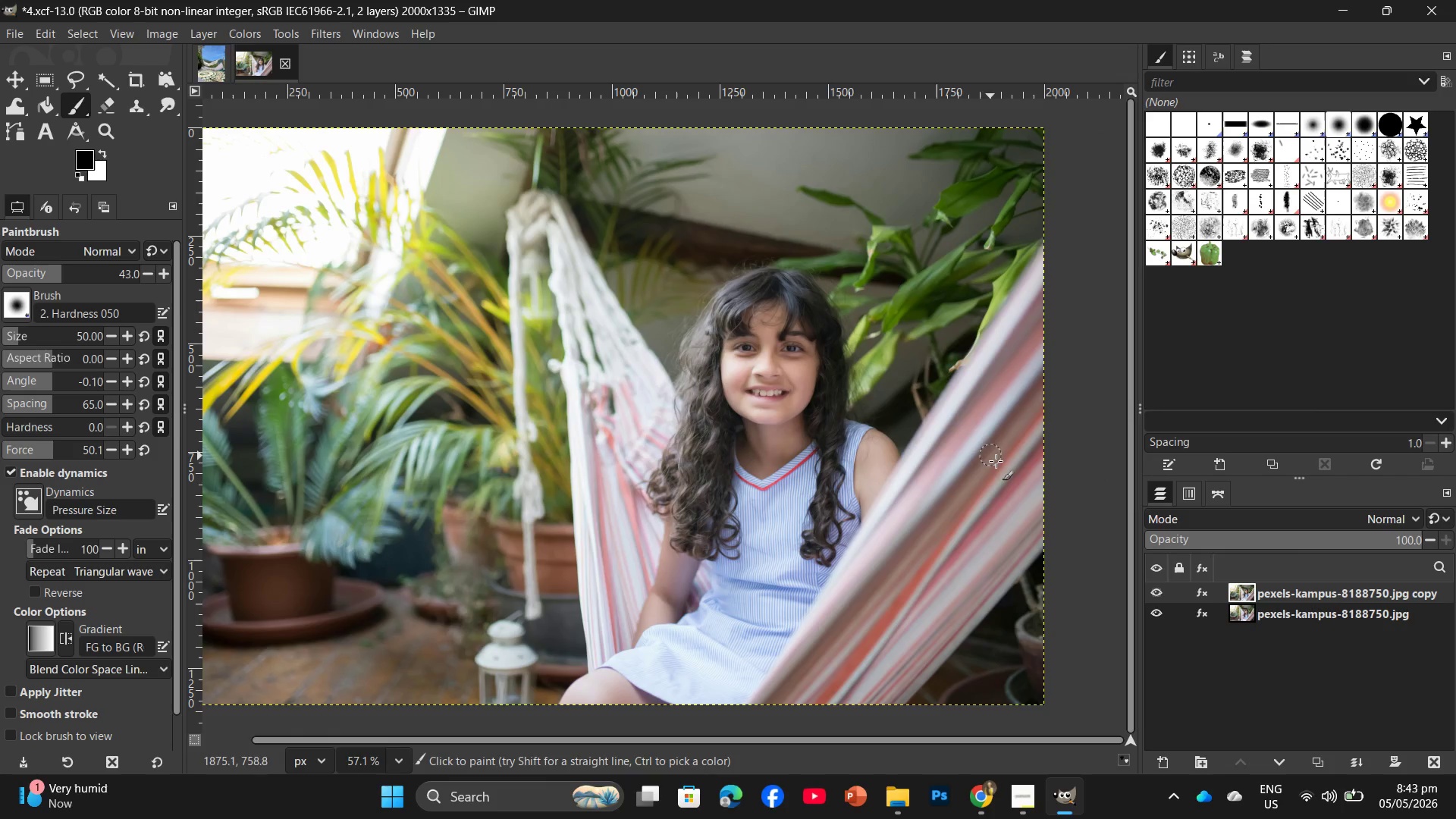 
wait(6.95)
 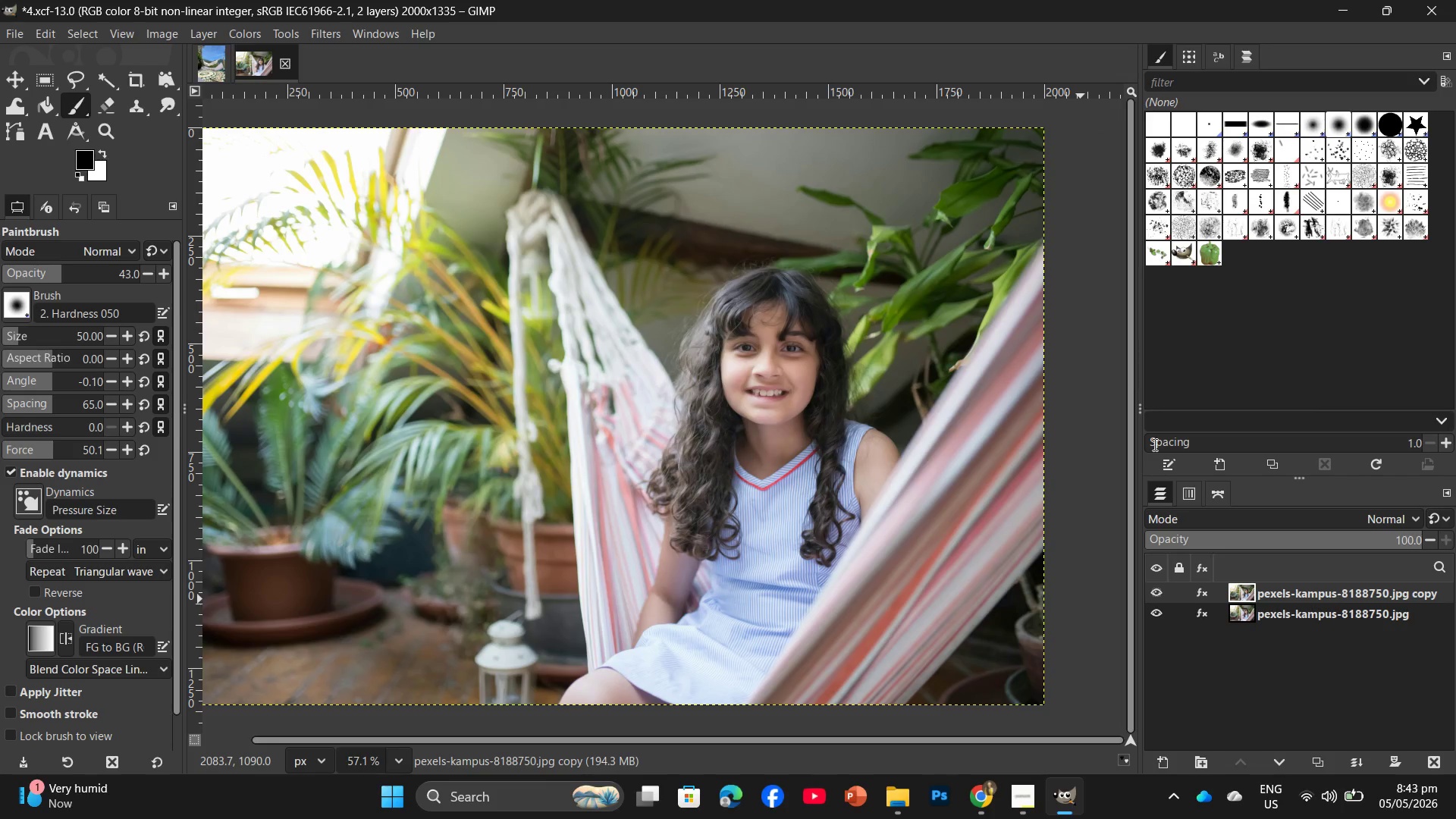 
left_click([322, 30])
 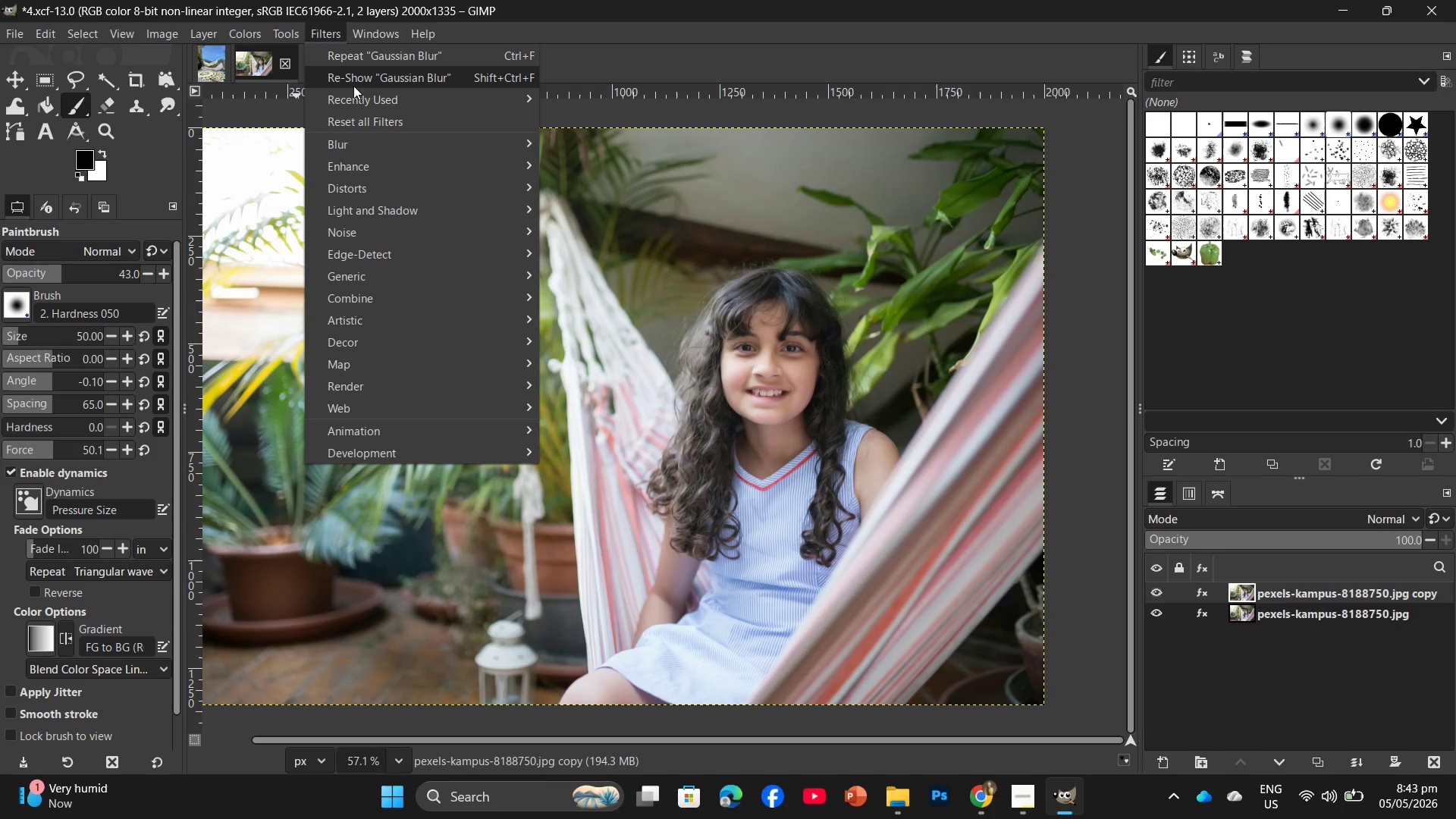 
mouse_move([413, 171])
 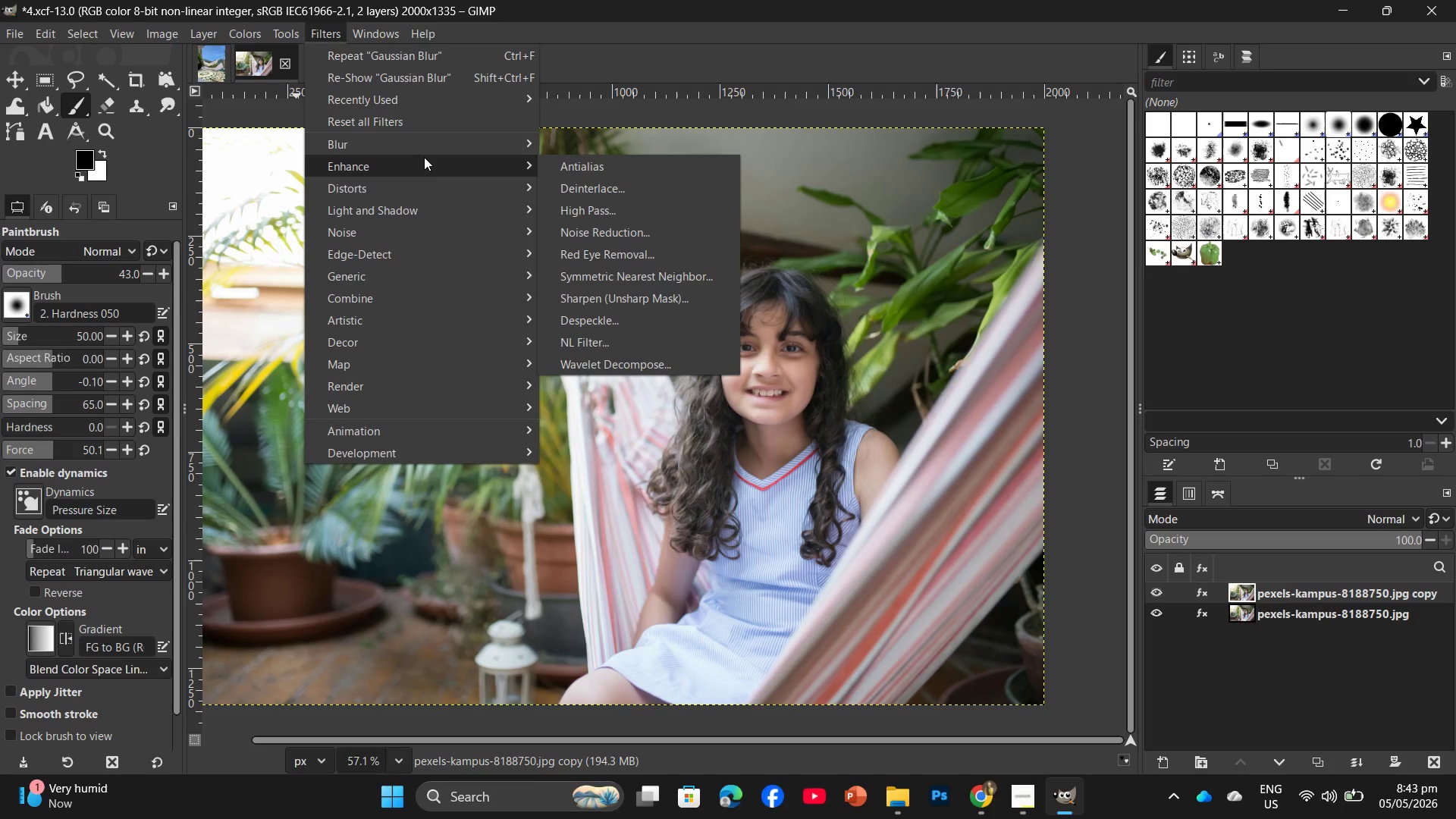 
wait(13.5)
 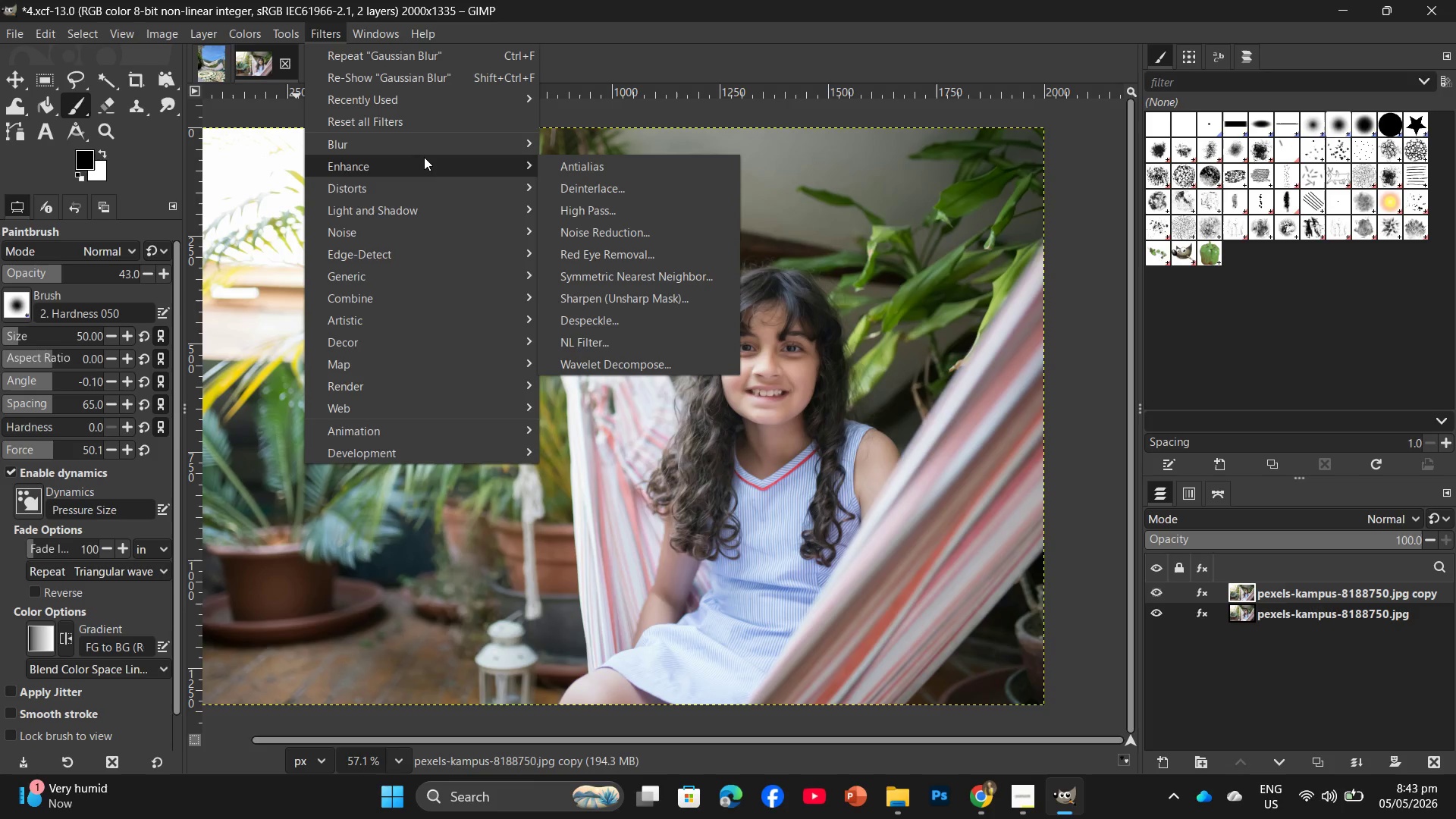 
left_click([193, 27])
 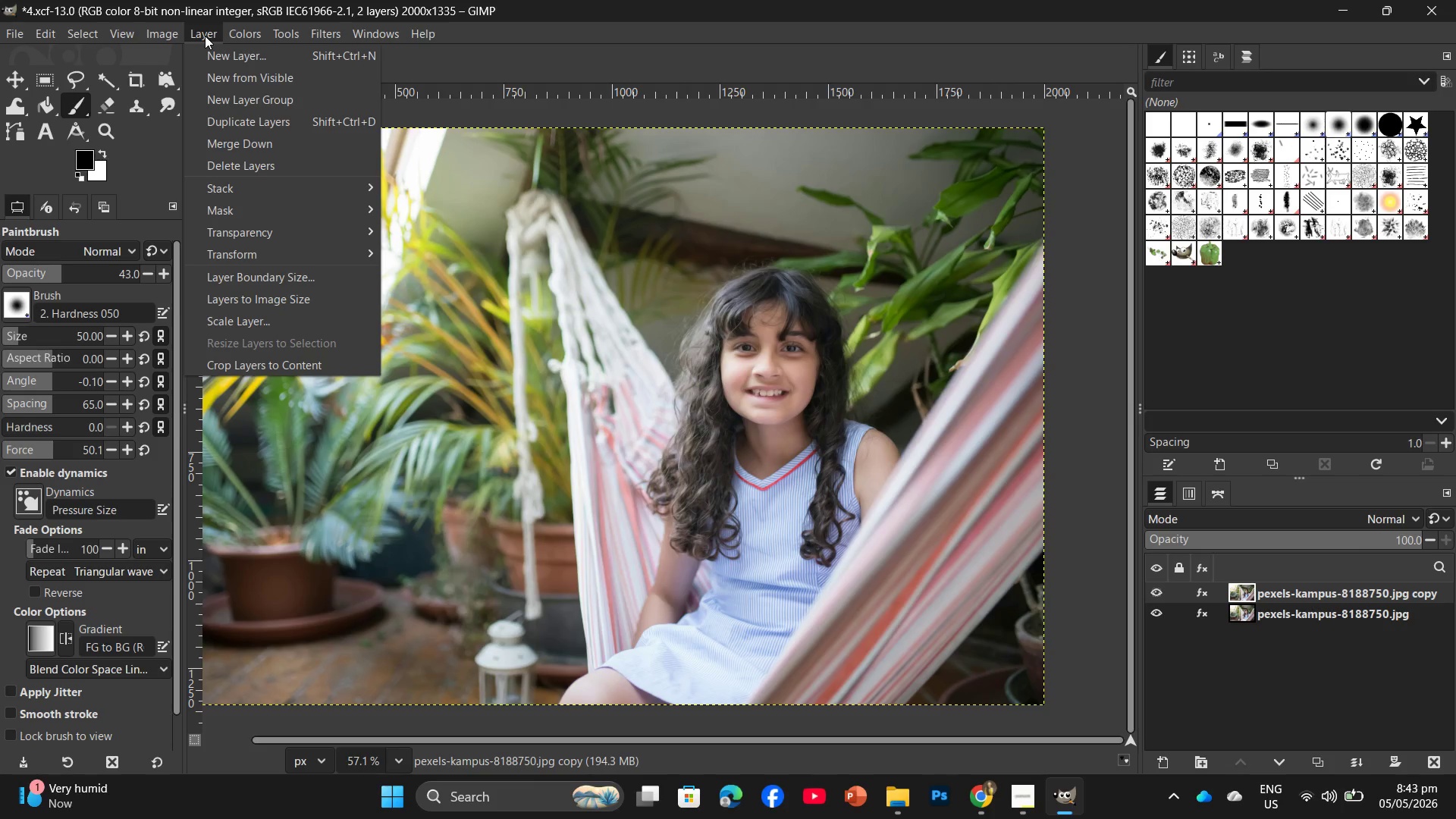 
wait(14.94)
 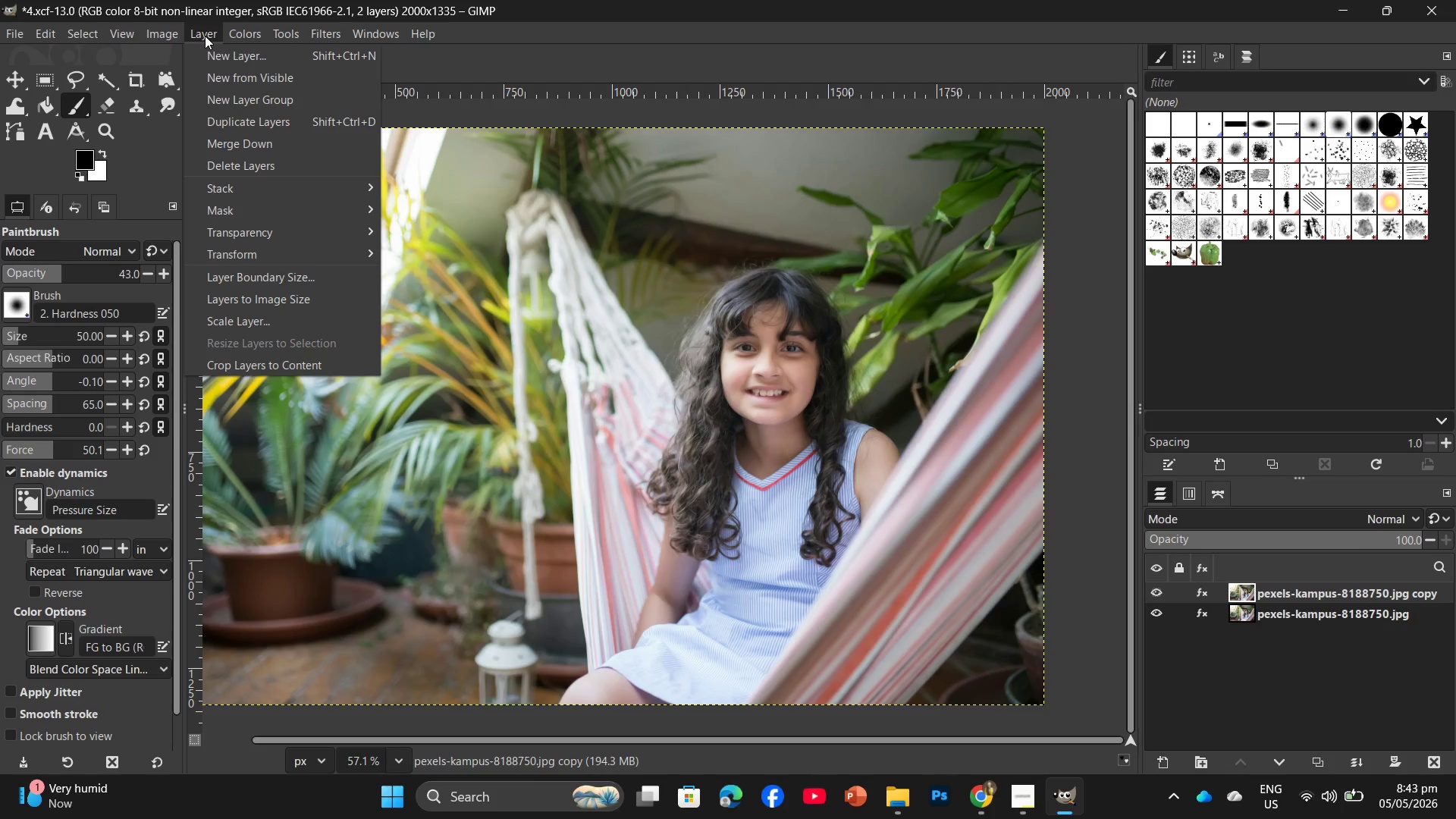 
mouse_move([275, 96])
 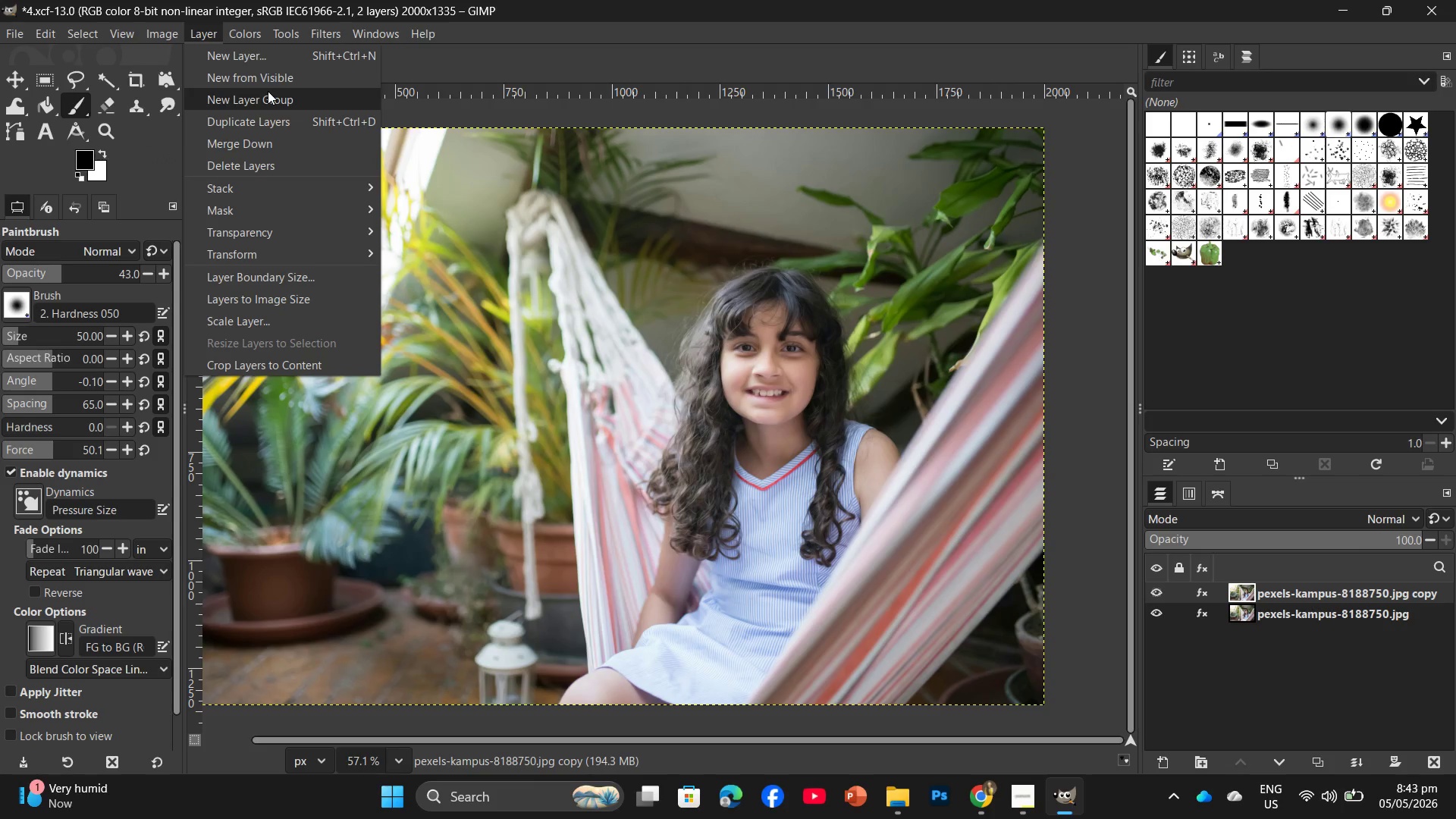 
wait(8.26)
 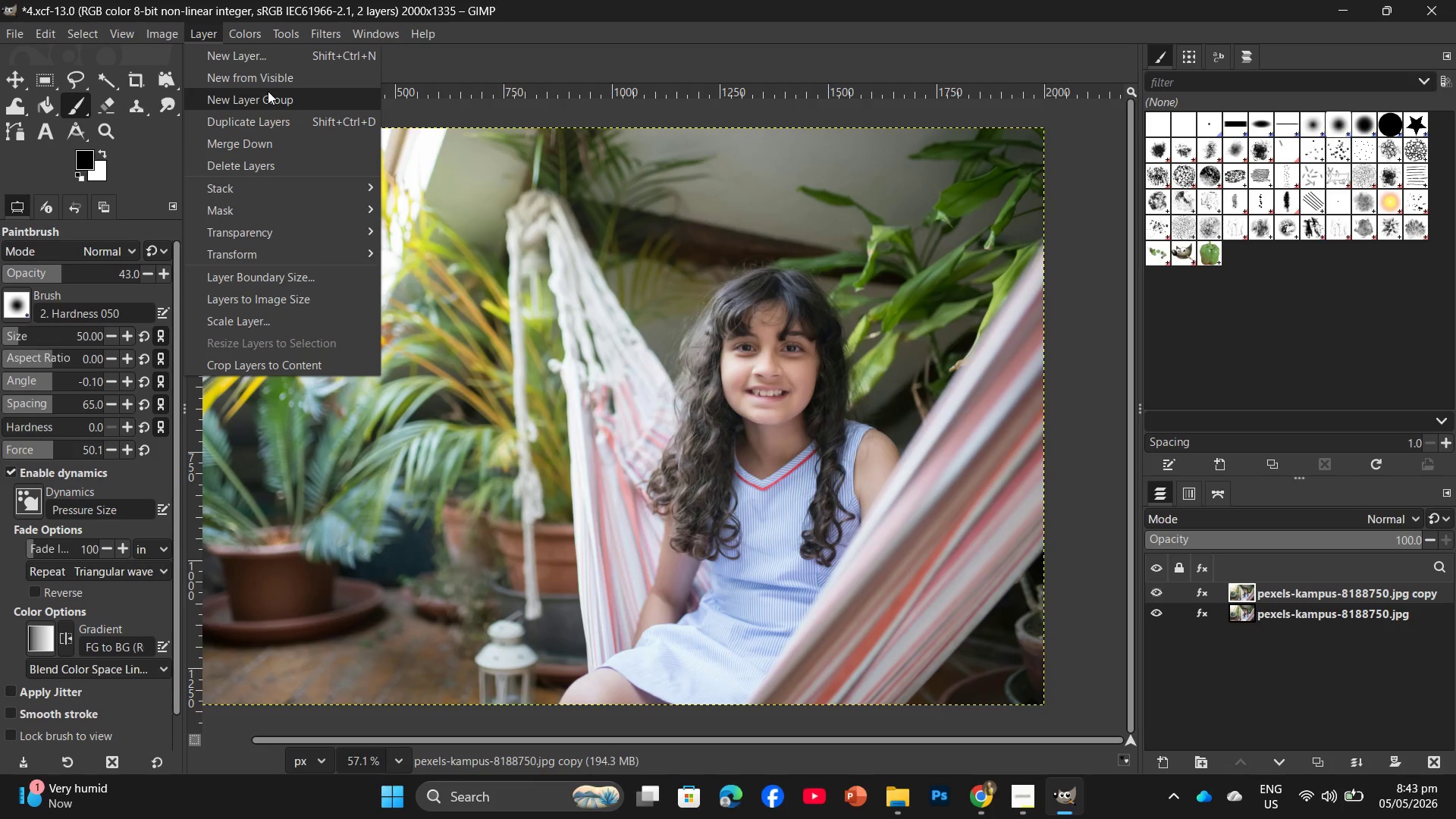 
left_click([316, 31])
 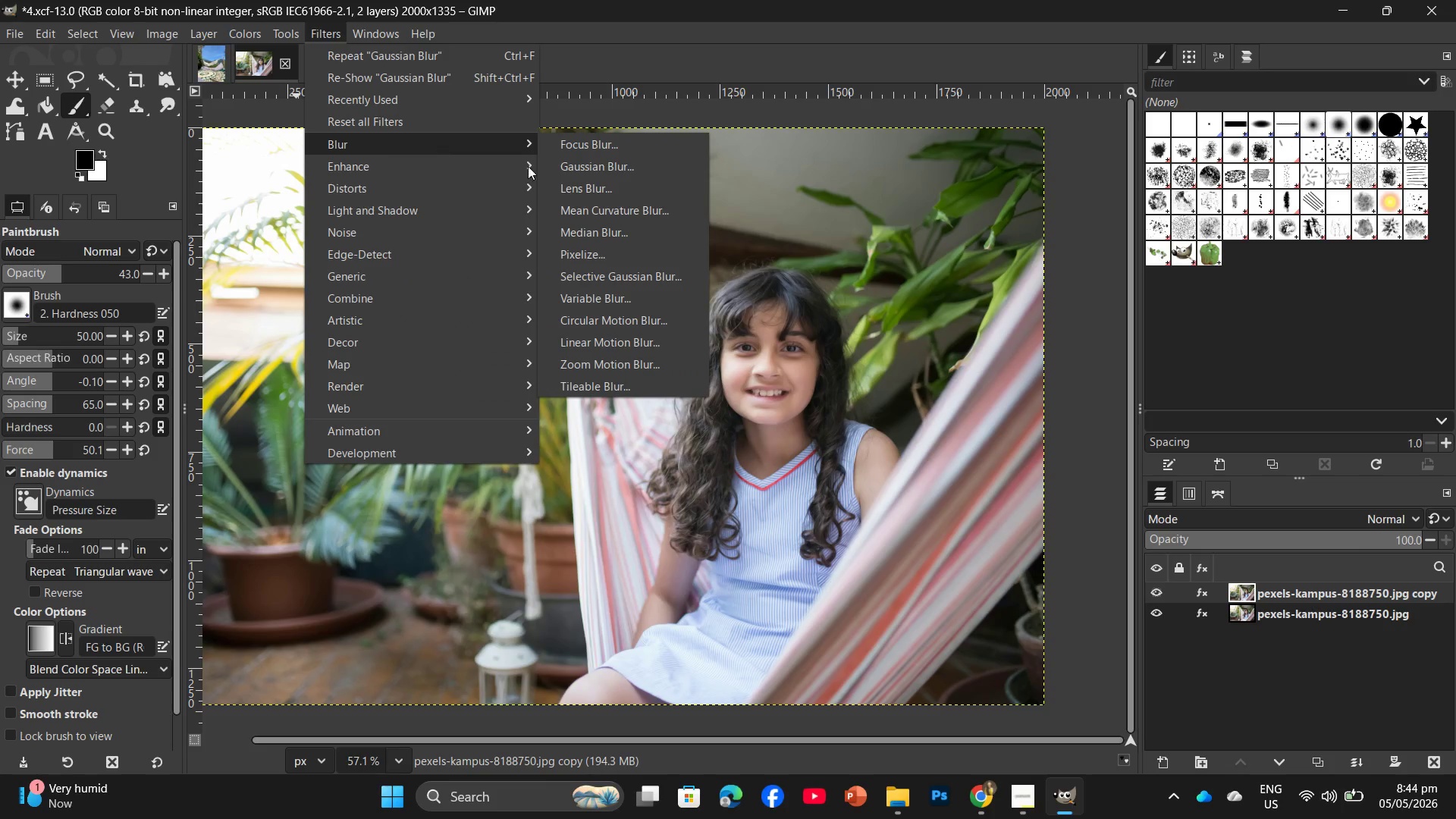 
left_click([606, 162])
 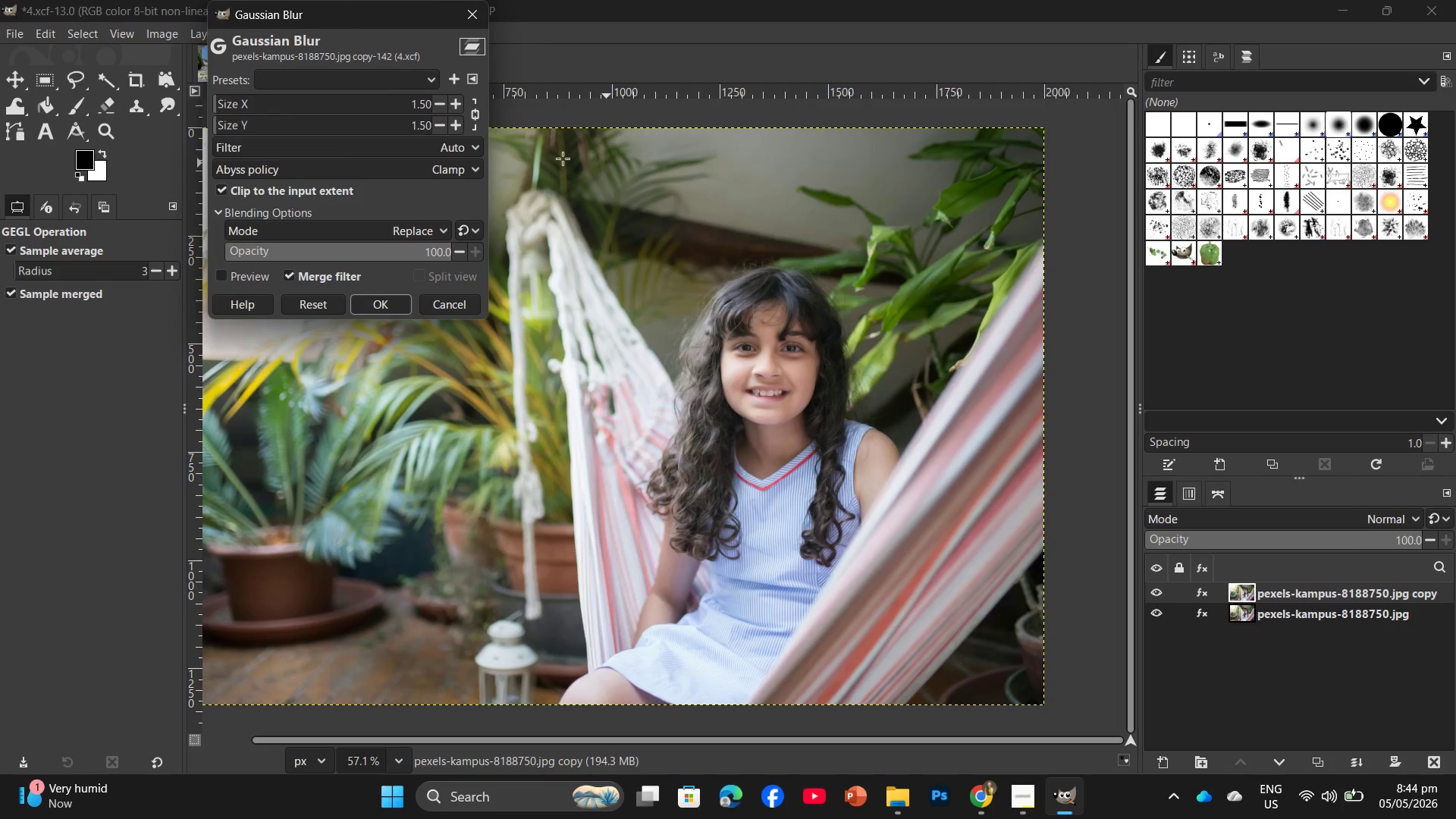 
mouse_move([325, 133])
 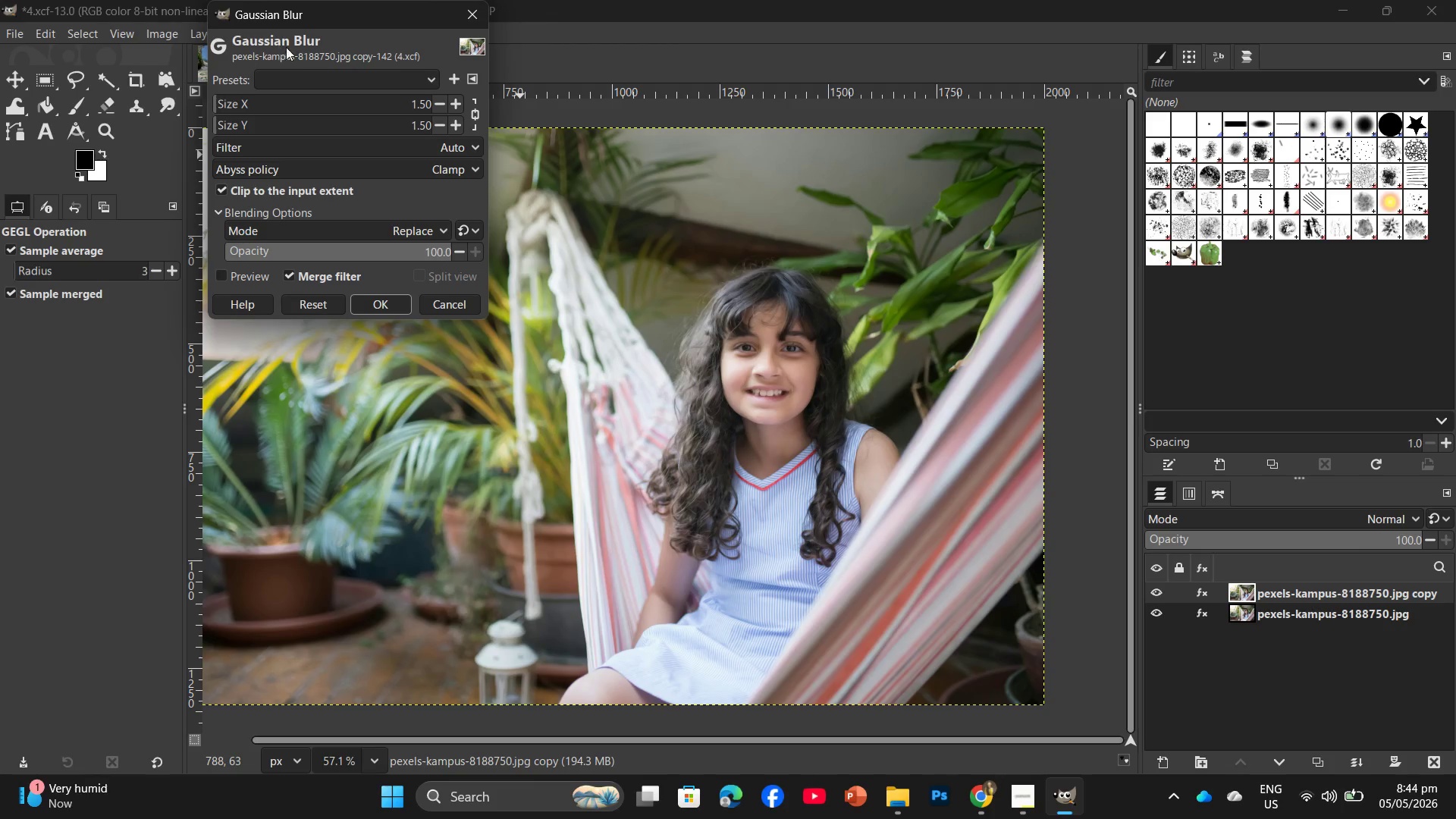 
left_click([300, 67])
 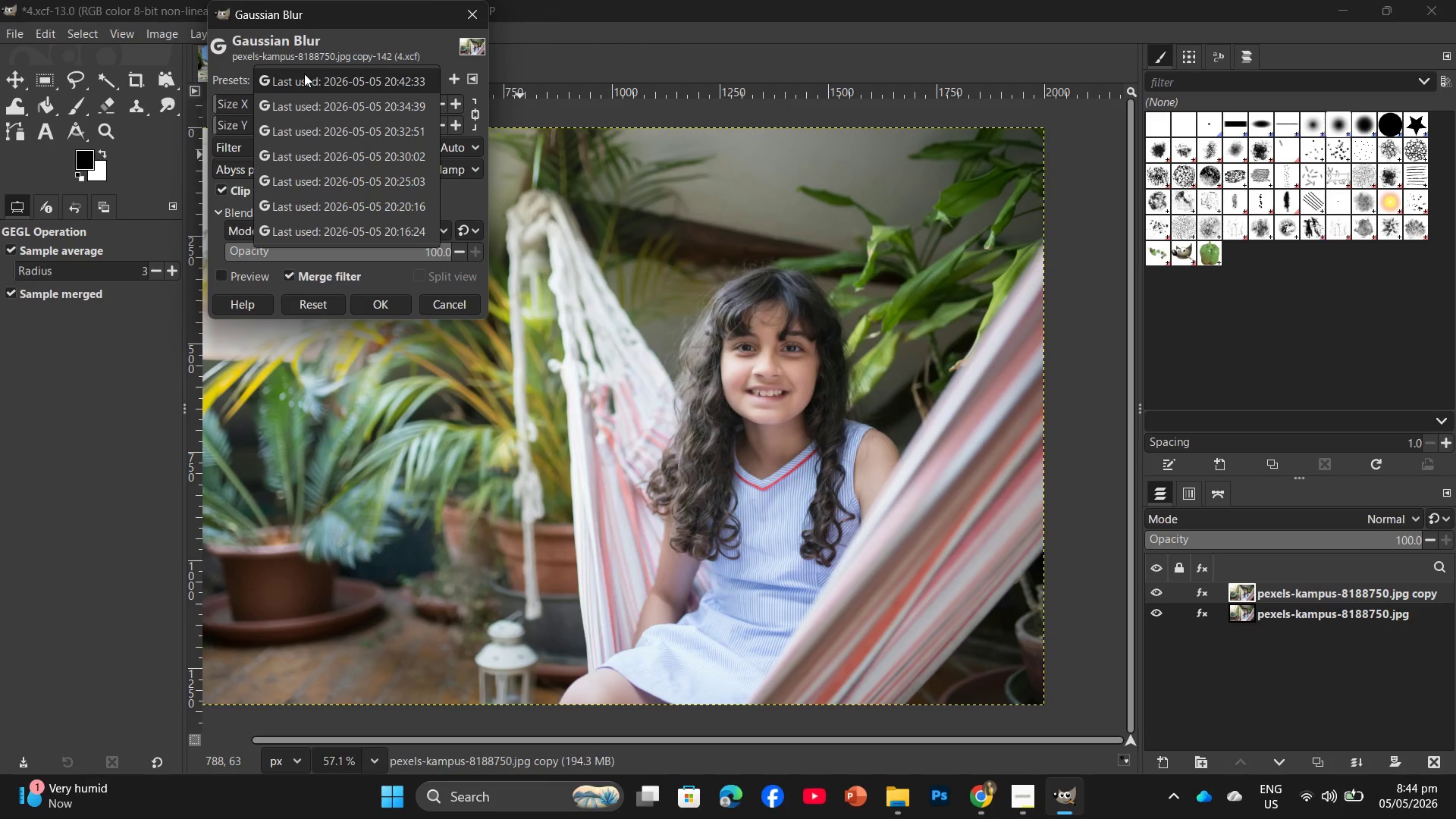 
left_click([304, 74])
 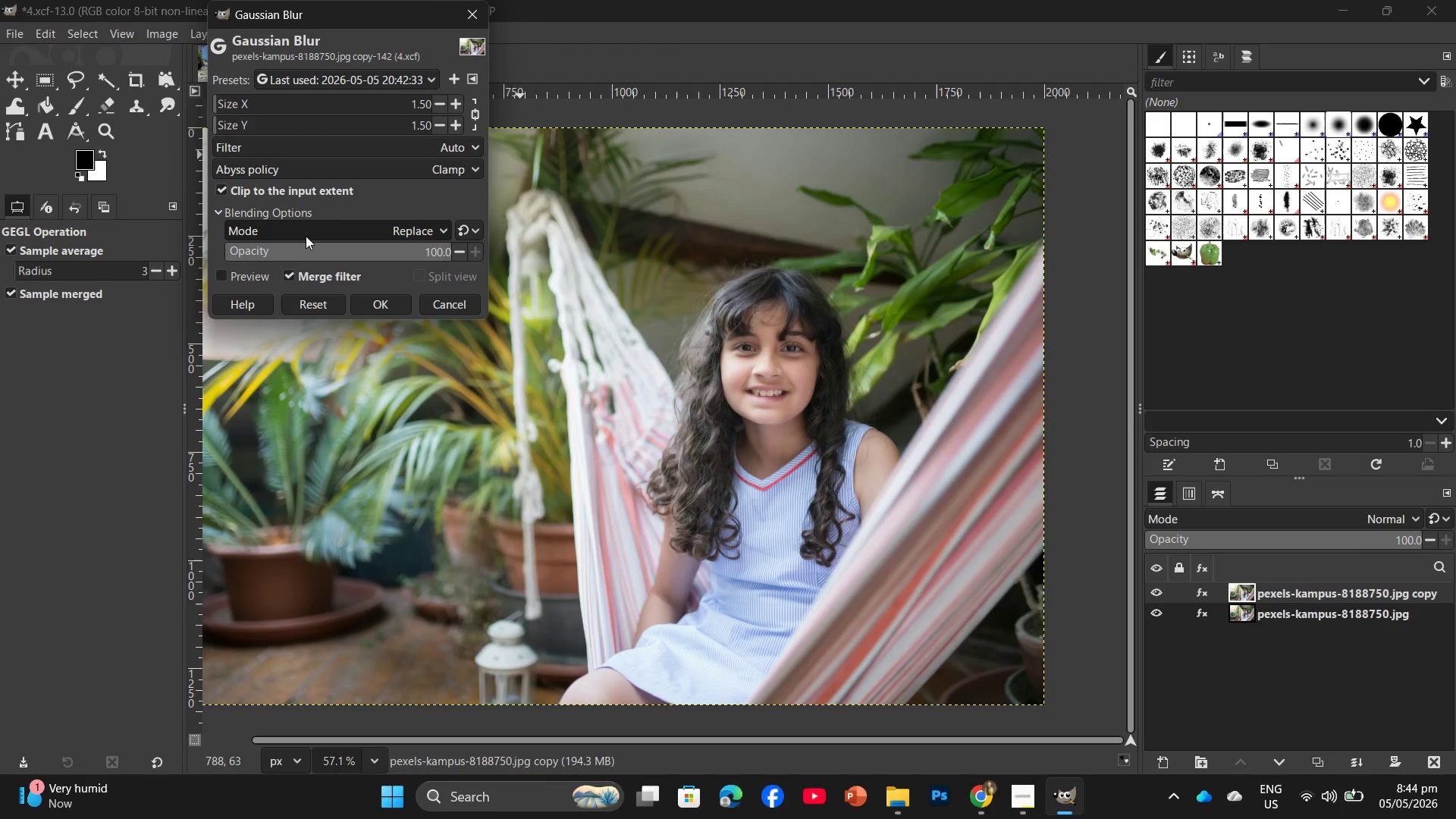 
left_click([309, 231])
 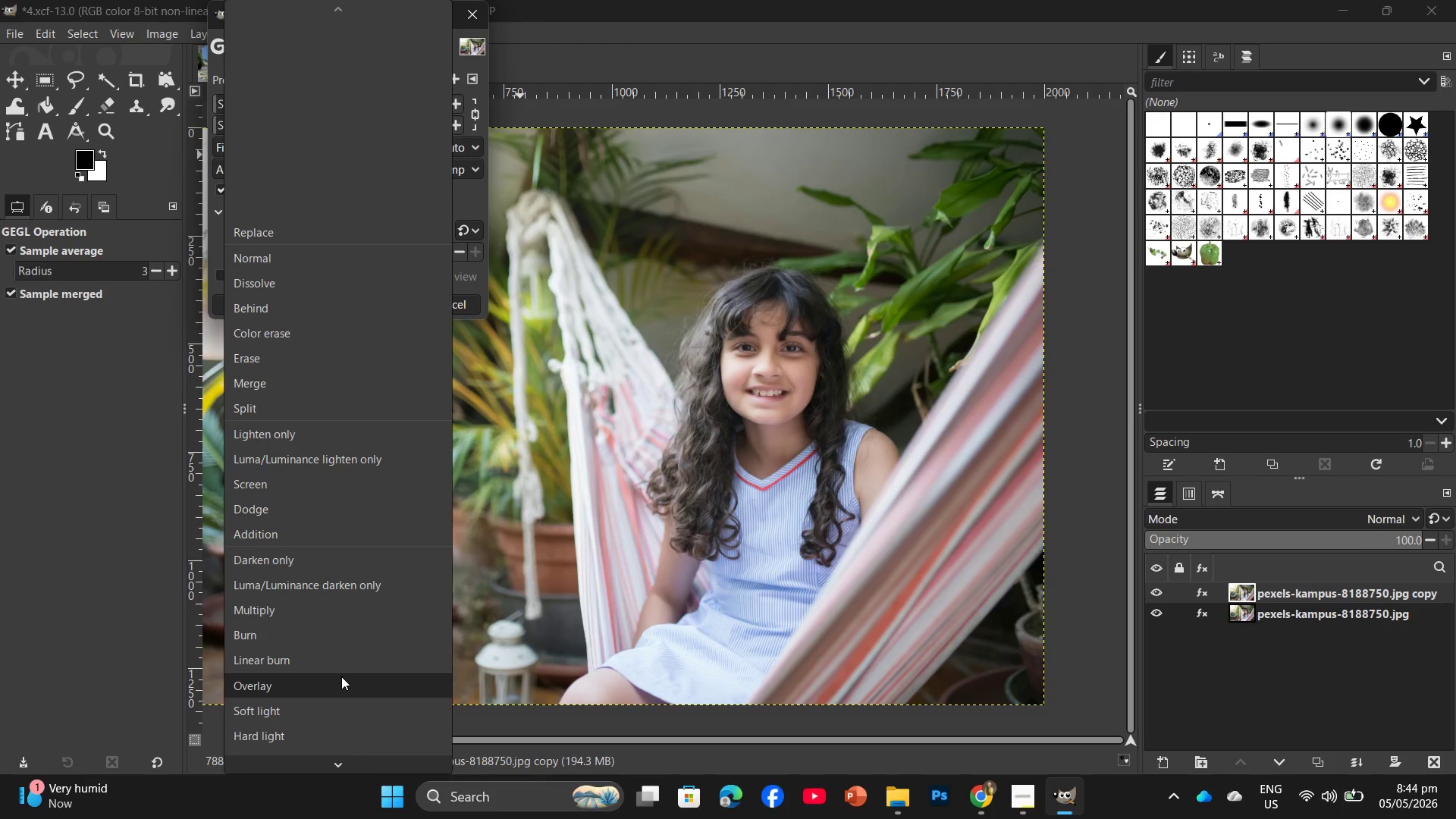 
wait(9.38)
 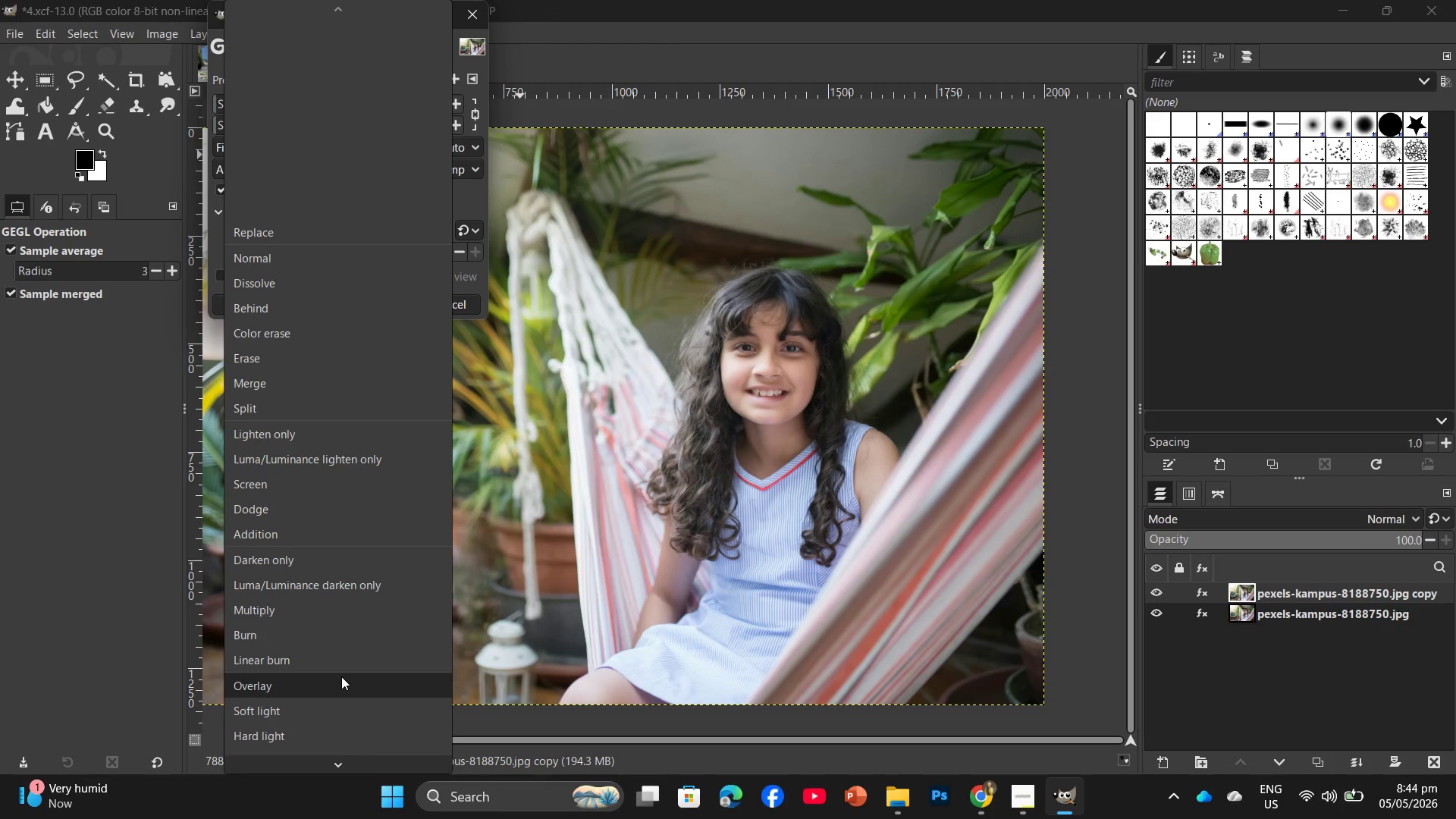 
left_click([487, 16])
 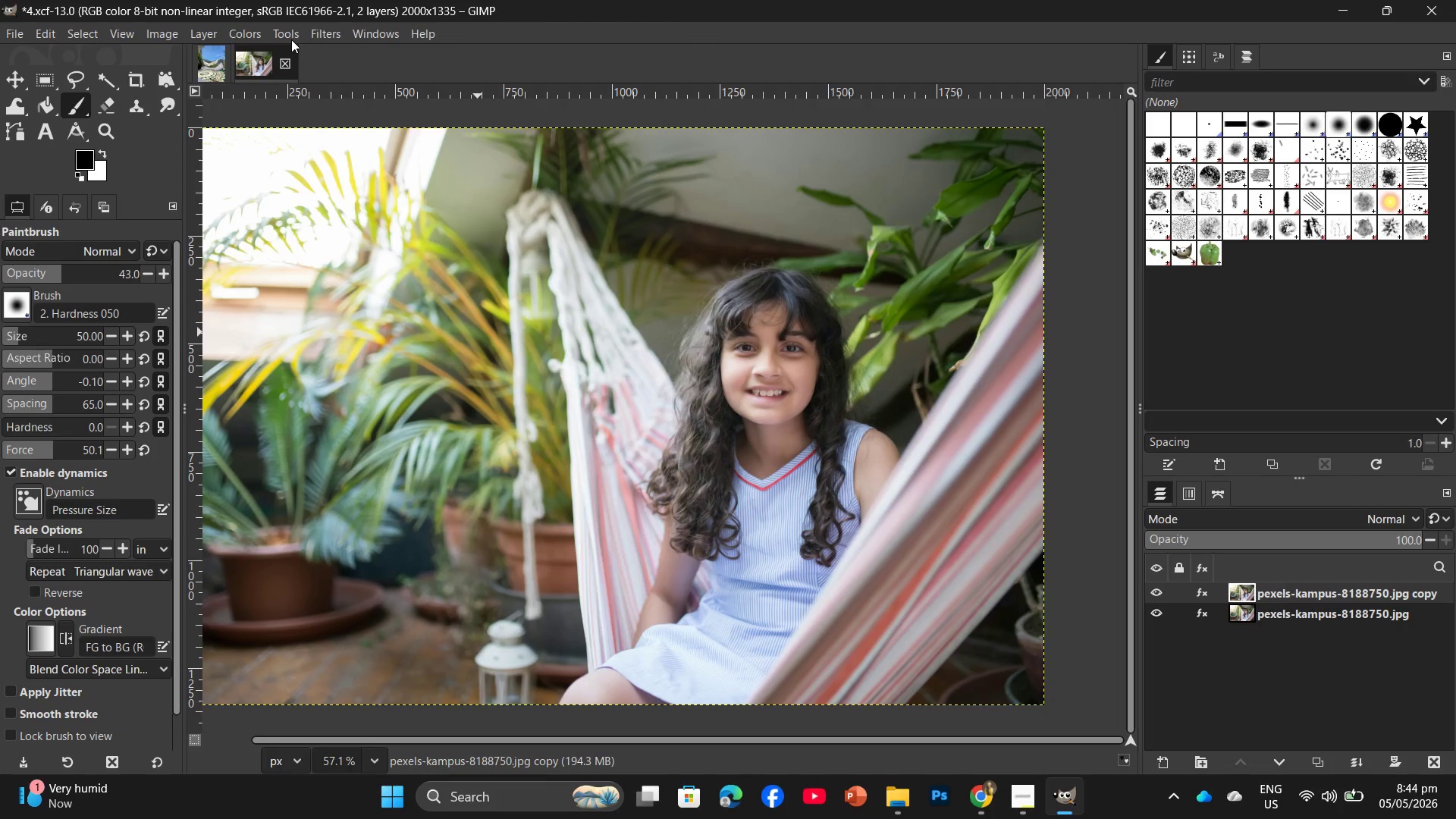 
wait(5.84)
 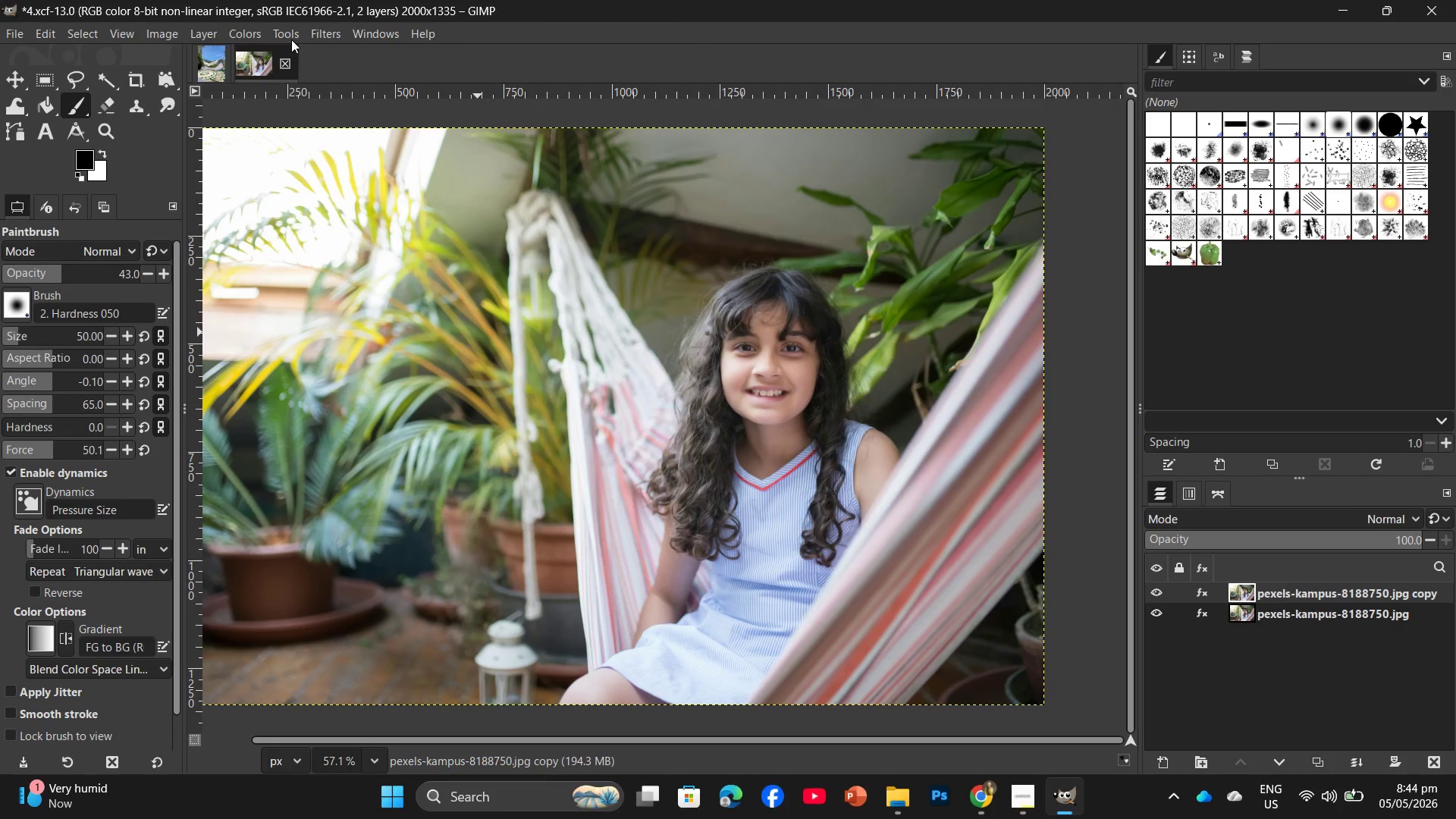 
left_click([293, 31])
 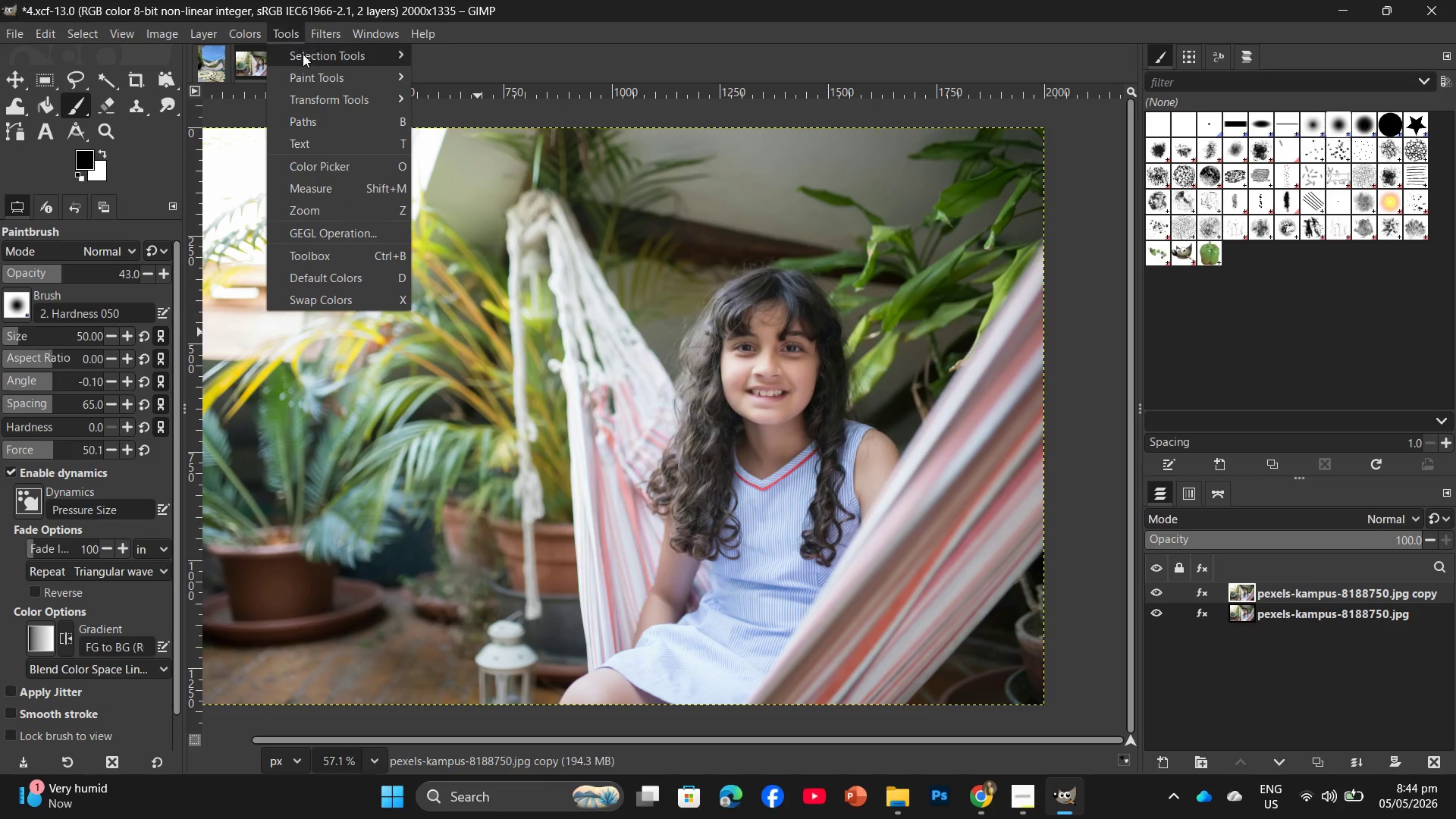 
left_click([303, 54])
 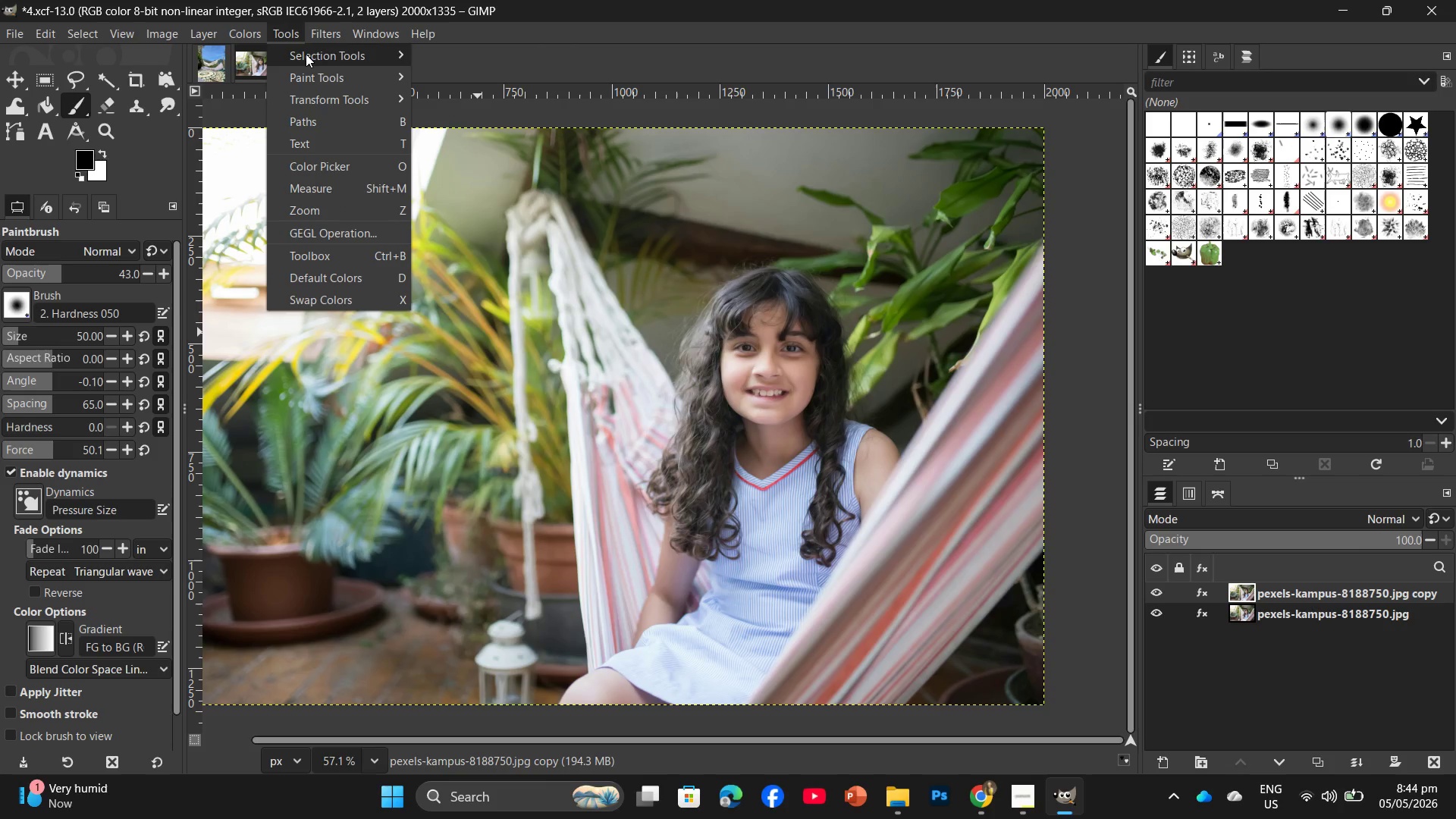 
mouse_move([324, 102])
 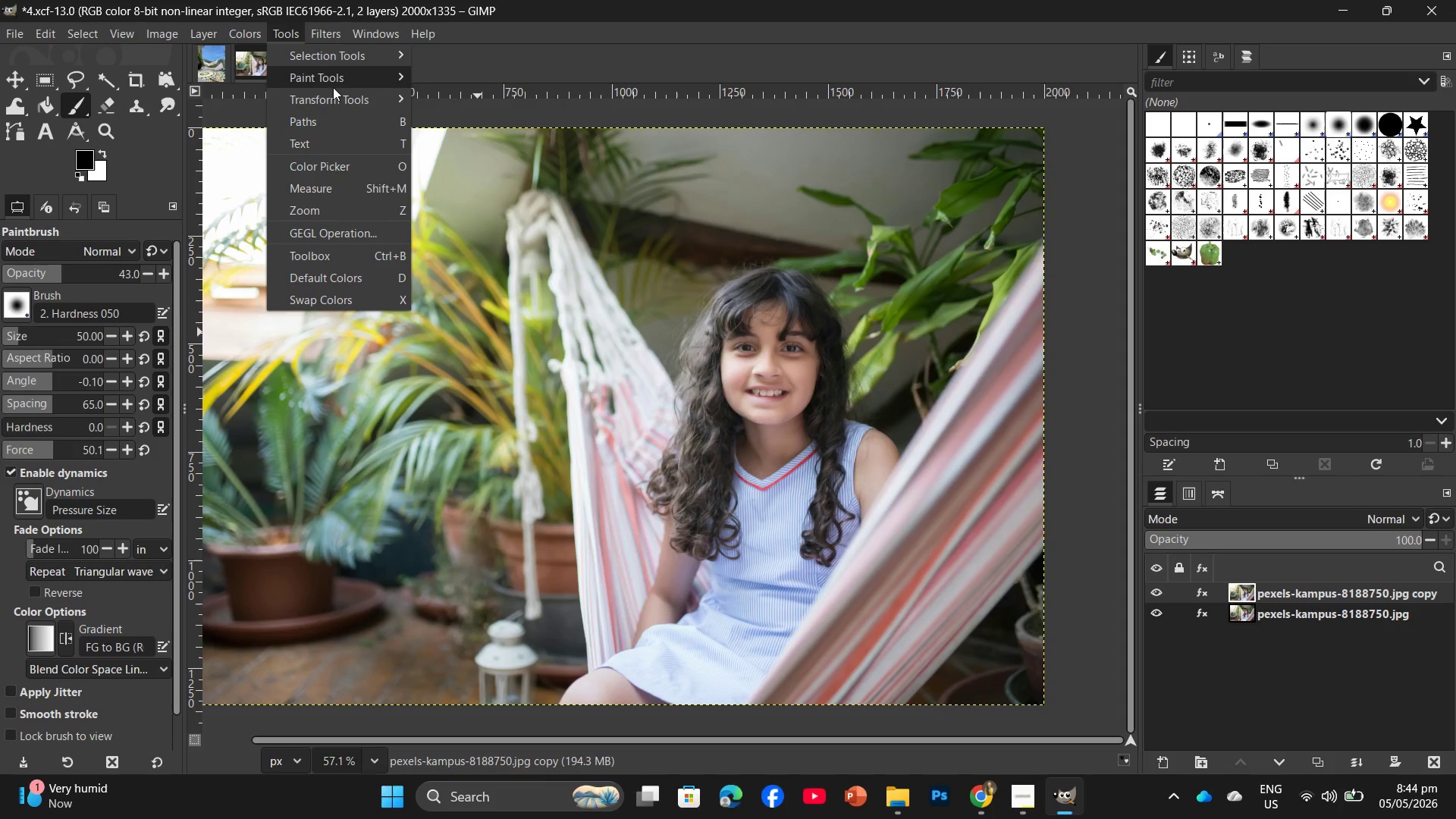 
mouse_move([344, 69])
 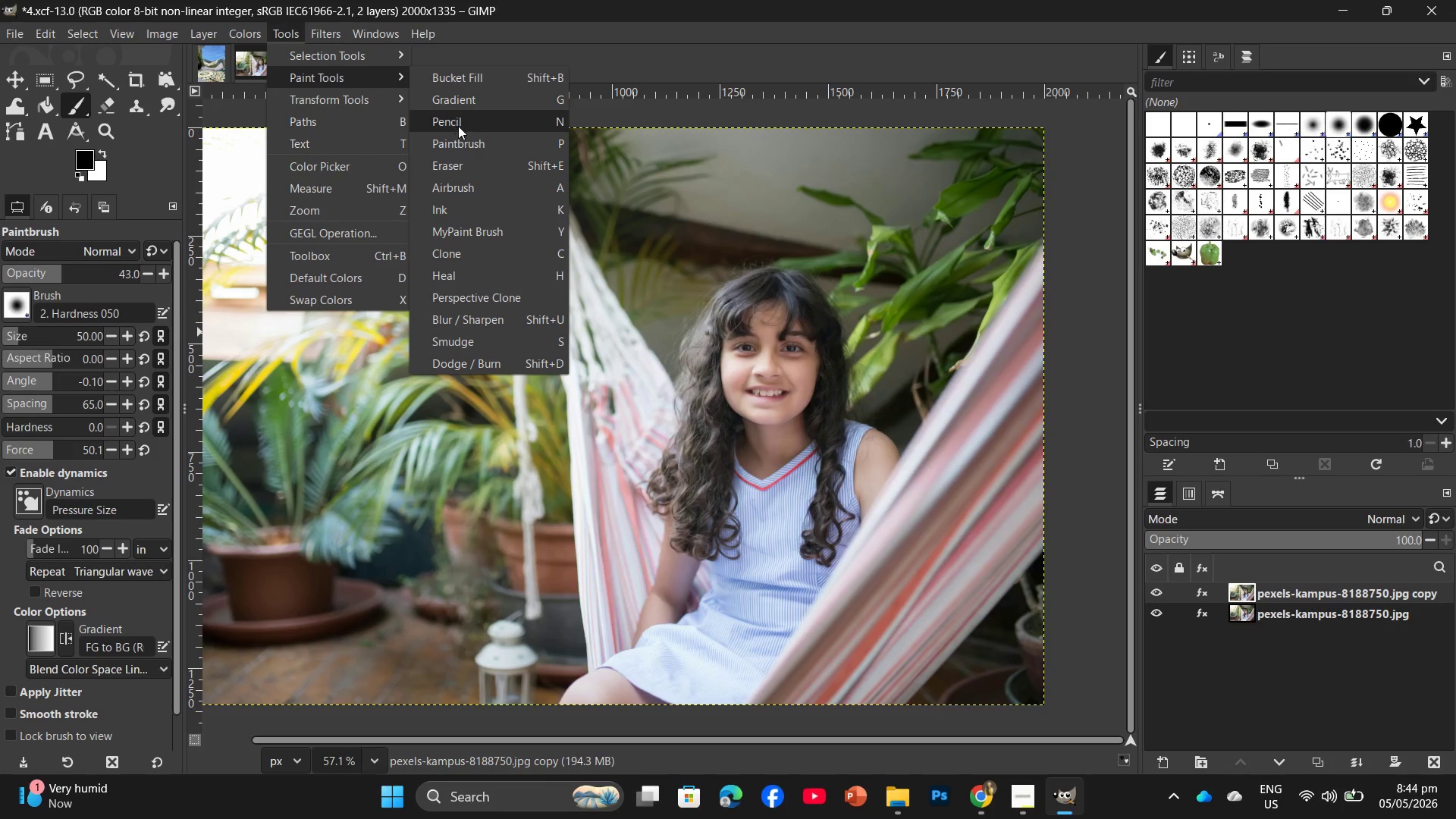 
mouse_move([441, 114])
 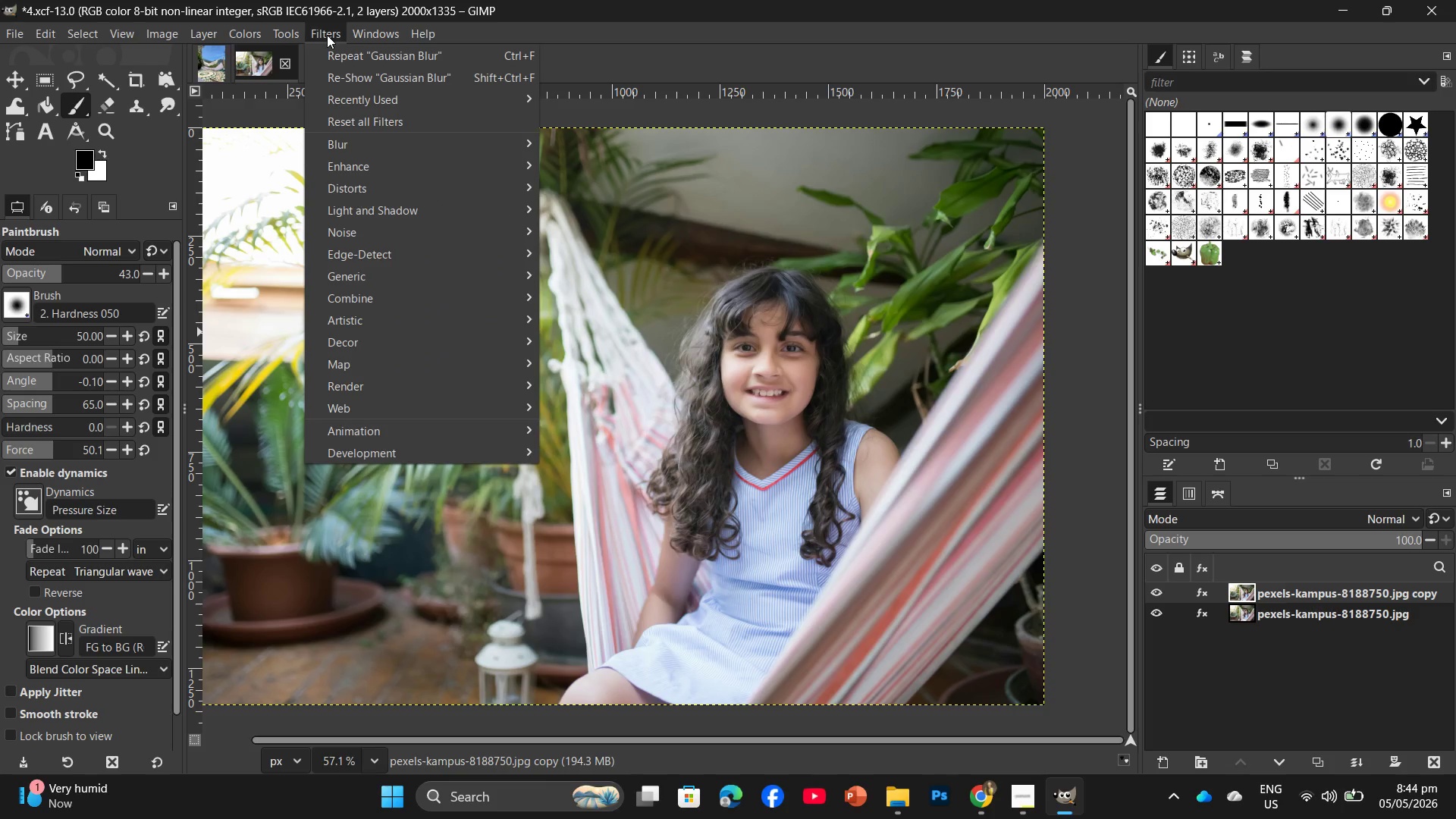 
wait(5.84)
 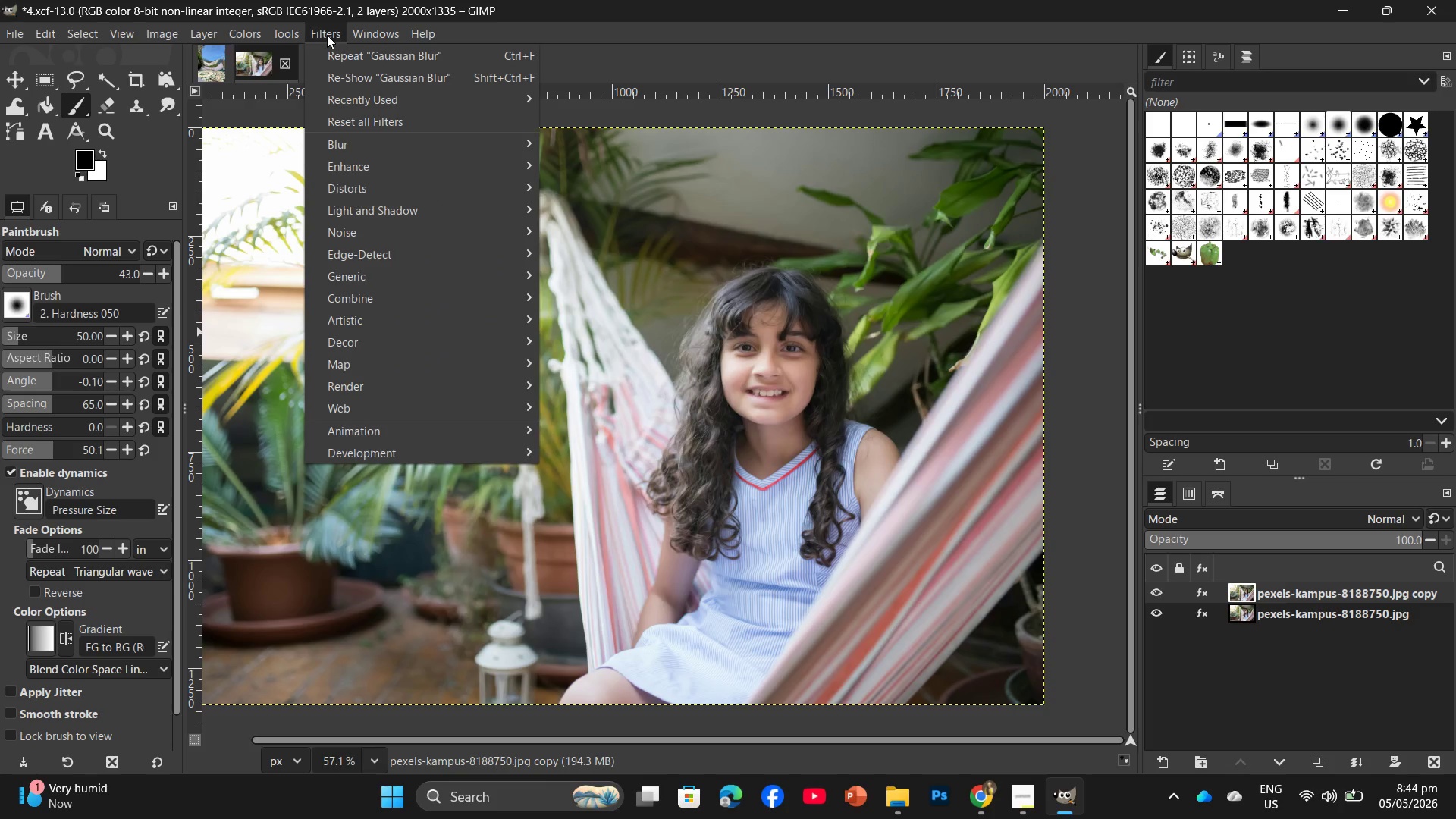 
mouse_move([281, 33])
 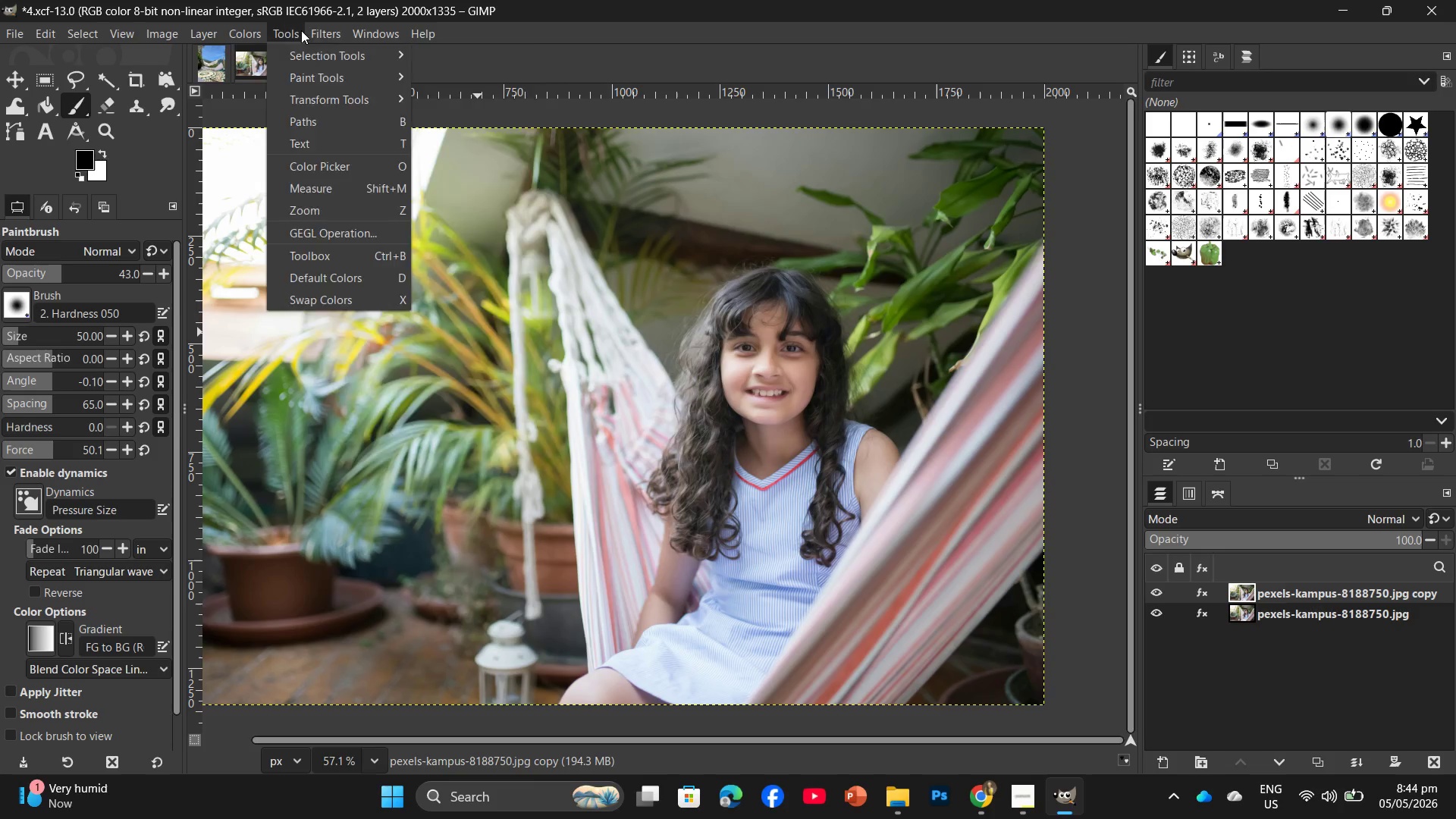 
mouse_move([330, 31])
 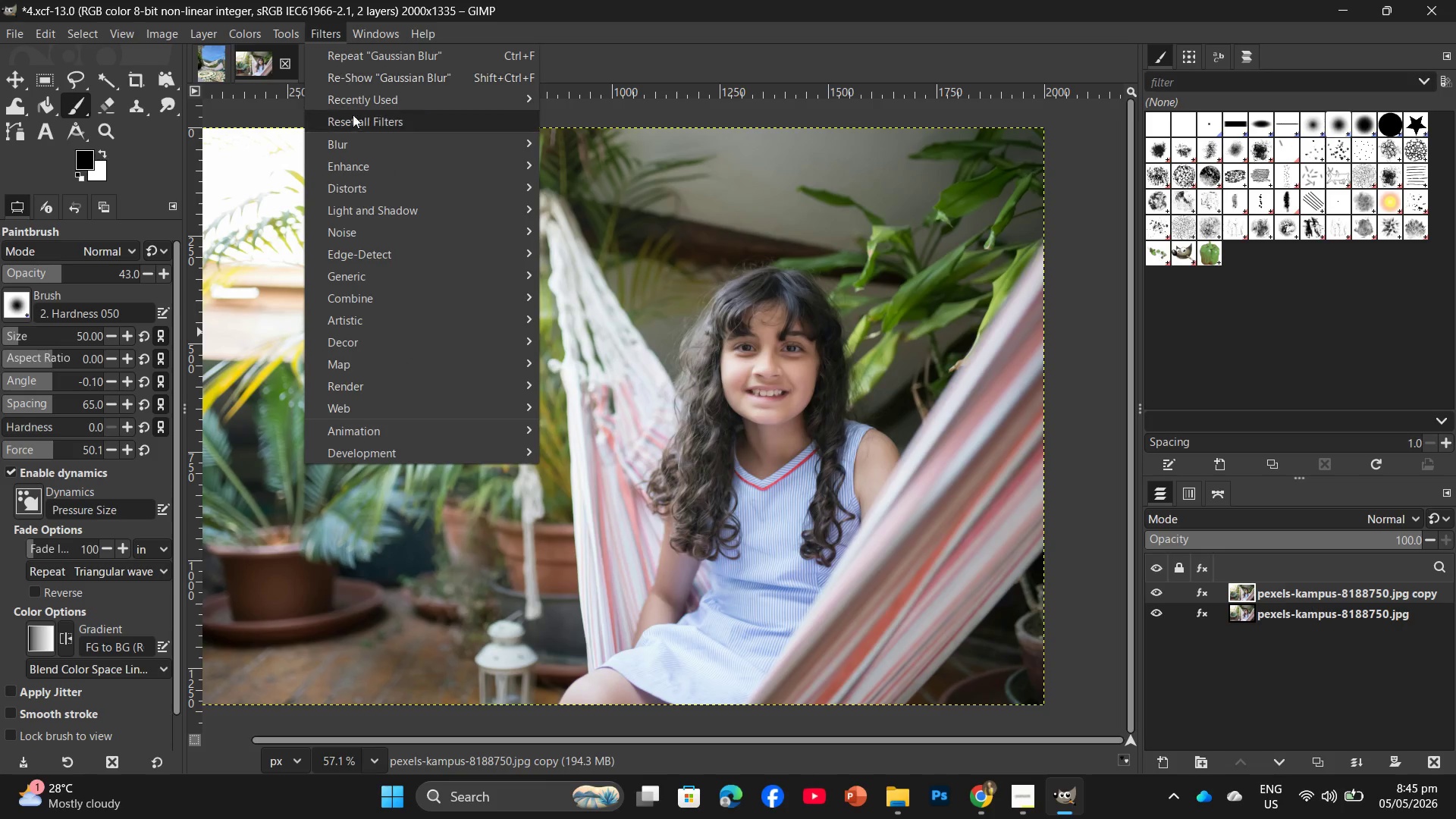 
wait(6.44)
 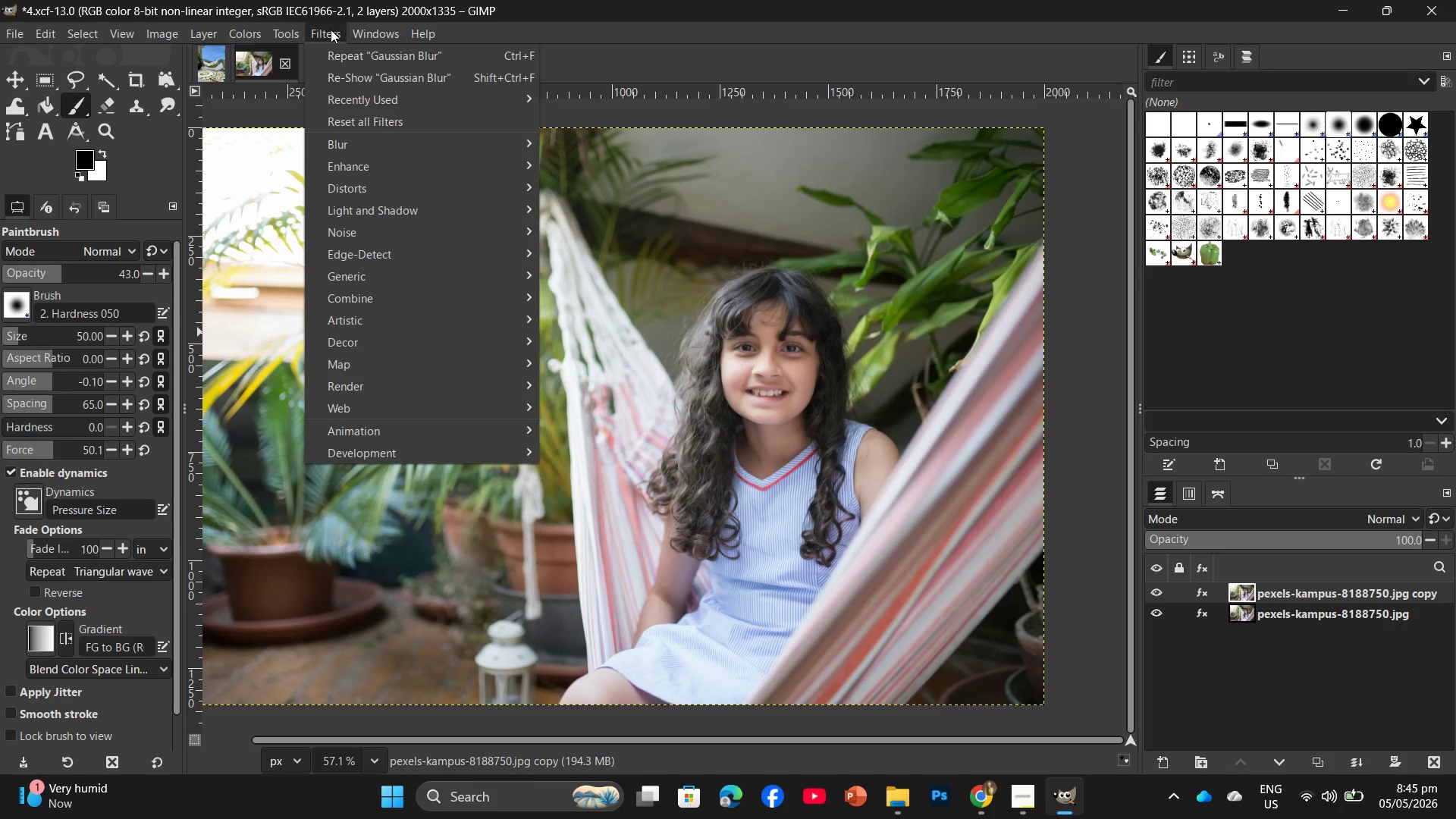 
left_click([358, 152])
 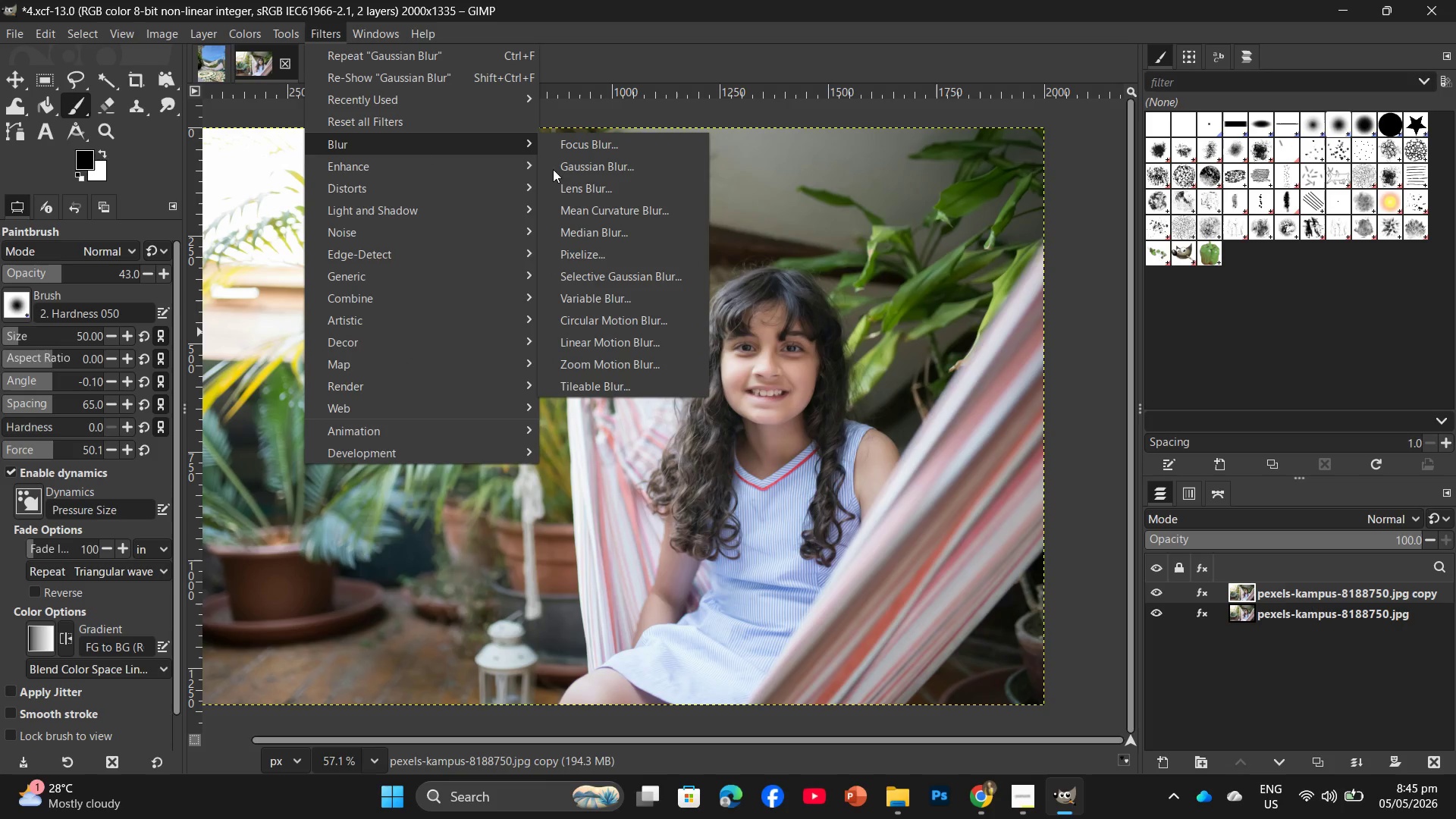 
left_click([565, 169])
 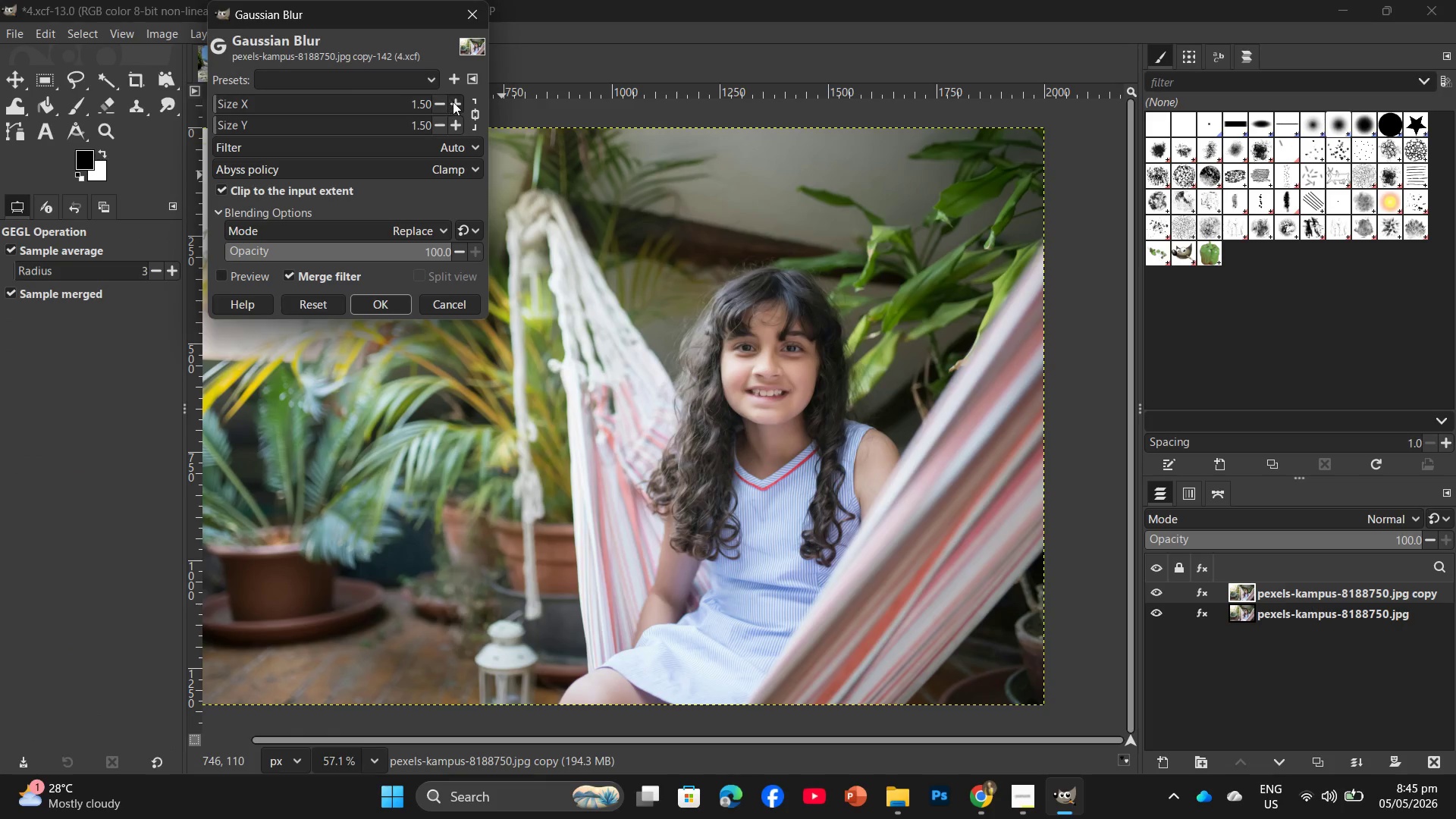 
left_click_drag(start_coordinate=[412, 104], to_coordinate=[443, 105])
 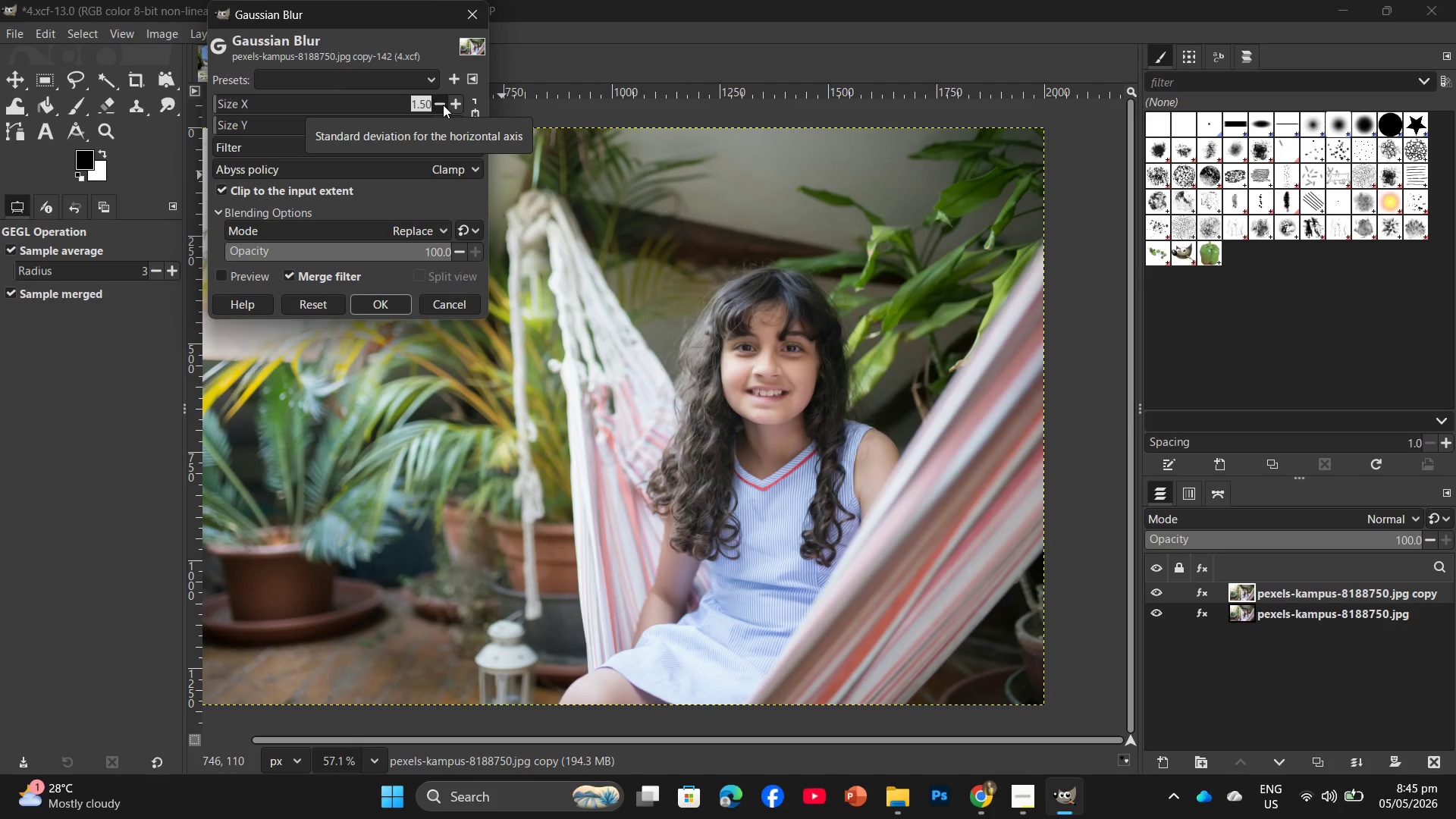 
key(Numpad3)
 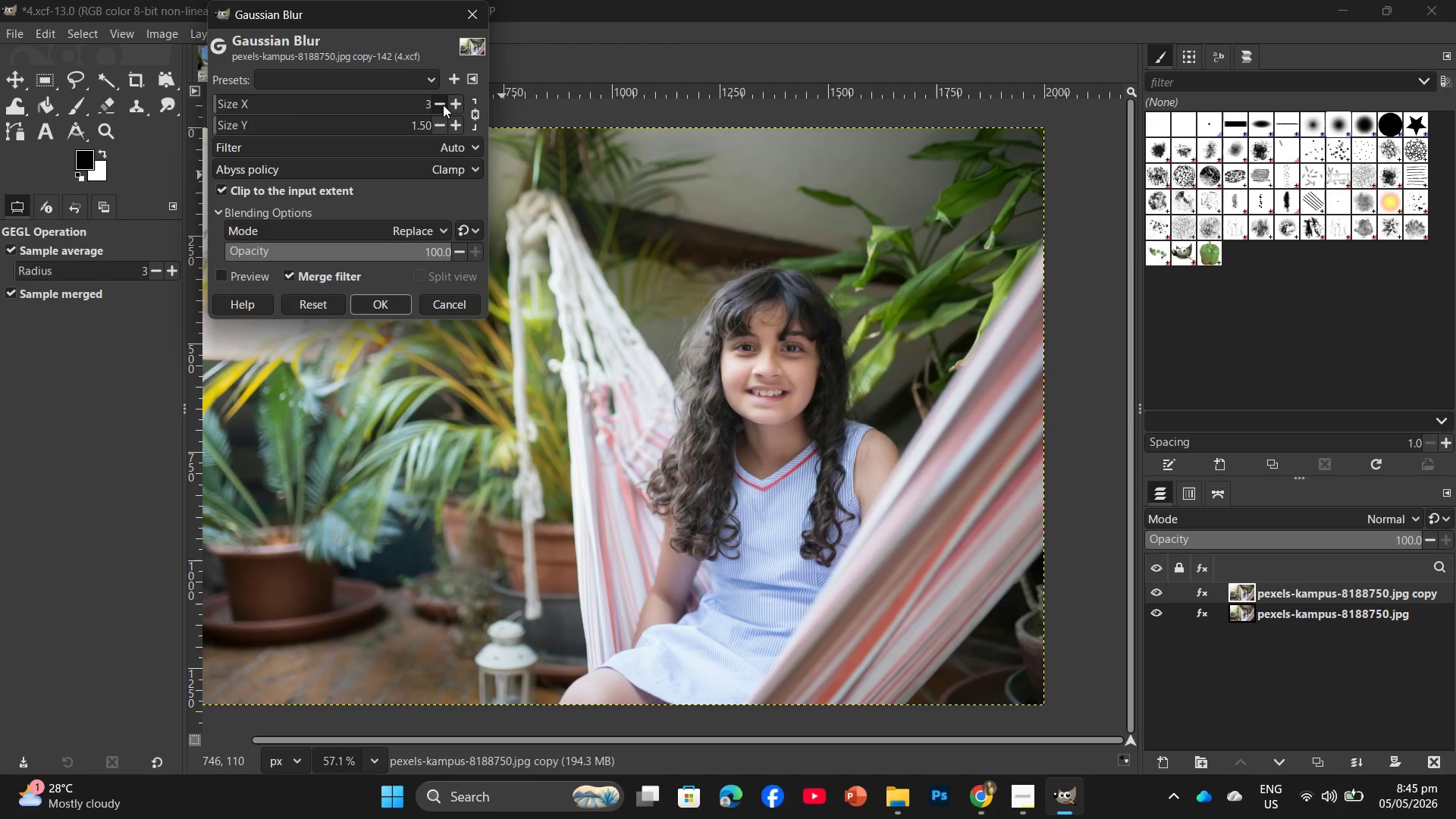 
key(Enter)
 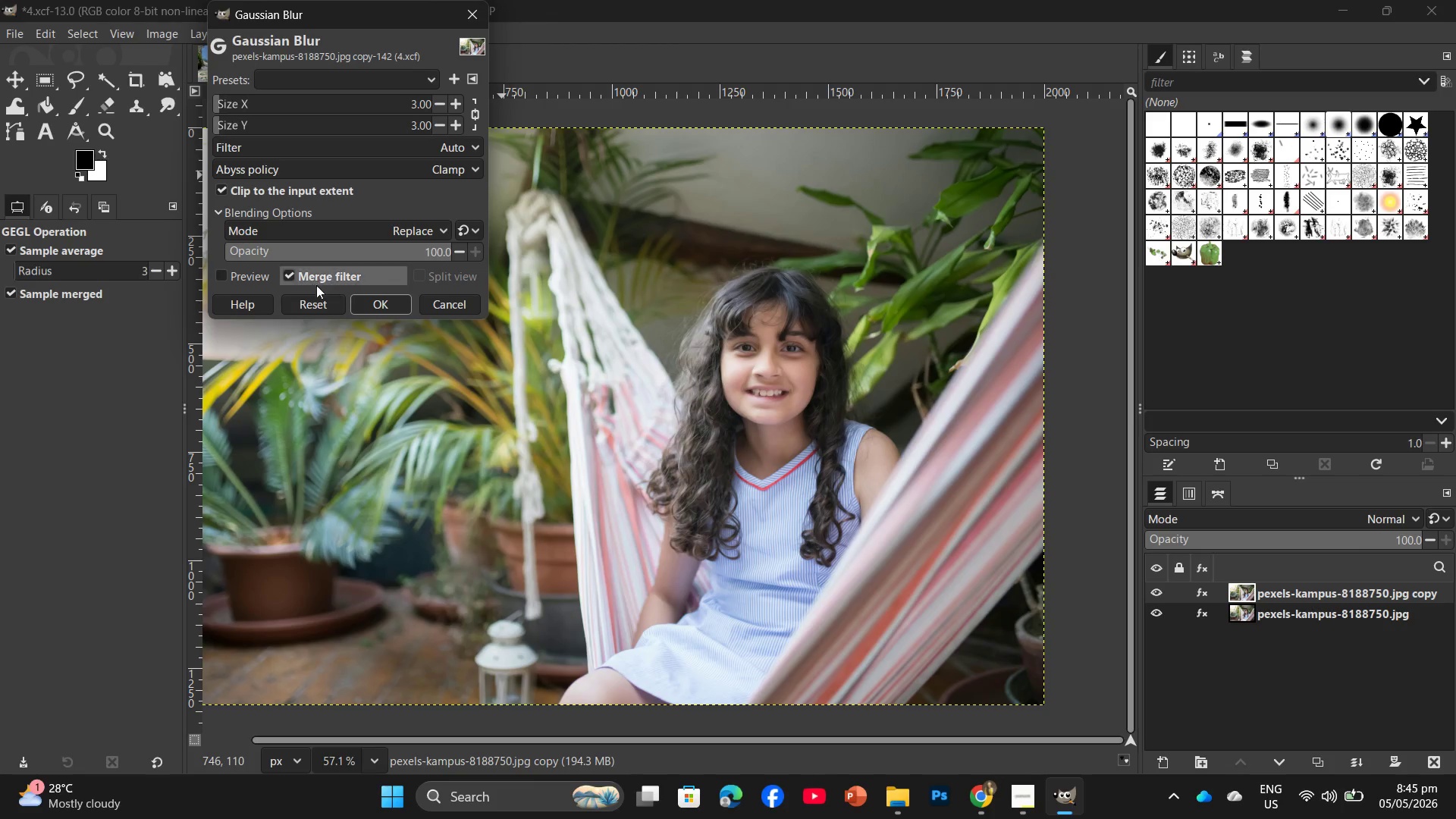 
left_click([366, 299])
 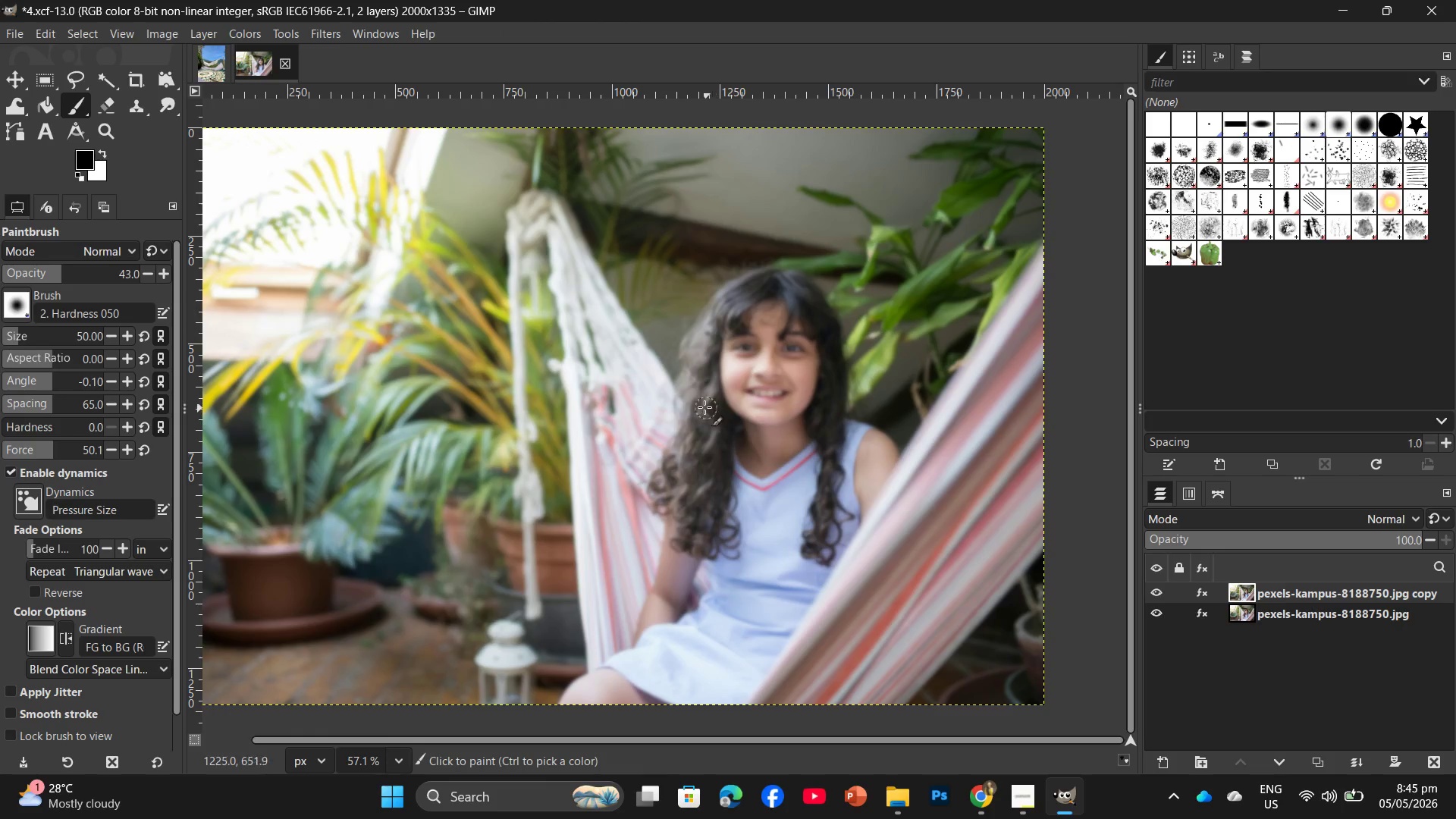 
left_click_drag(start_coordinate=[321, 273], to_coordinate=[442, 364])
 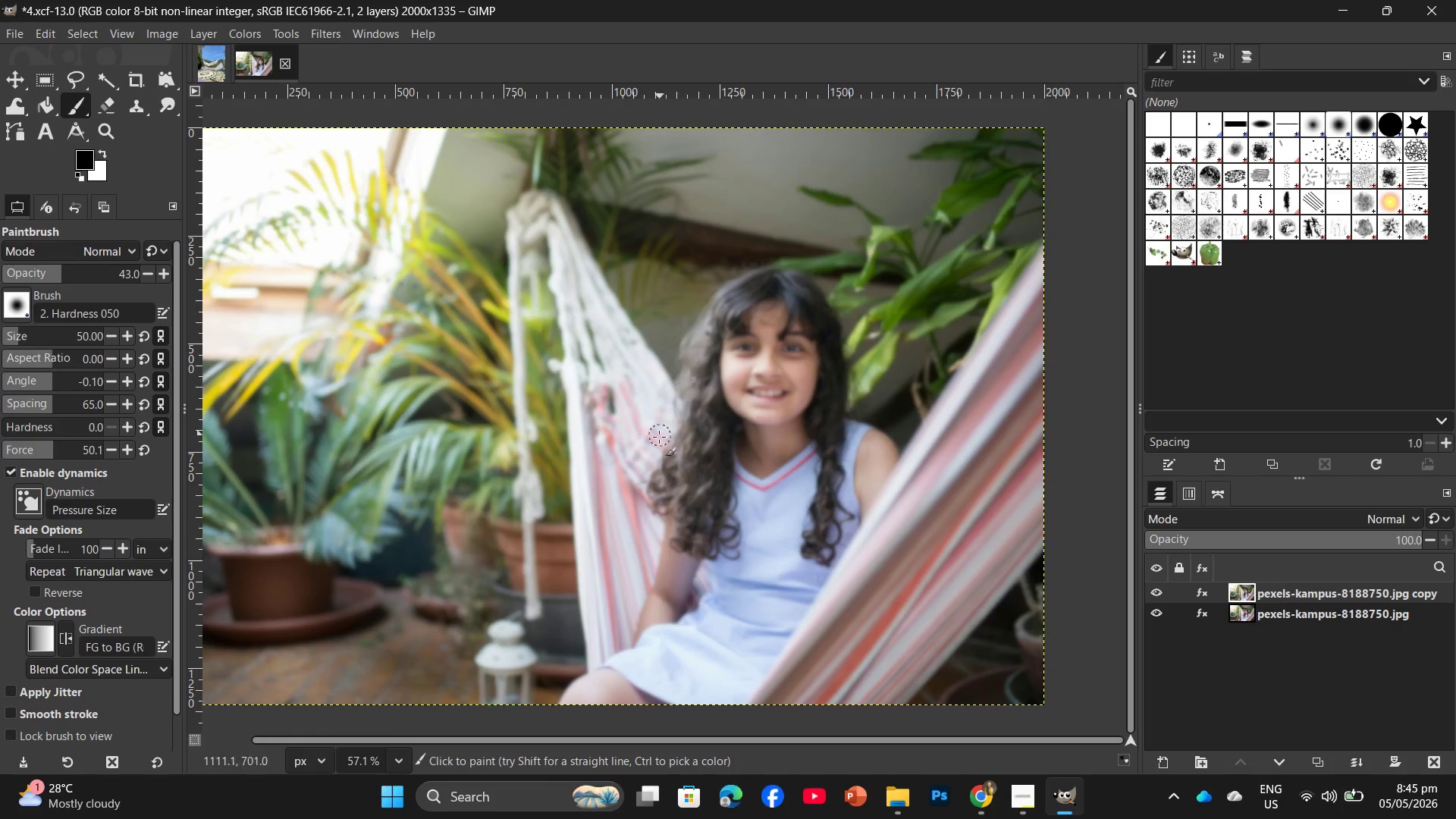 
left_click_drag(start_coordinate=[575, 682], to_coordinate=[858, 677])
 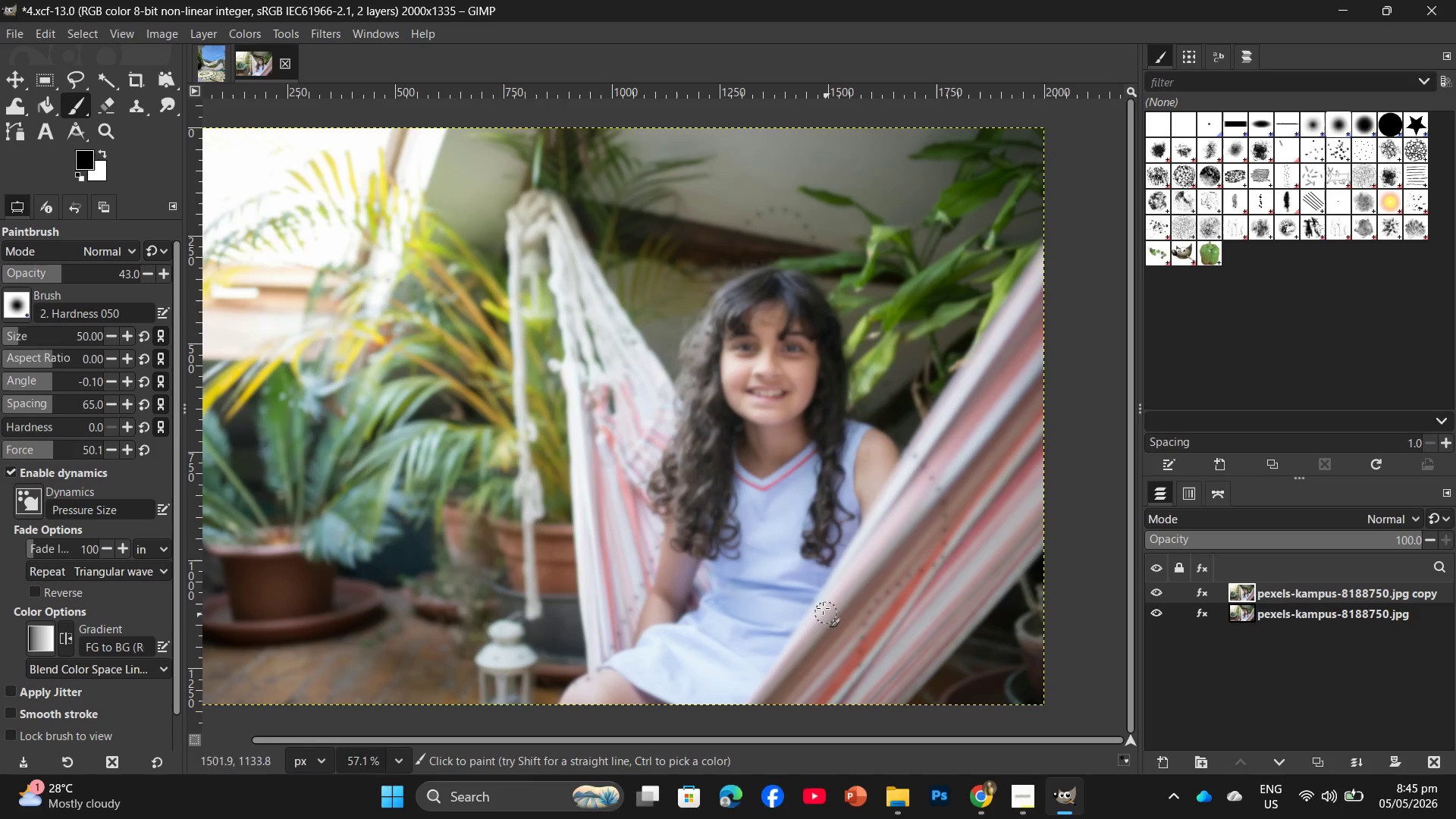 
right_click([707, 479])
 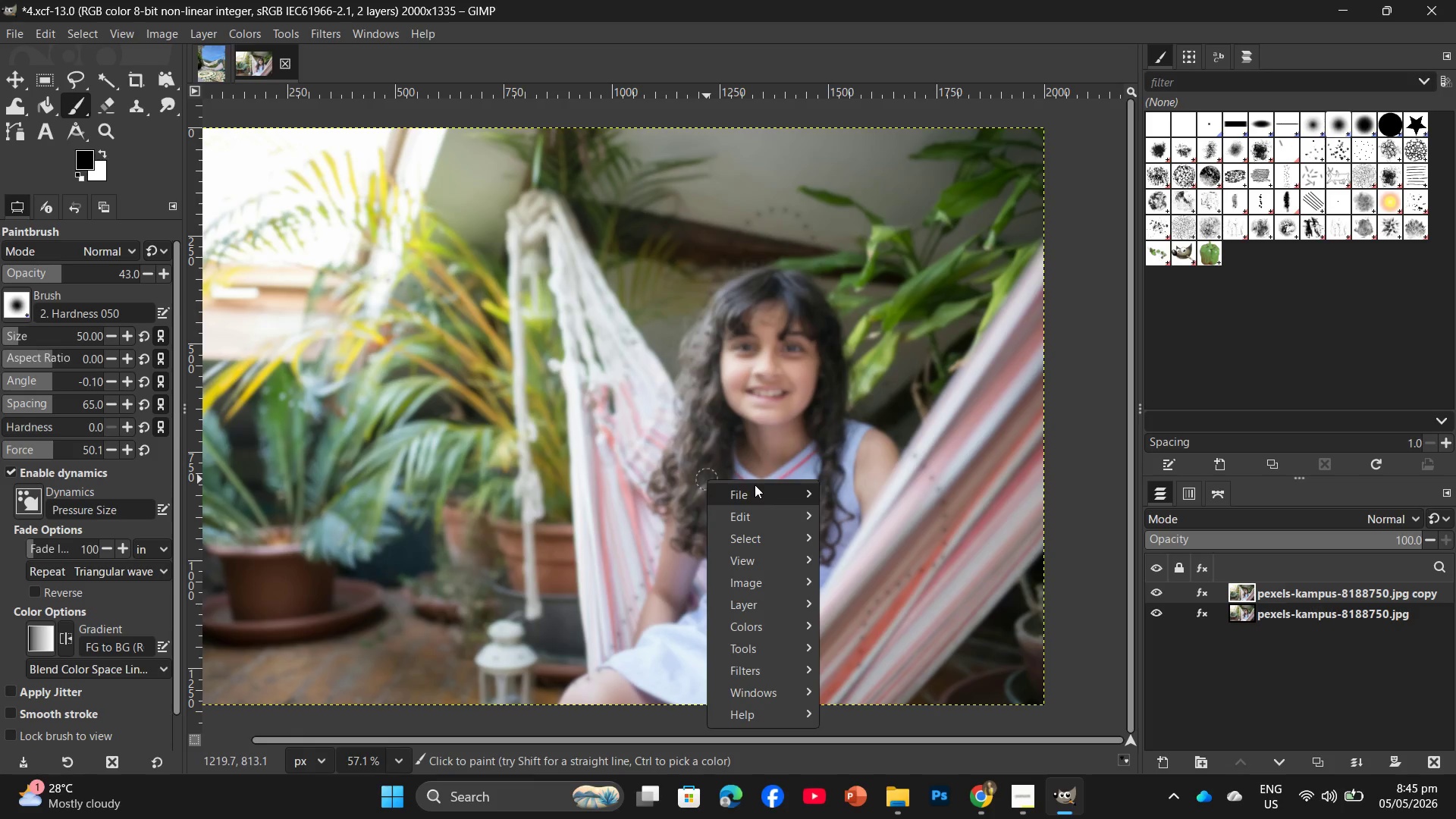 
left_click([659, 405])
 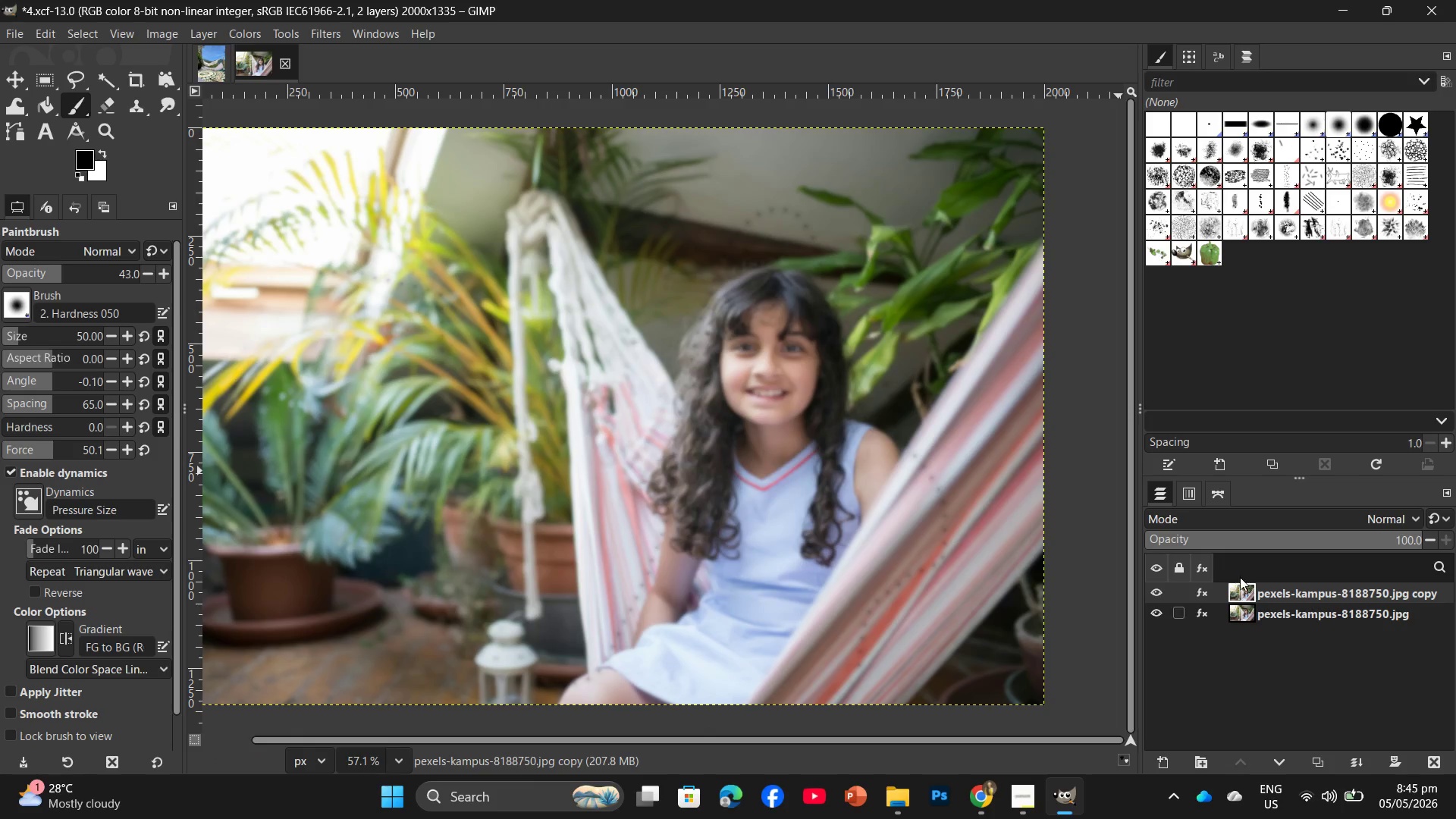 
left_click_drag(start_coordinate=[1282, 595], to_coordinate=[1432, 754])
 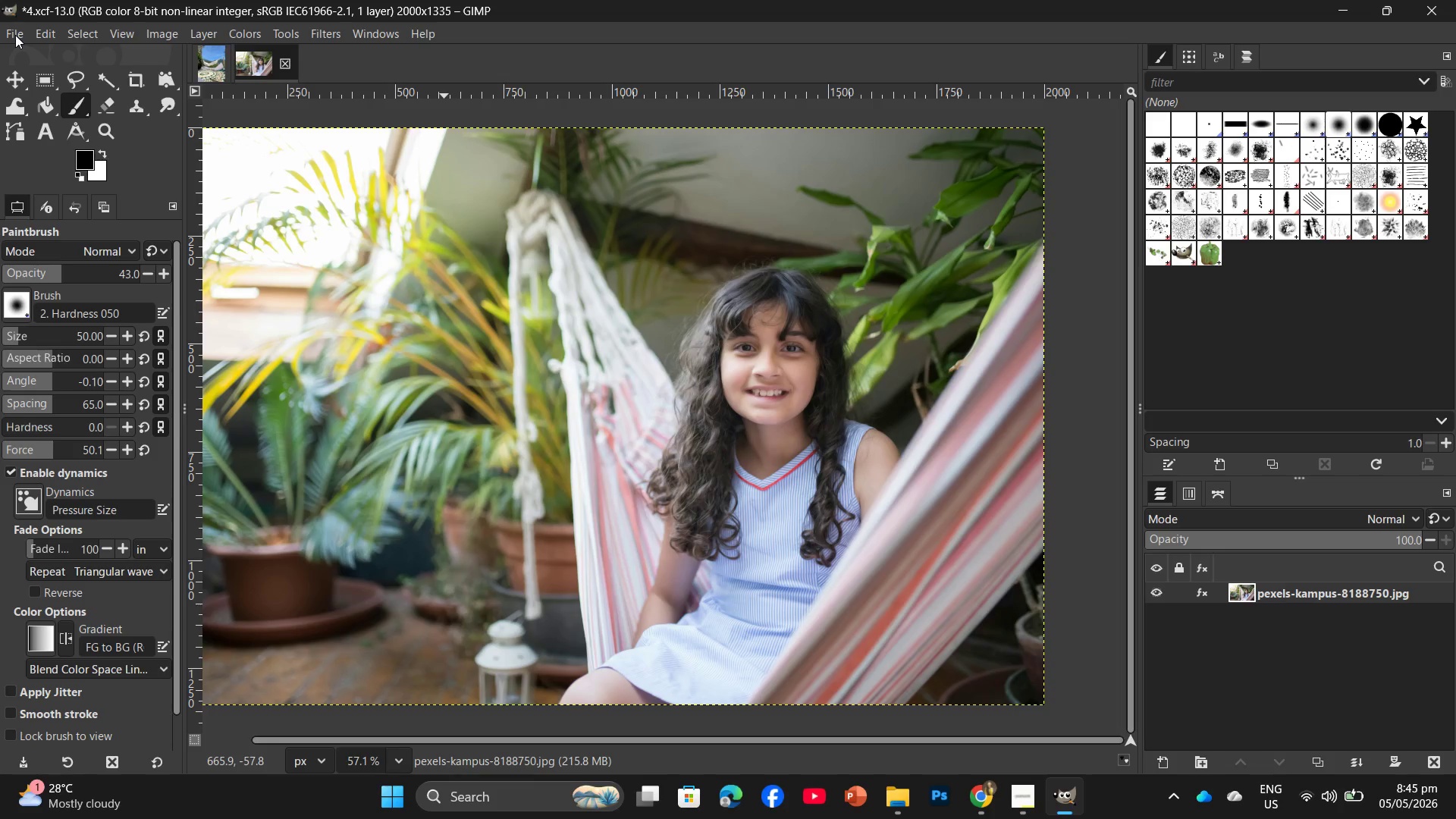 
right_click([1353, 597])
 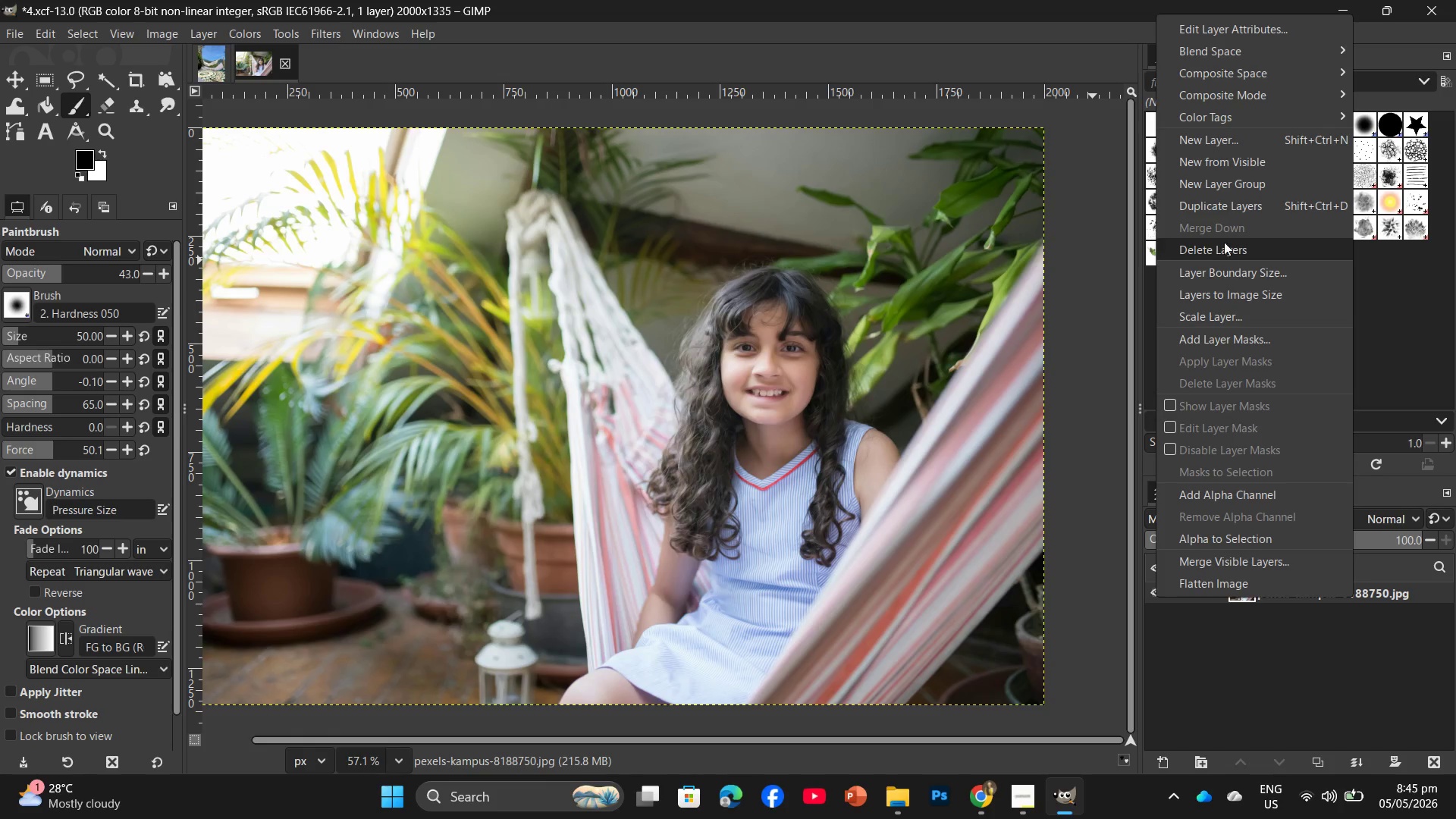 
left_click([1219, 209])
 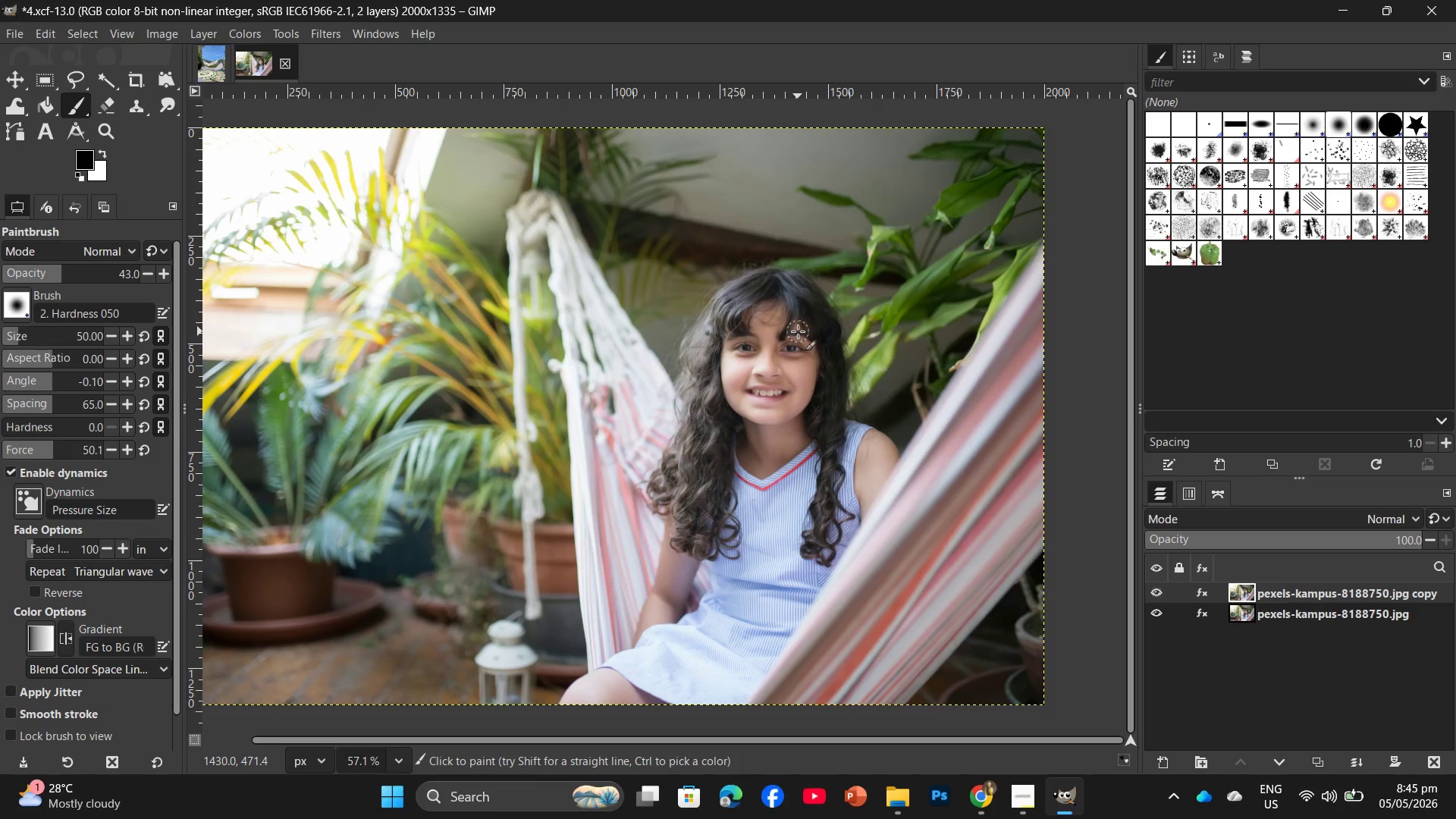 
wait(26.11)
 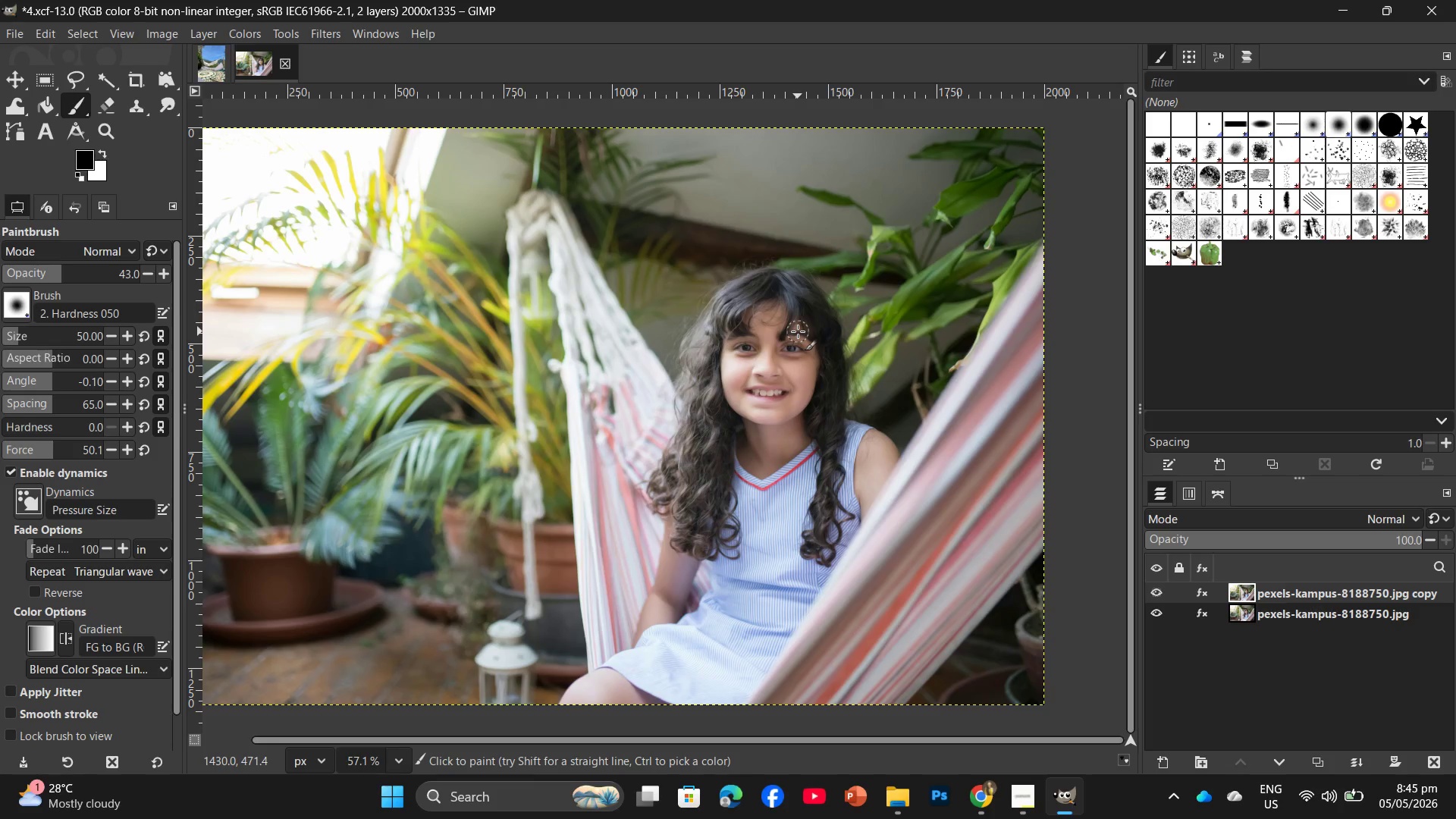 
left_click([218, 30])
 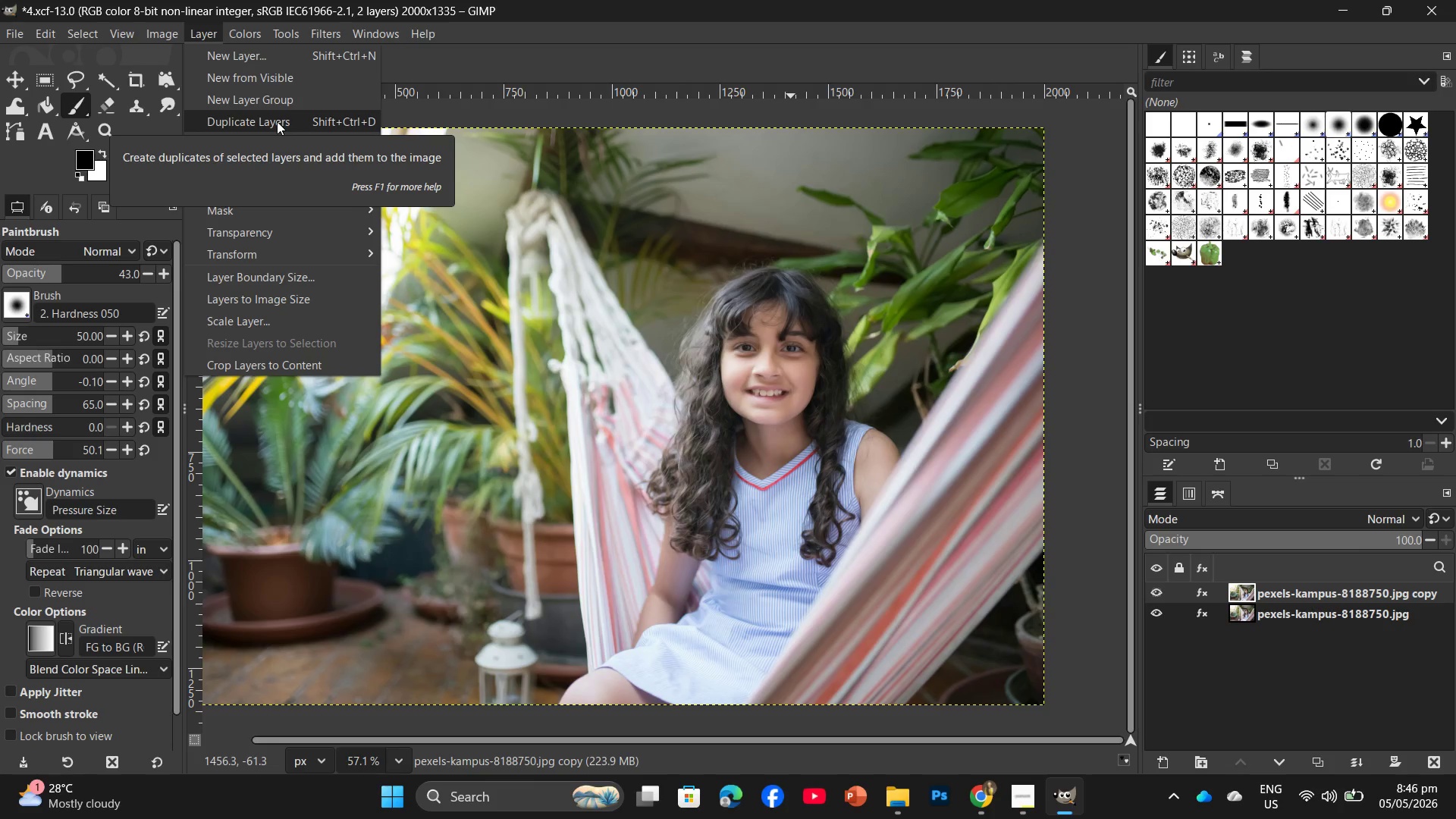 
wait(5.02)
 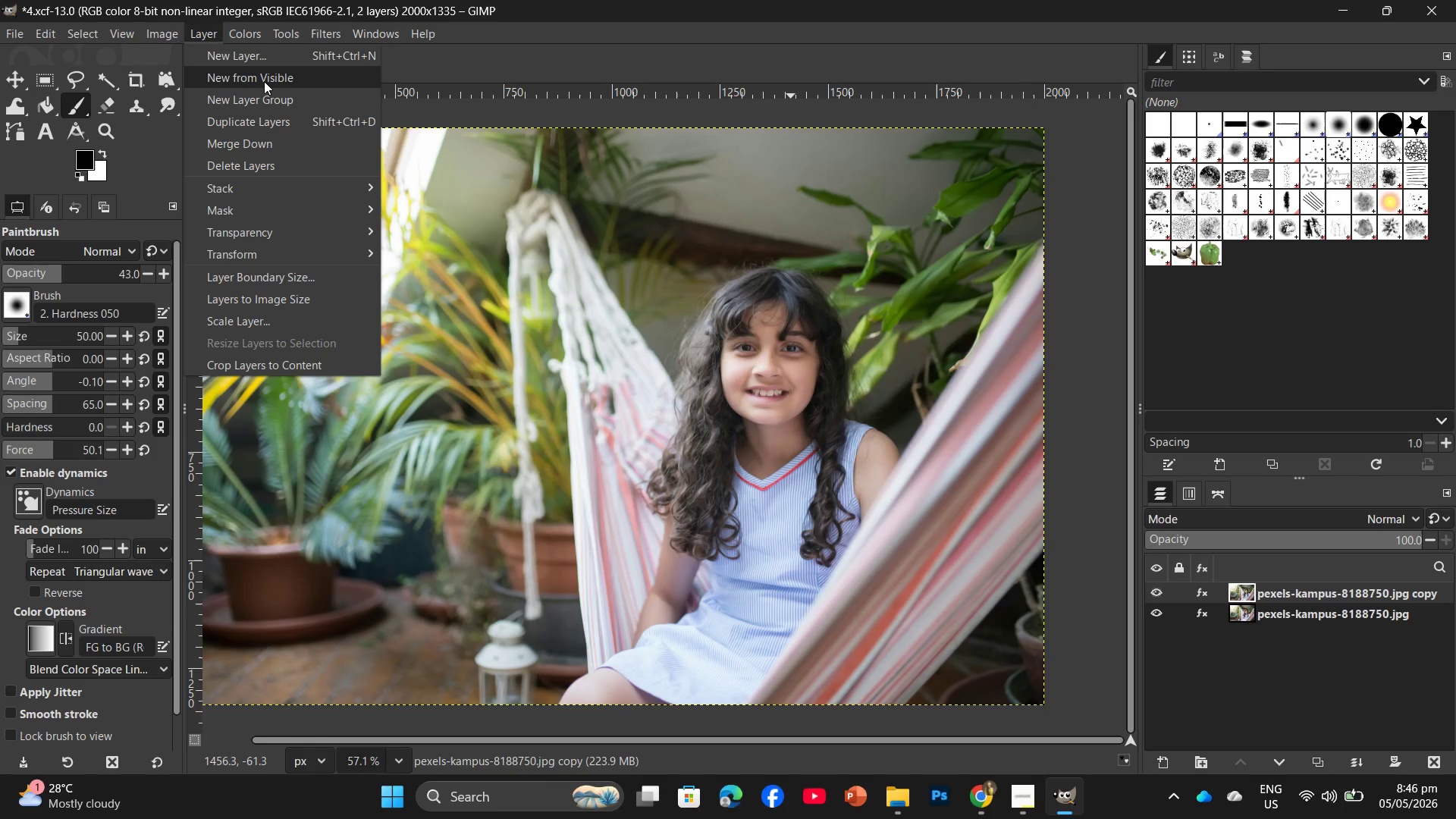 
left_click([277, 121])
 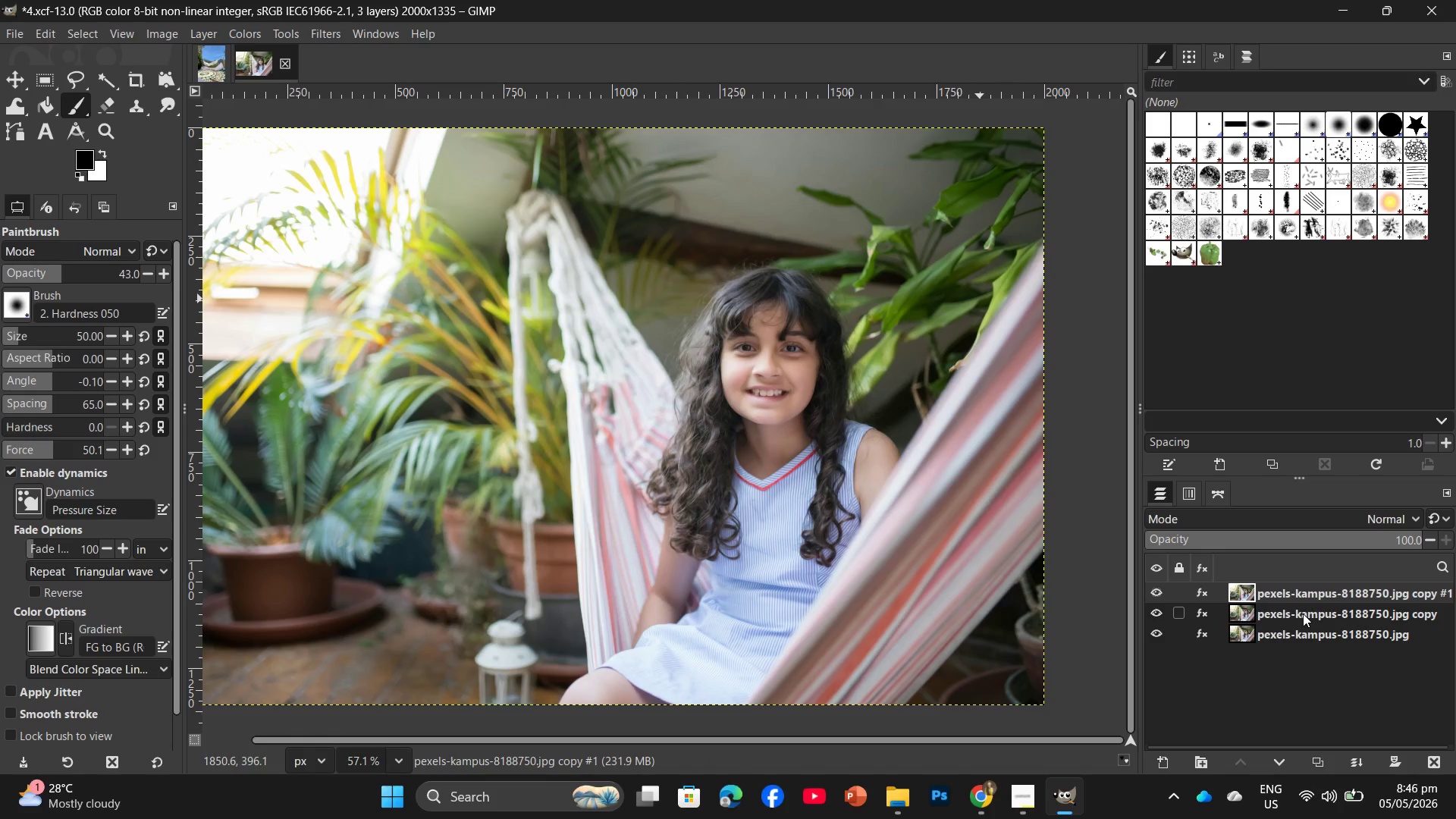 
left_click_drag(start_coordinate=[1310, 632], to_coordinate=[1318, 645])
 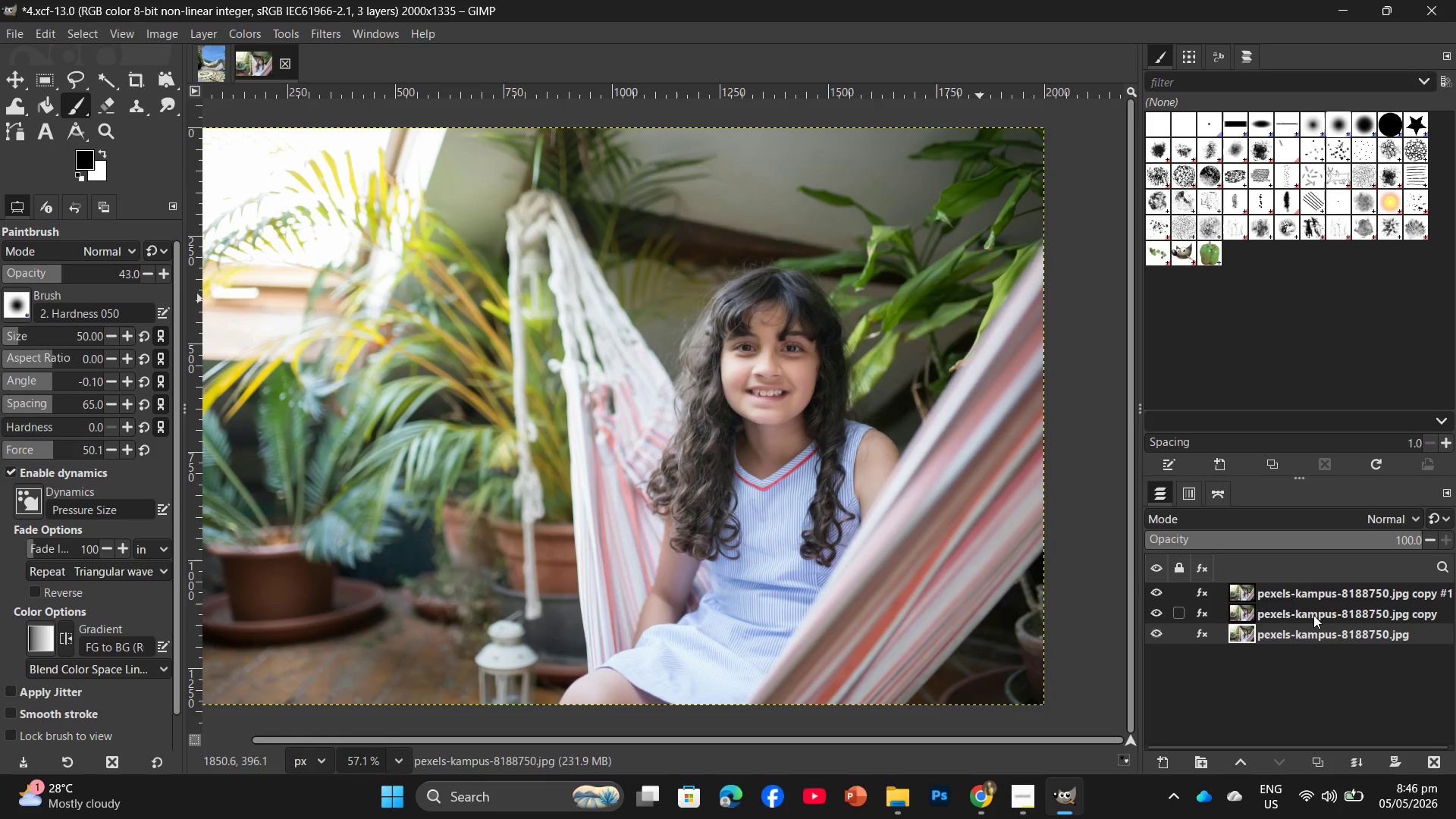 
left_click_drag(start_coordinate=[1313, 615], to_coordinate=[1430, 759])
 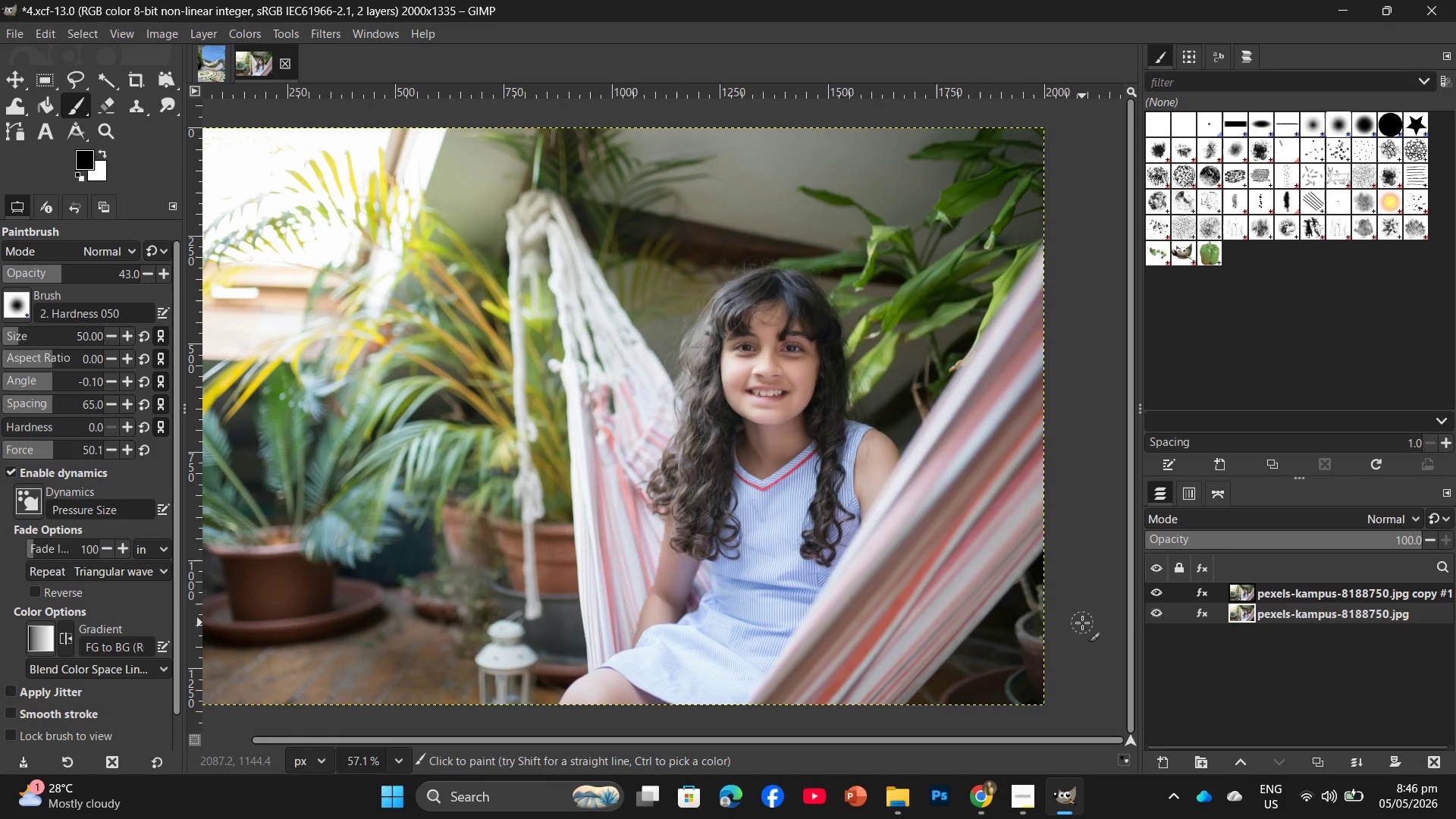 
left_click([1246, 657])
 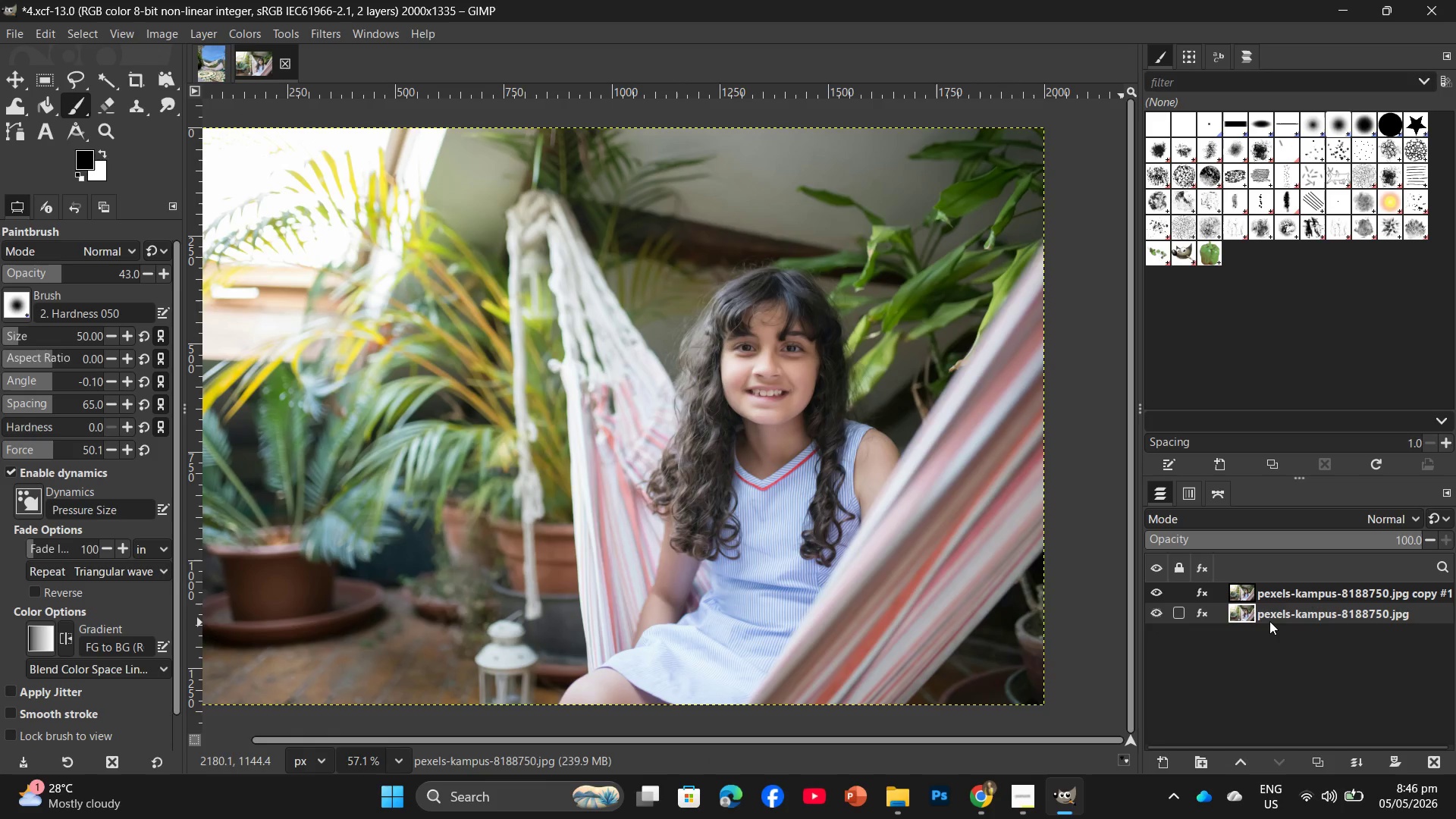 
left_click([1271, 619])
 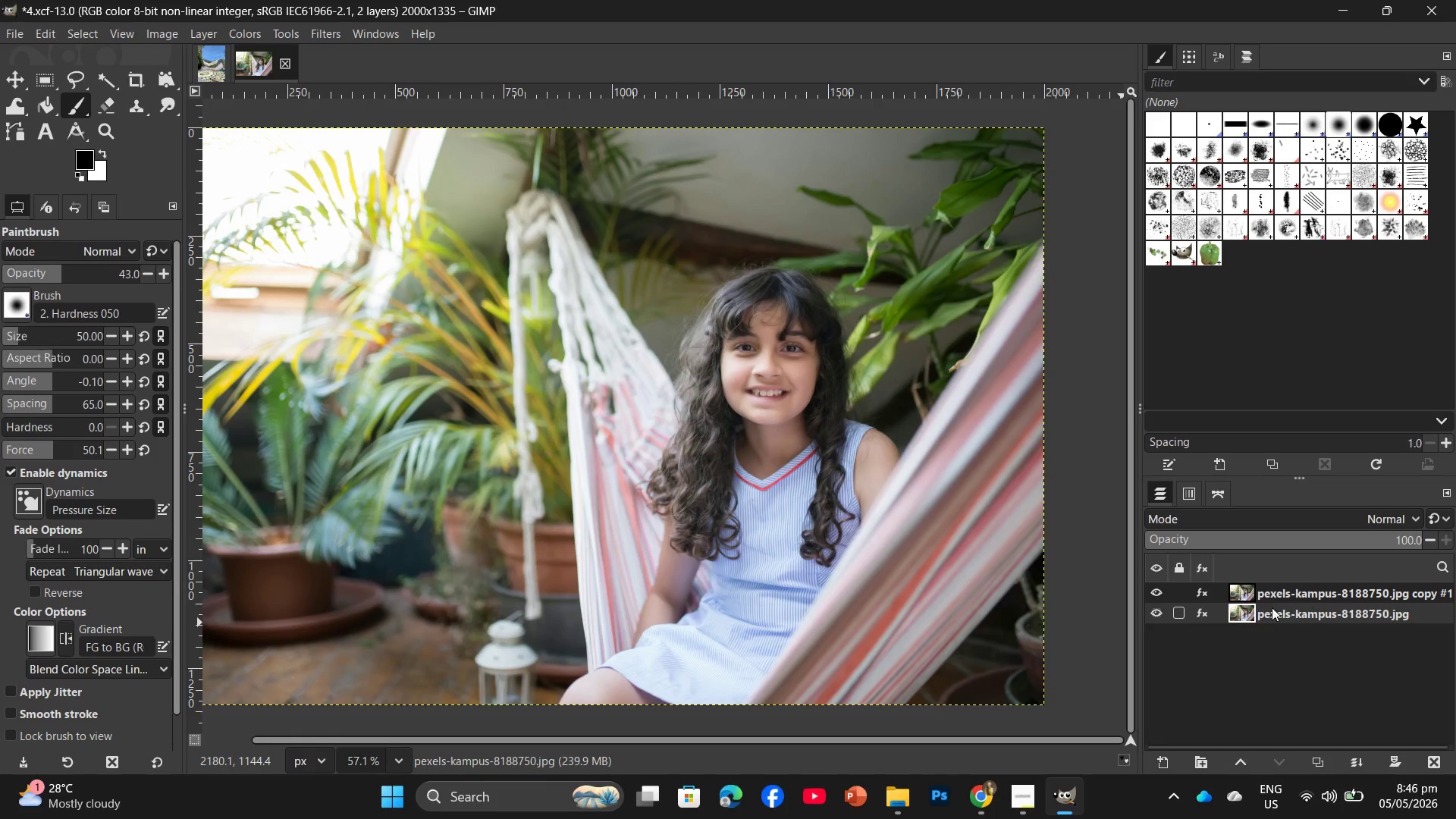 
left_click([1272, 595])
 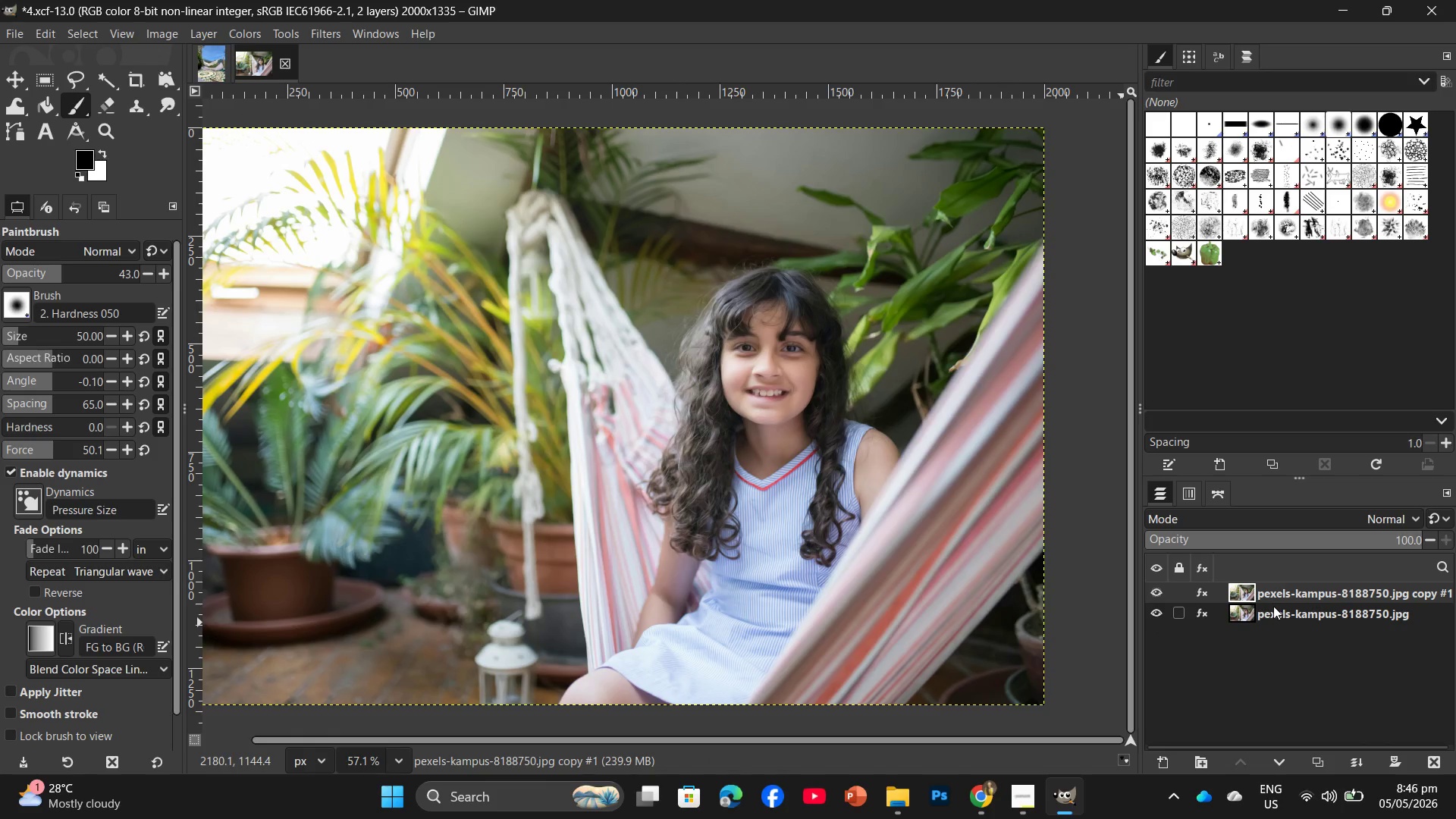 
left_click([1273, 607])
 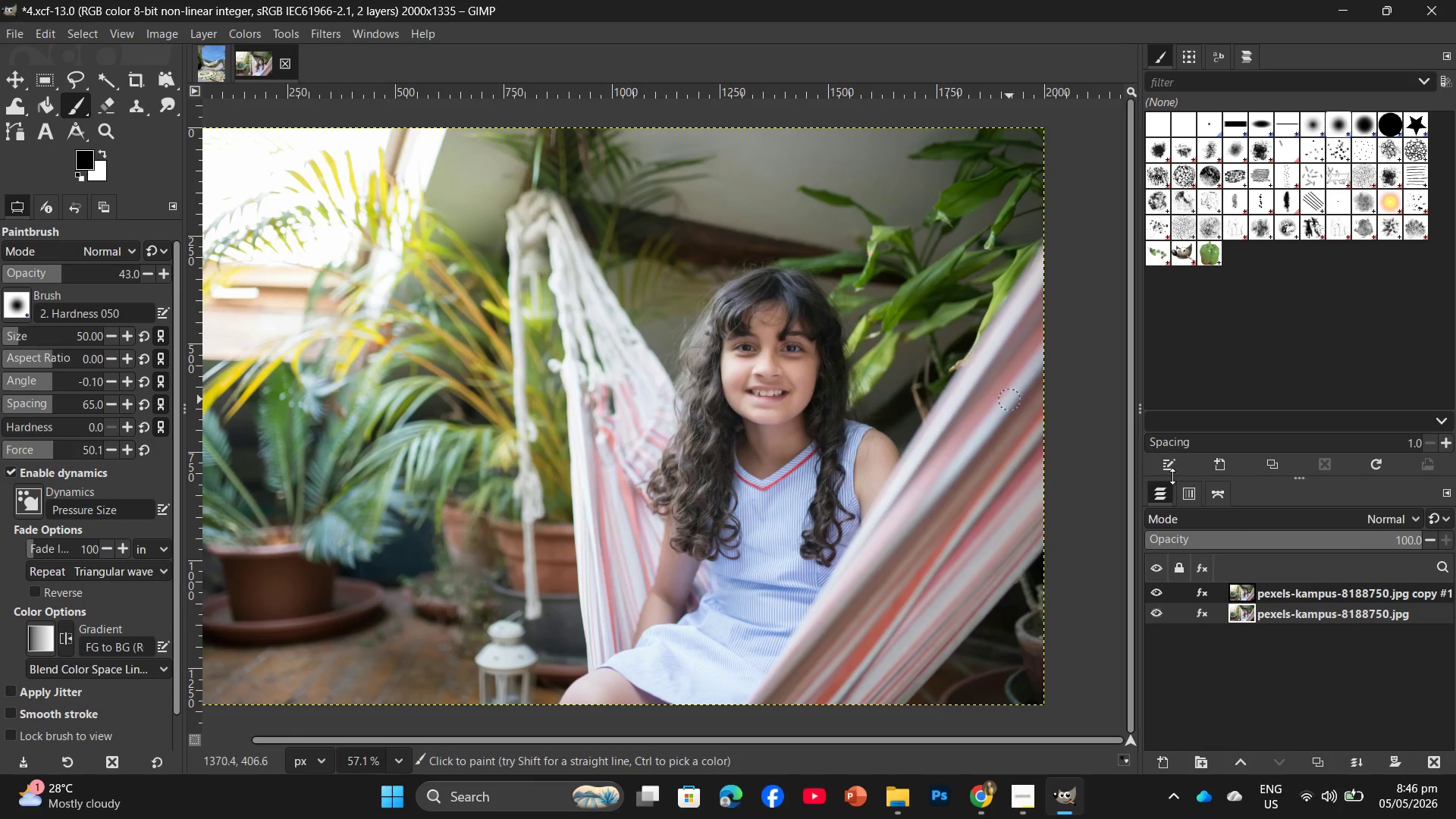 
right_click([1320, 613])
 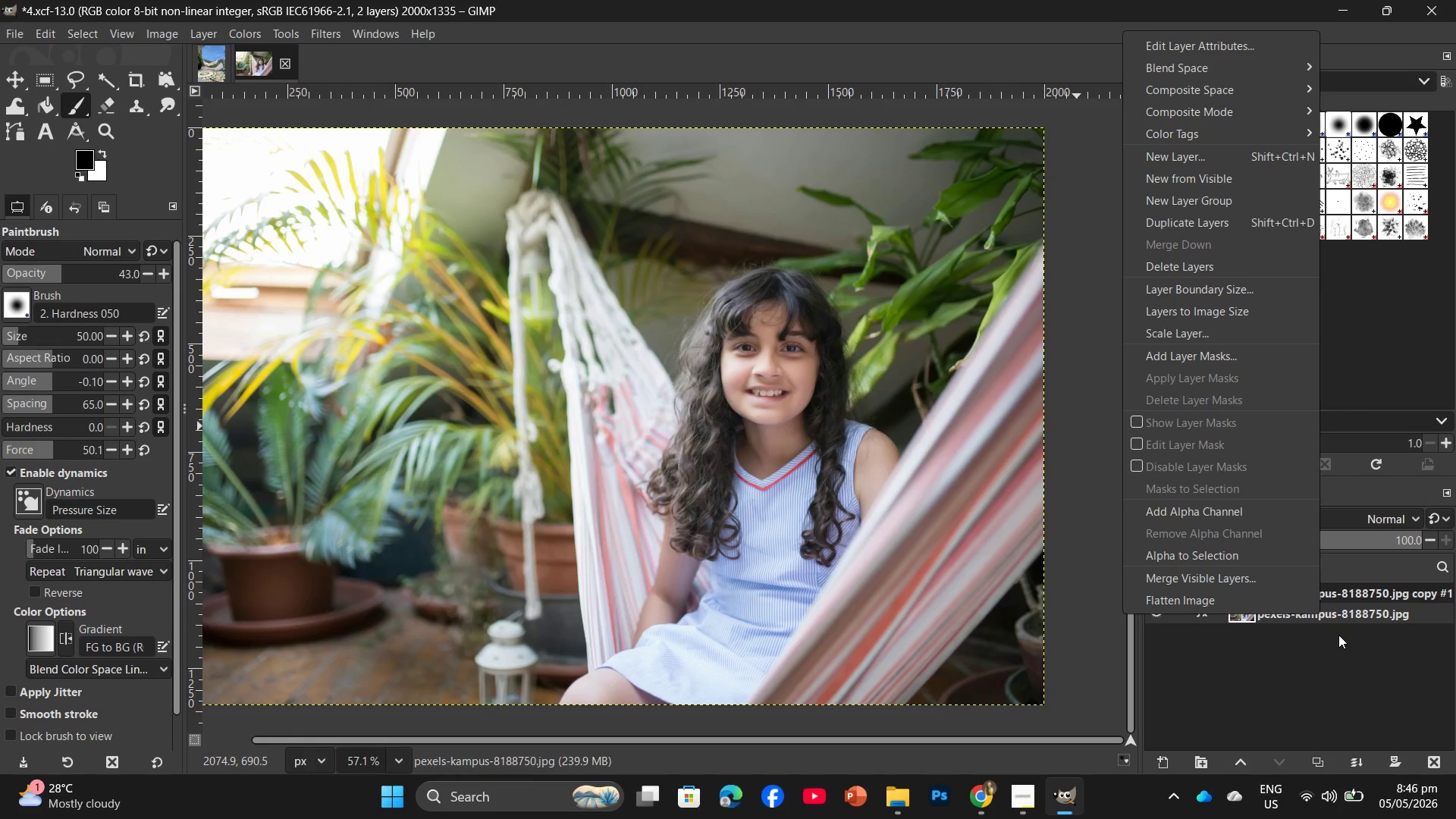 
wait(5.67)
 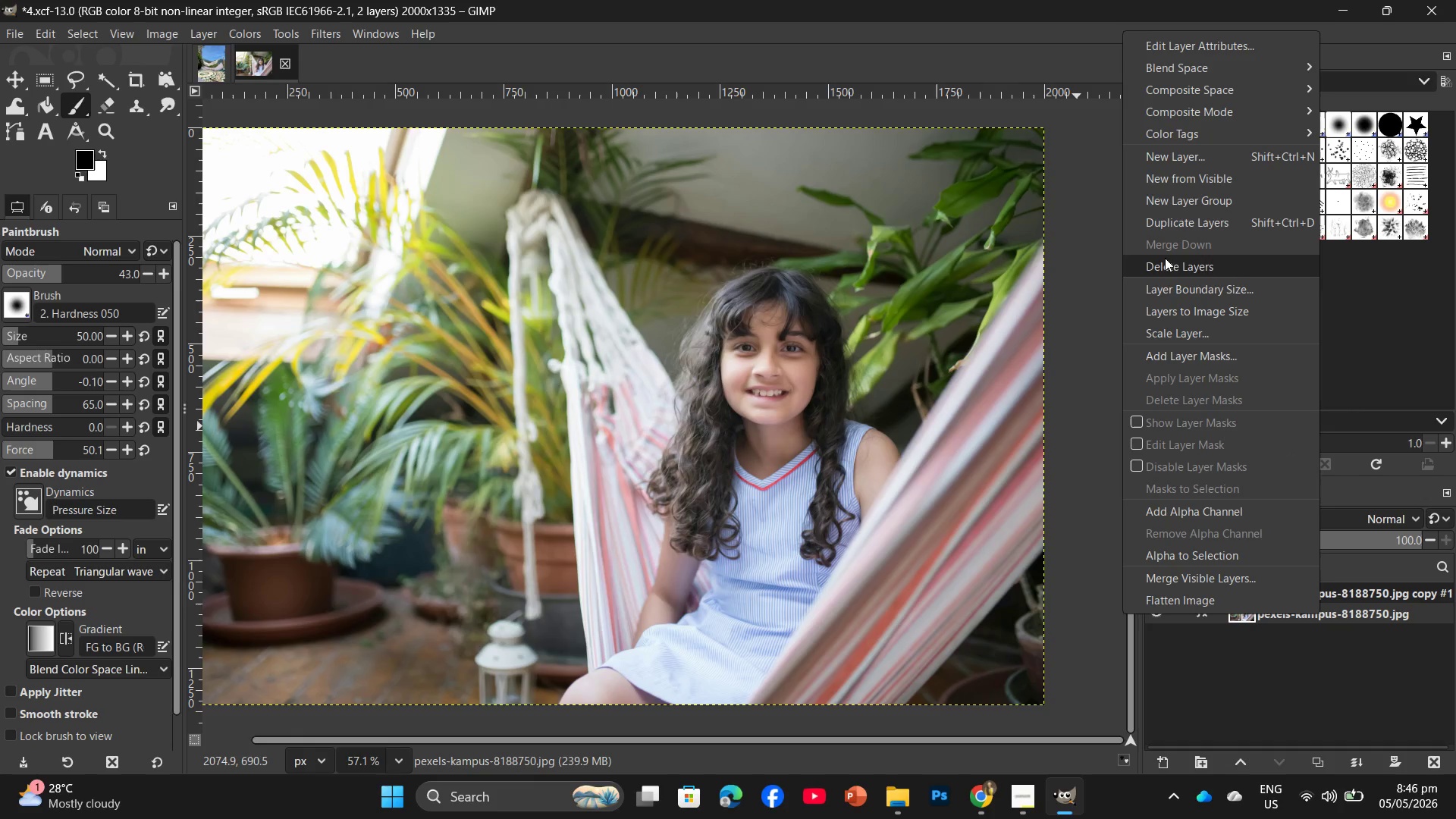 
left_click([1338, 635])
 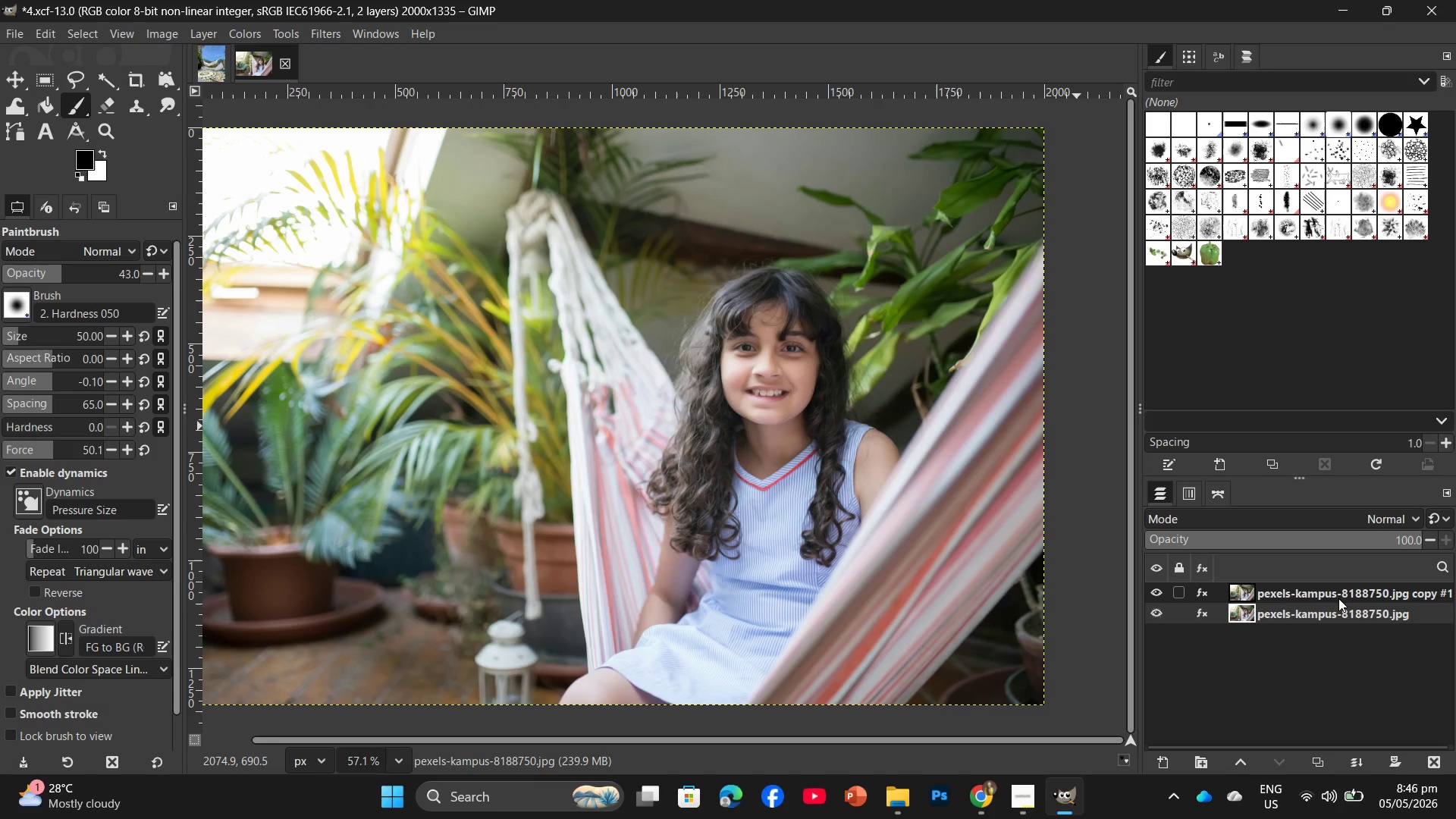 
left_click([1338, 595])
 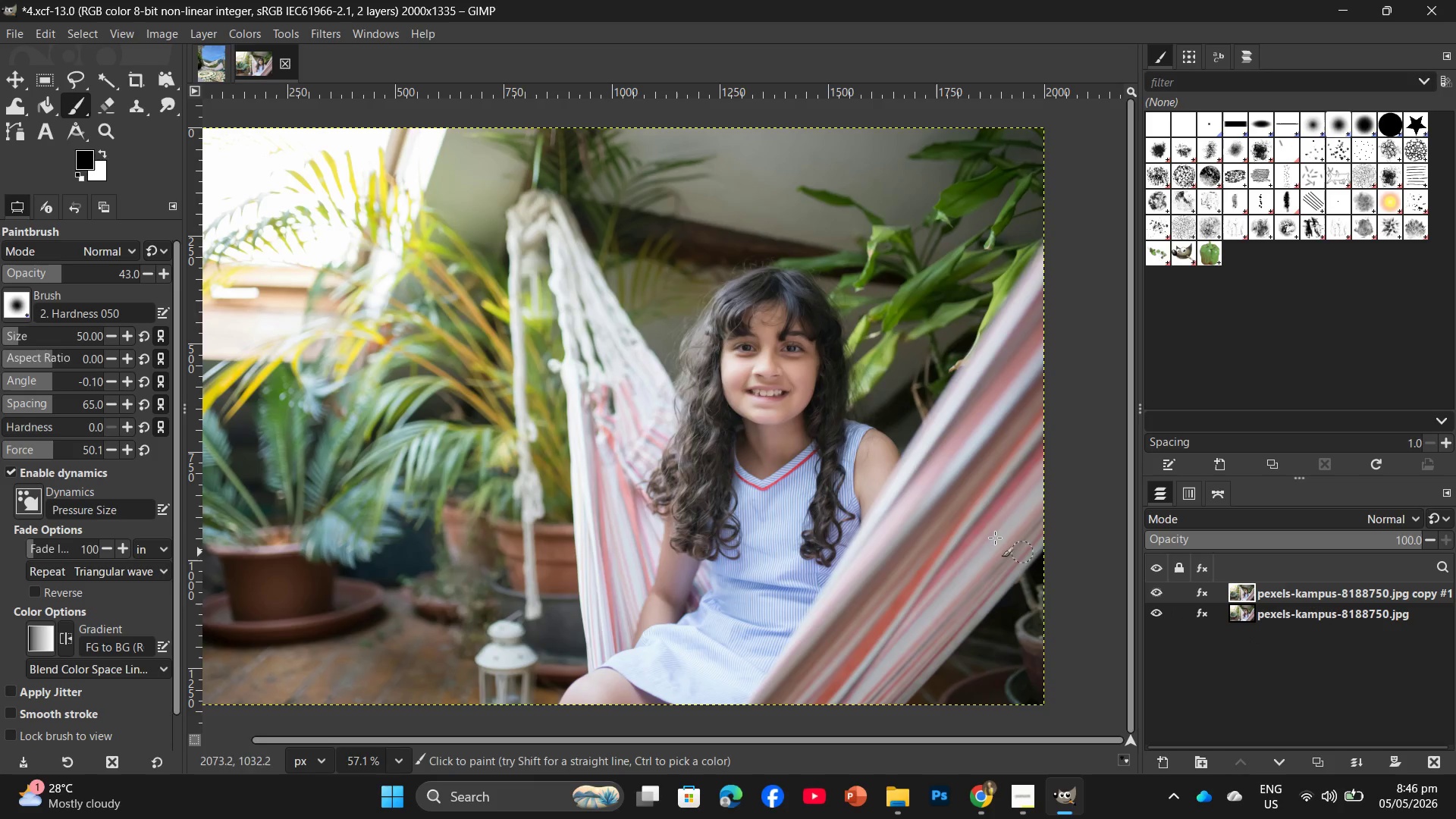 
left_click([322, 24])
 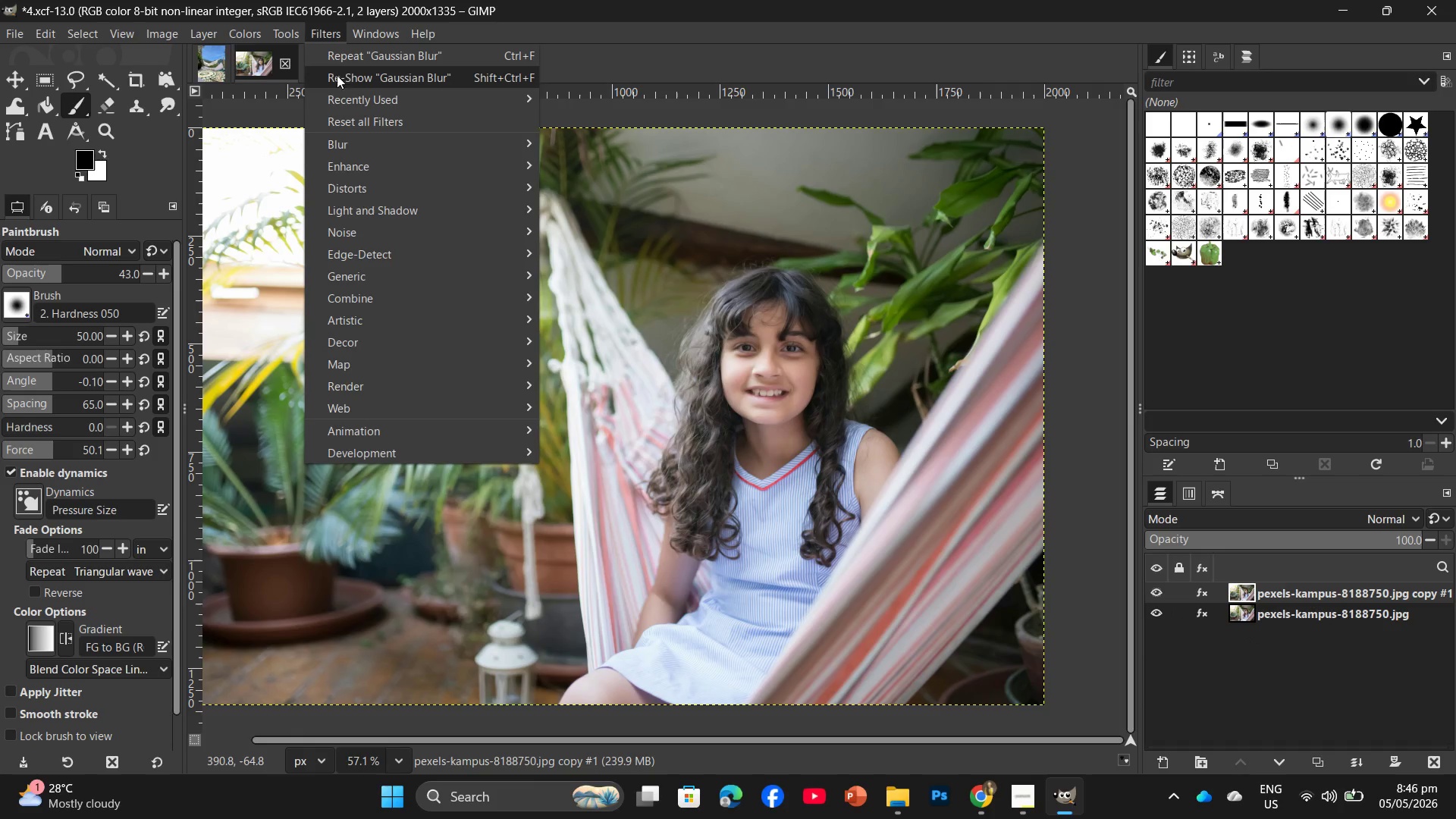 
left_click([366, 150])
 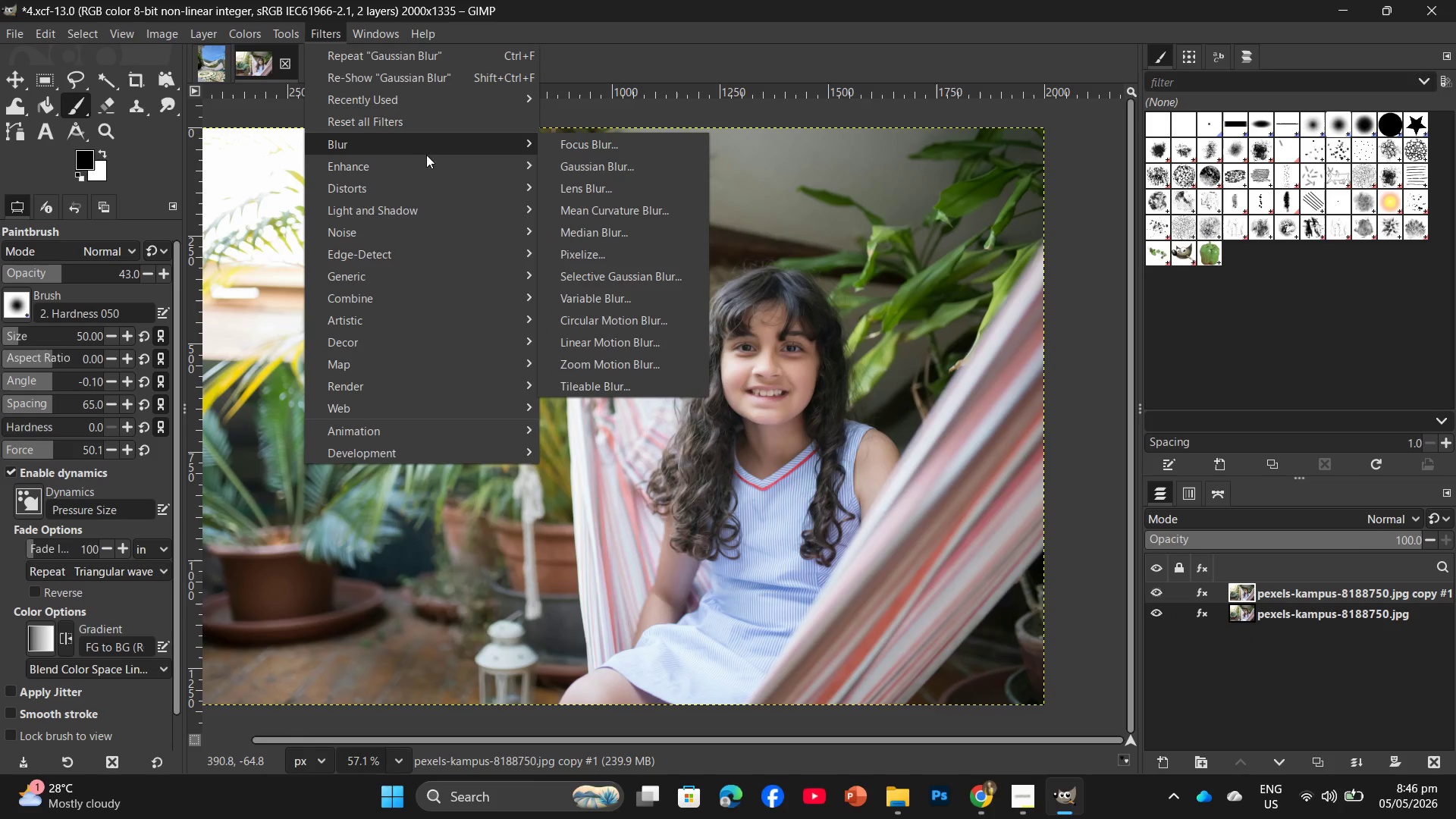 
left_click([620, 164])
 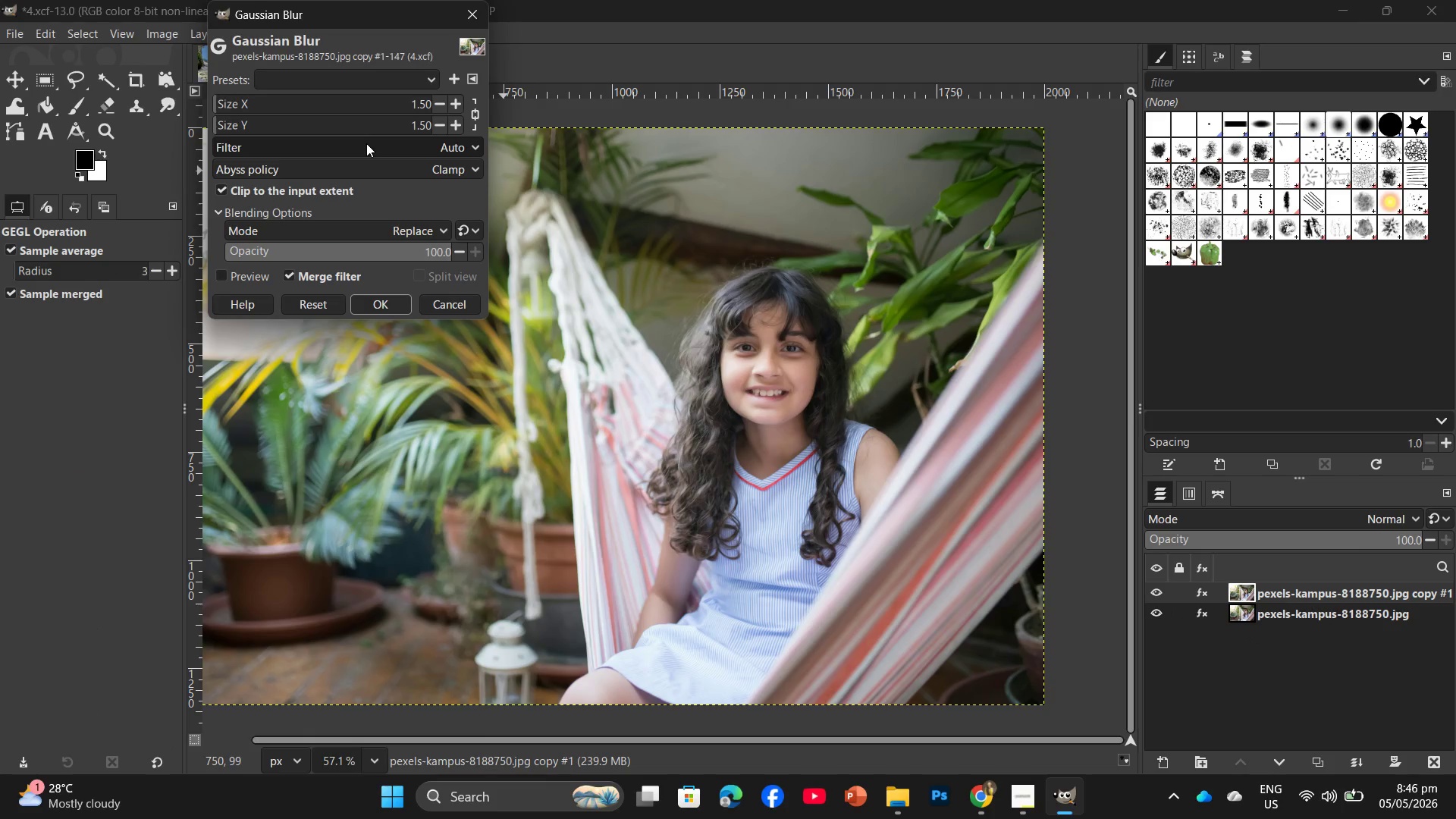 
mouse_move([441, 126])
 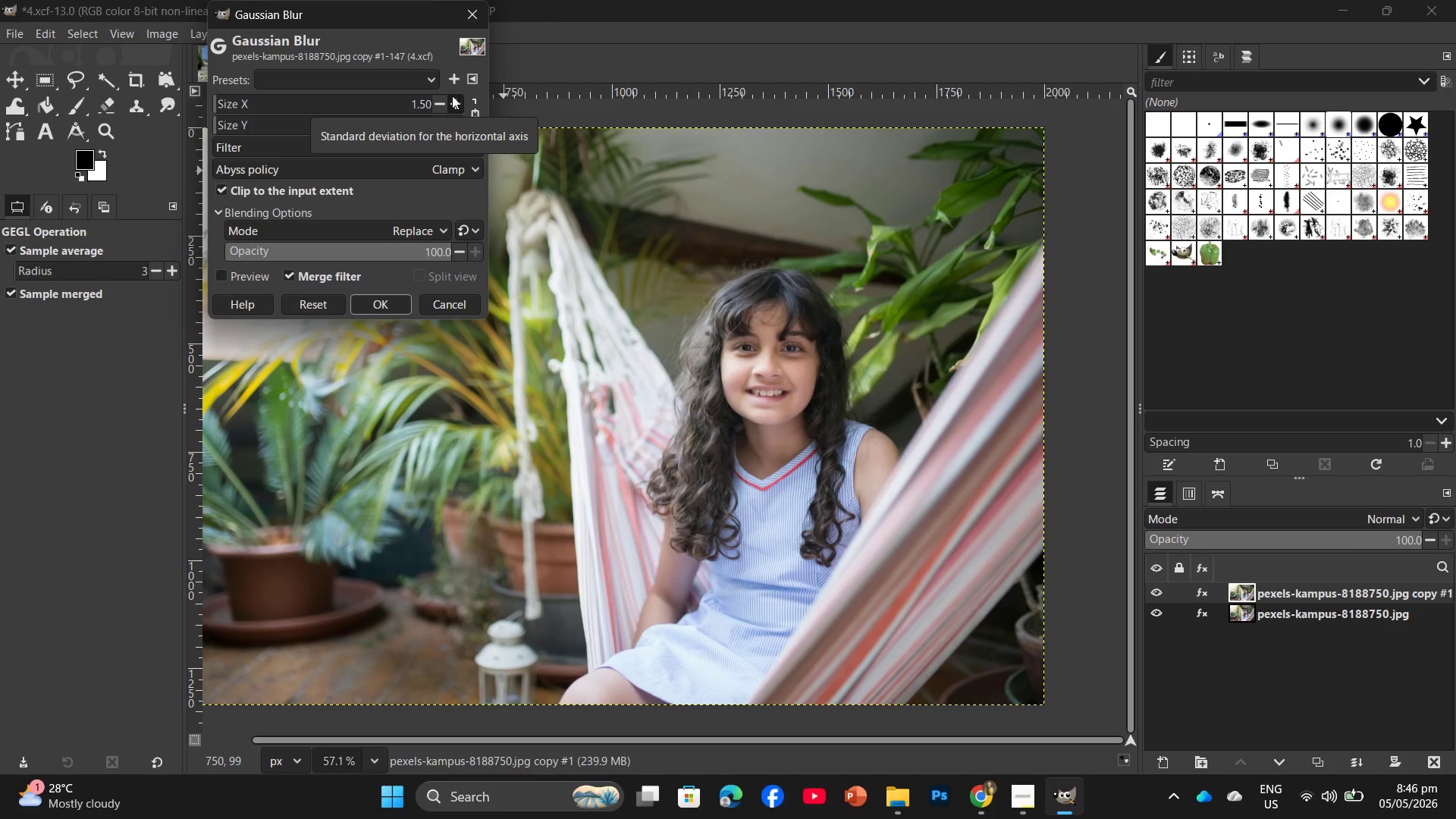 
left_click([452, 96])
 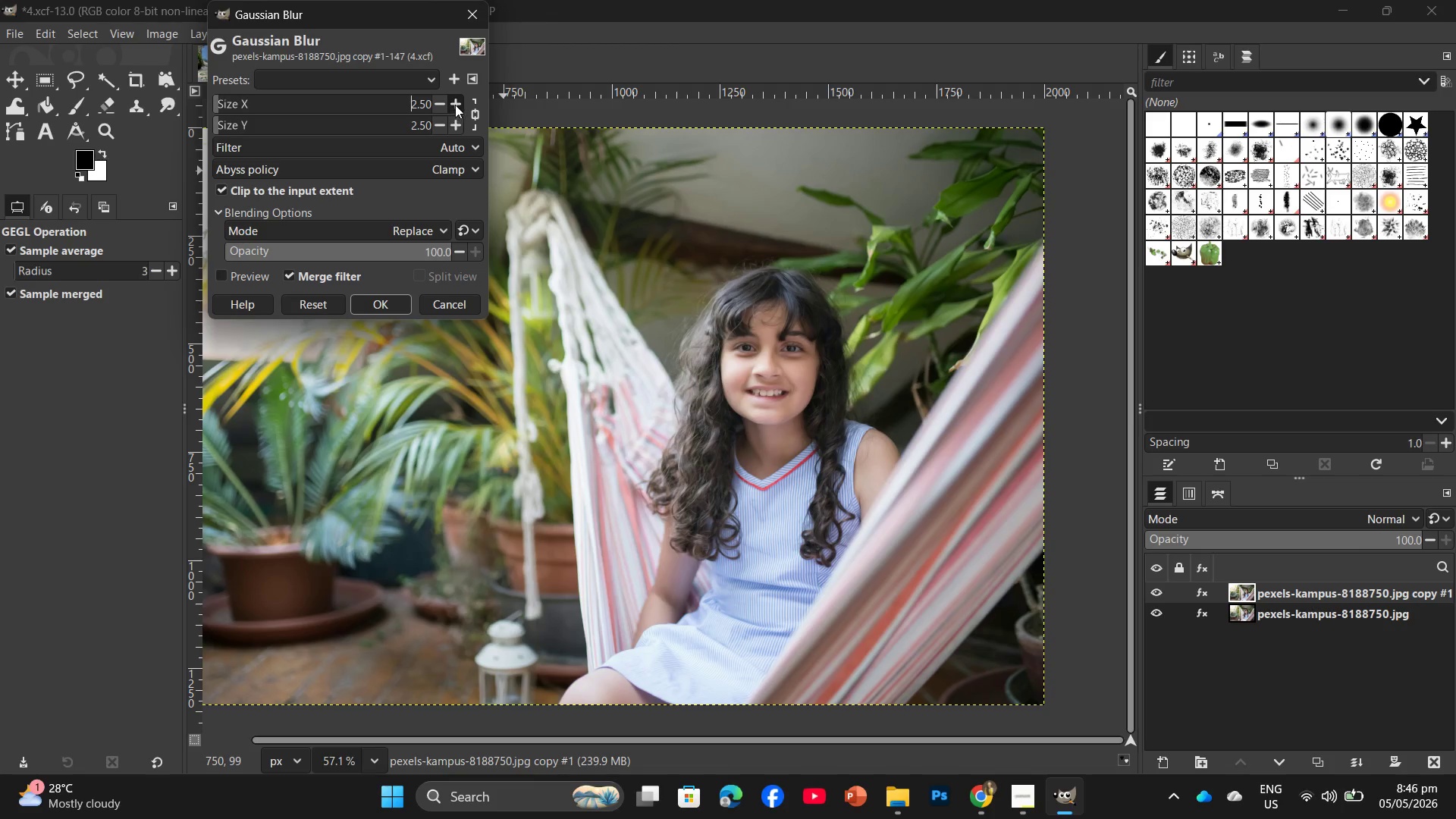 
left_click([455, 105])
 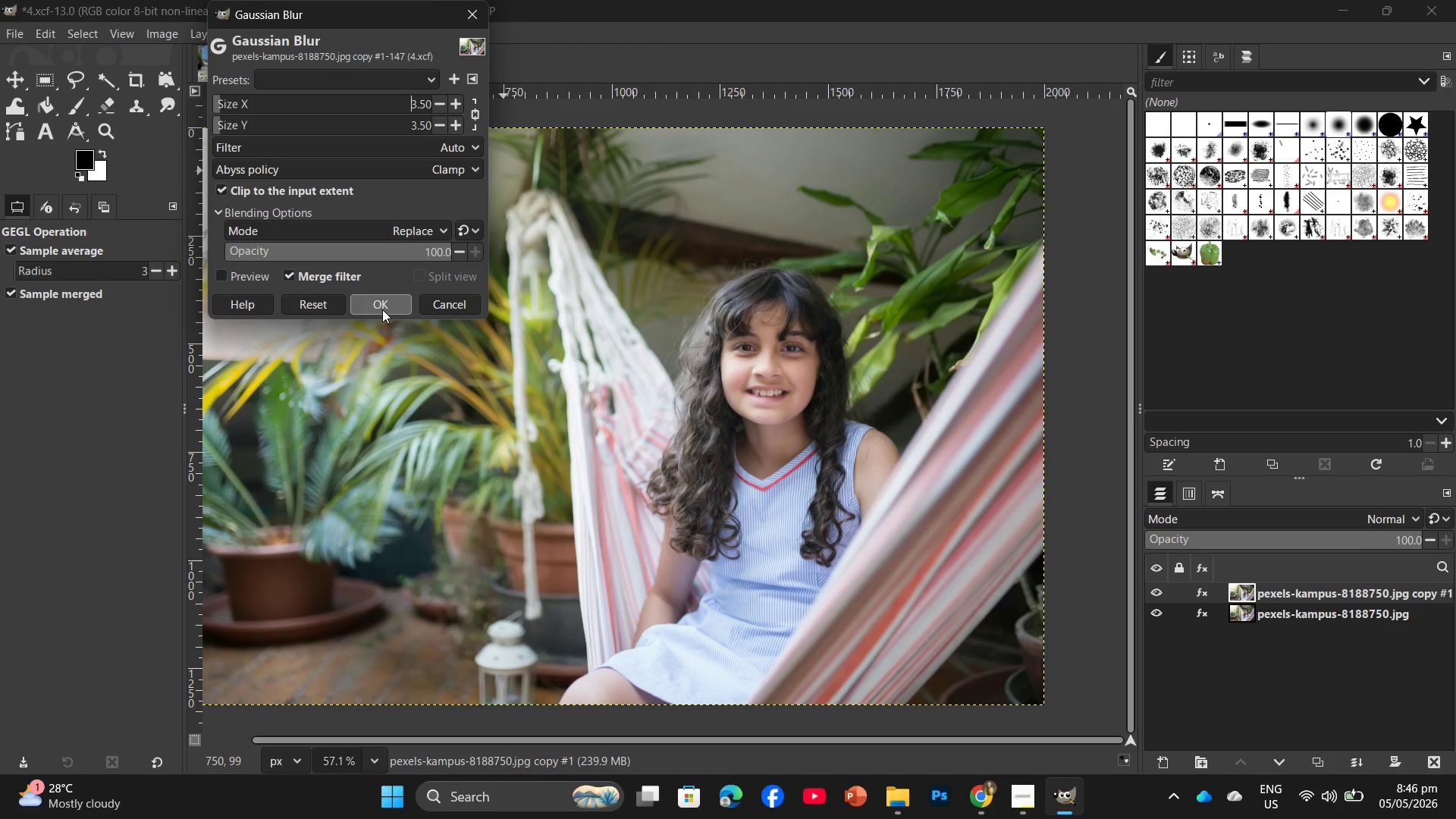 
wait(5.16)
 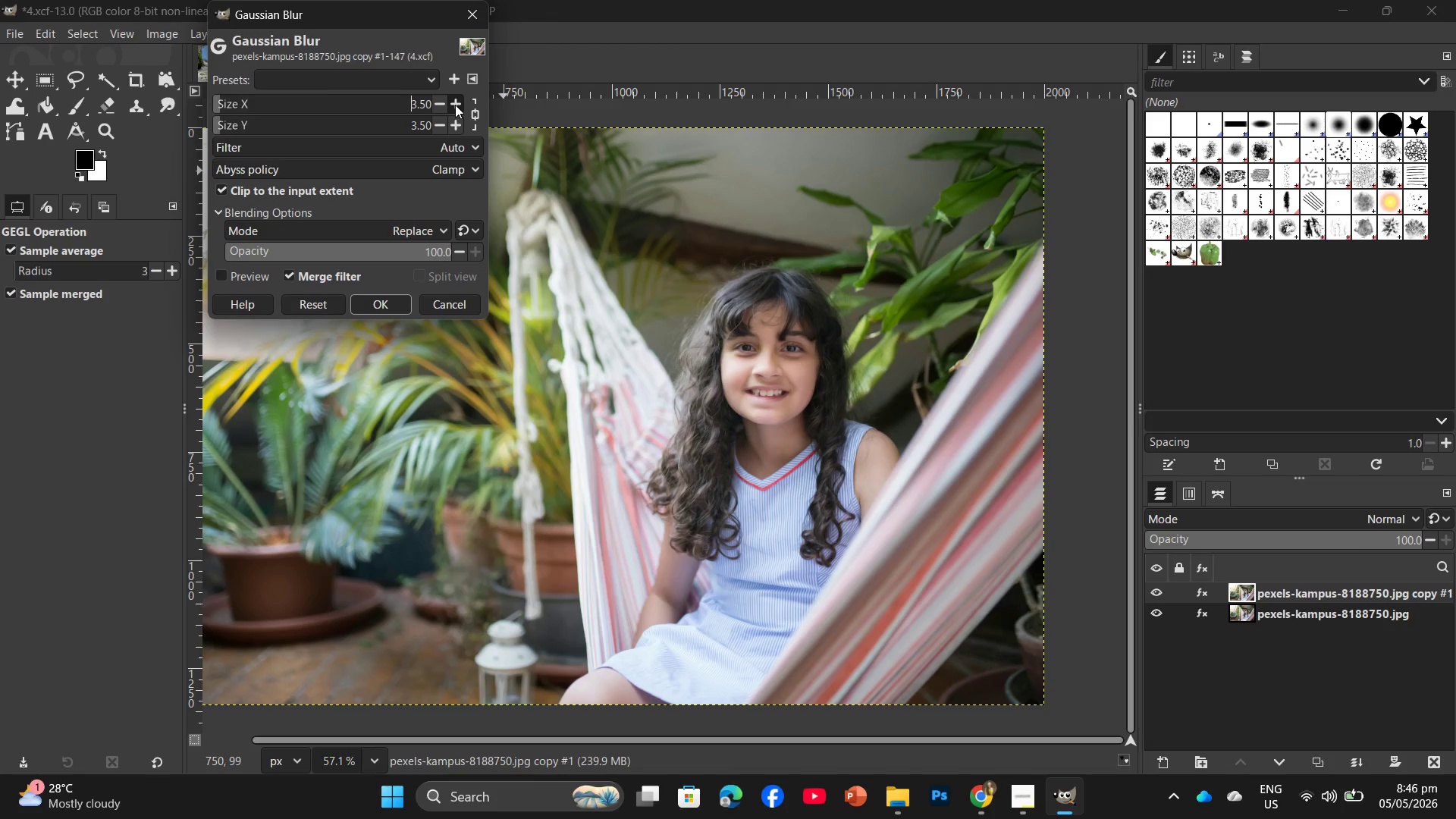 
left_click([382, 309])
 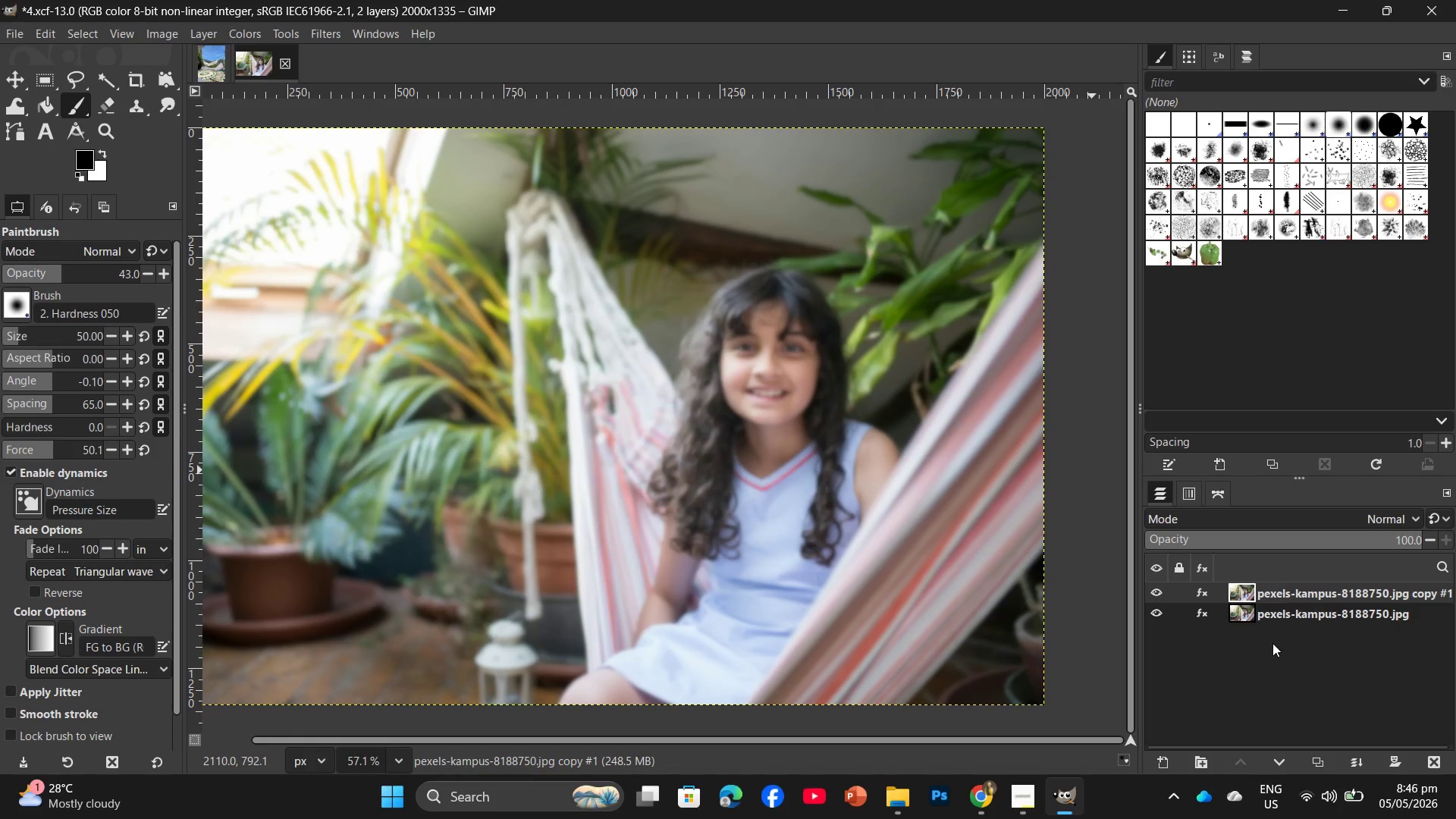 
wait(14.09)
 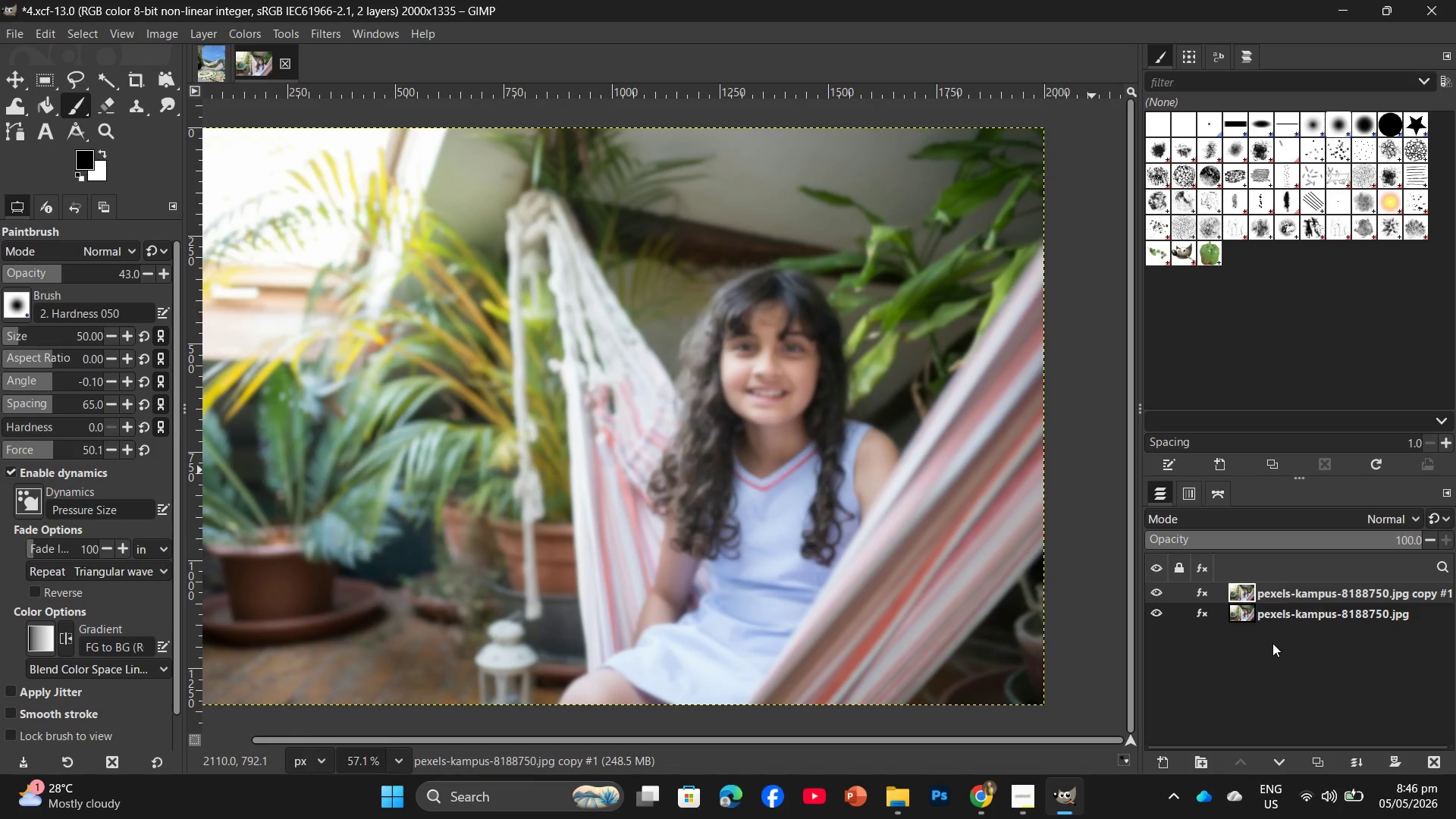 
left_click([206, 34])
 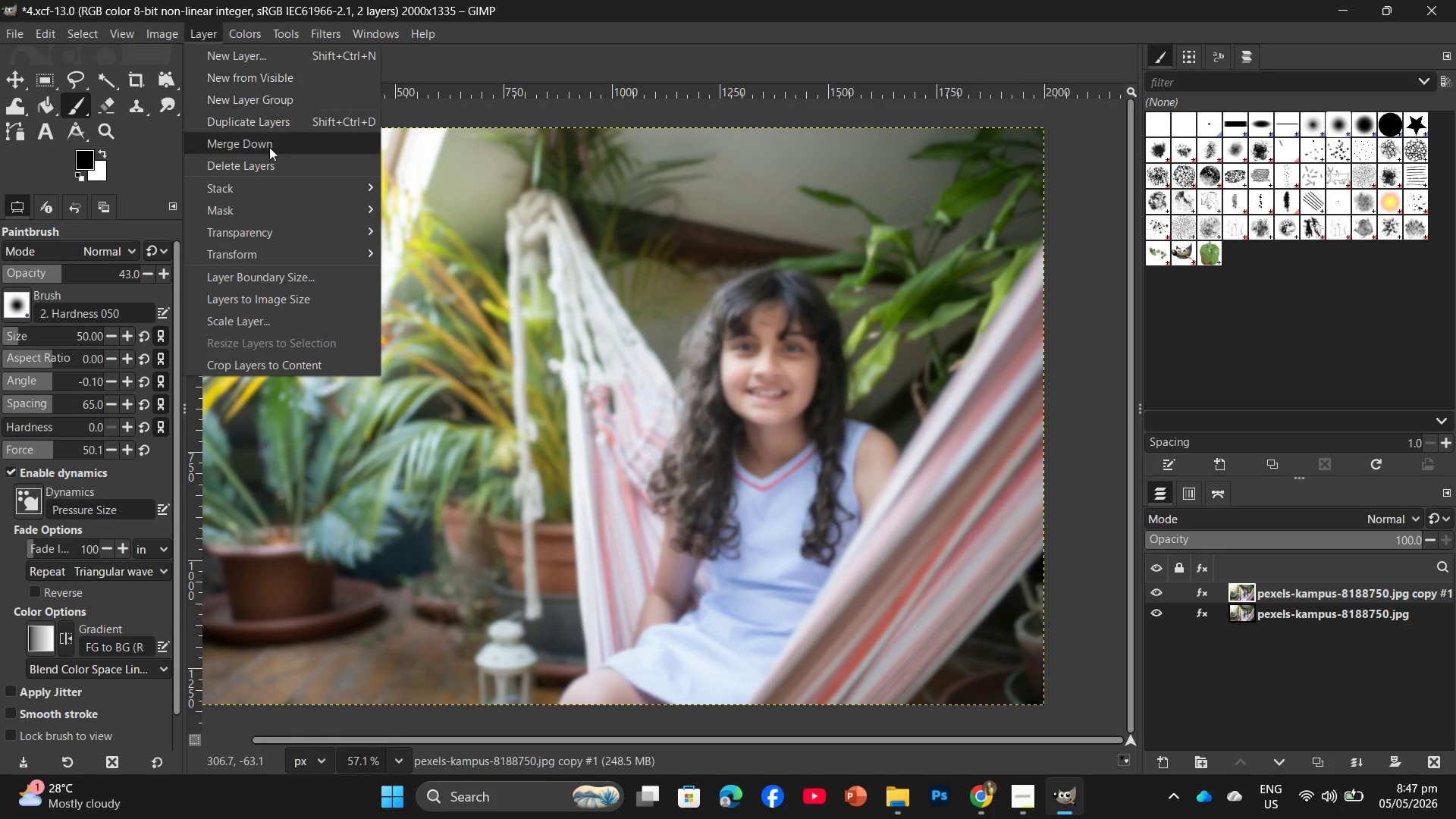 
left_click([290, 206])
 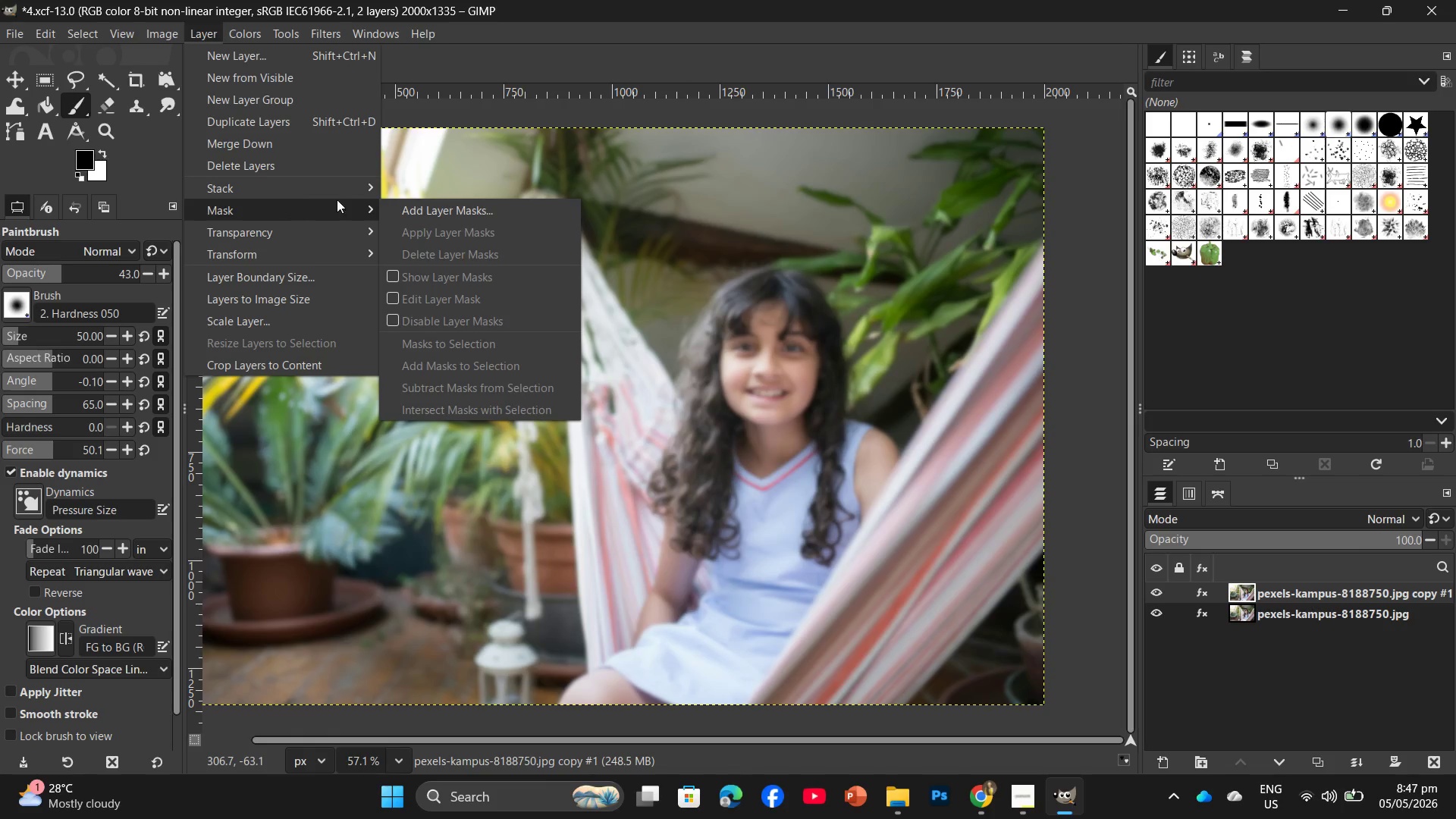 
left_click([422, 206])
 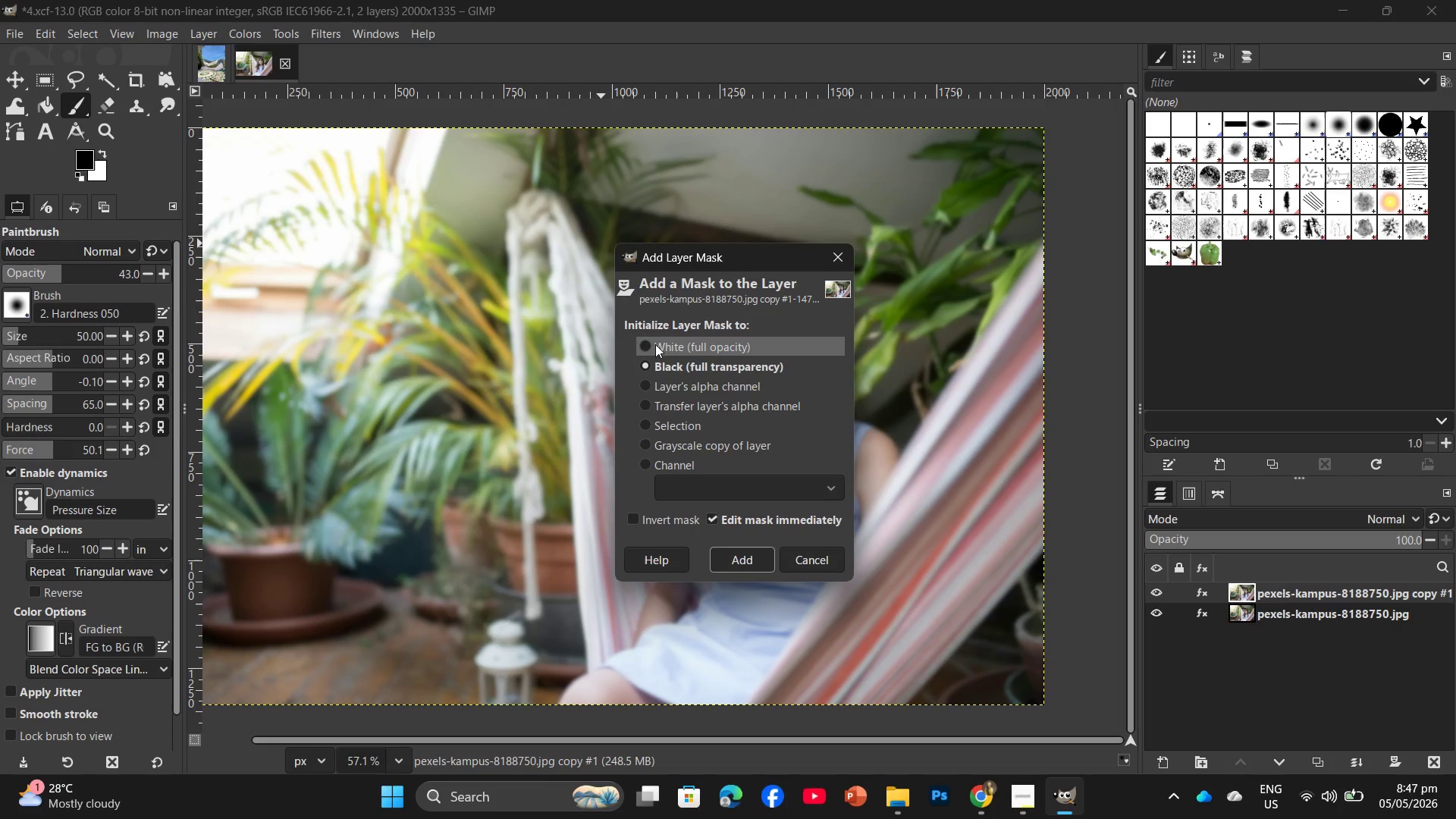 
left_click([655, 344])
 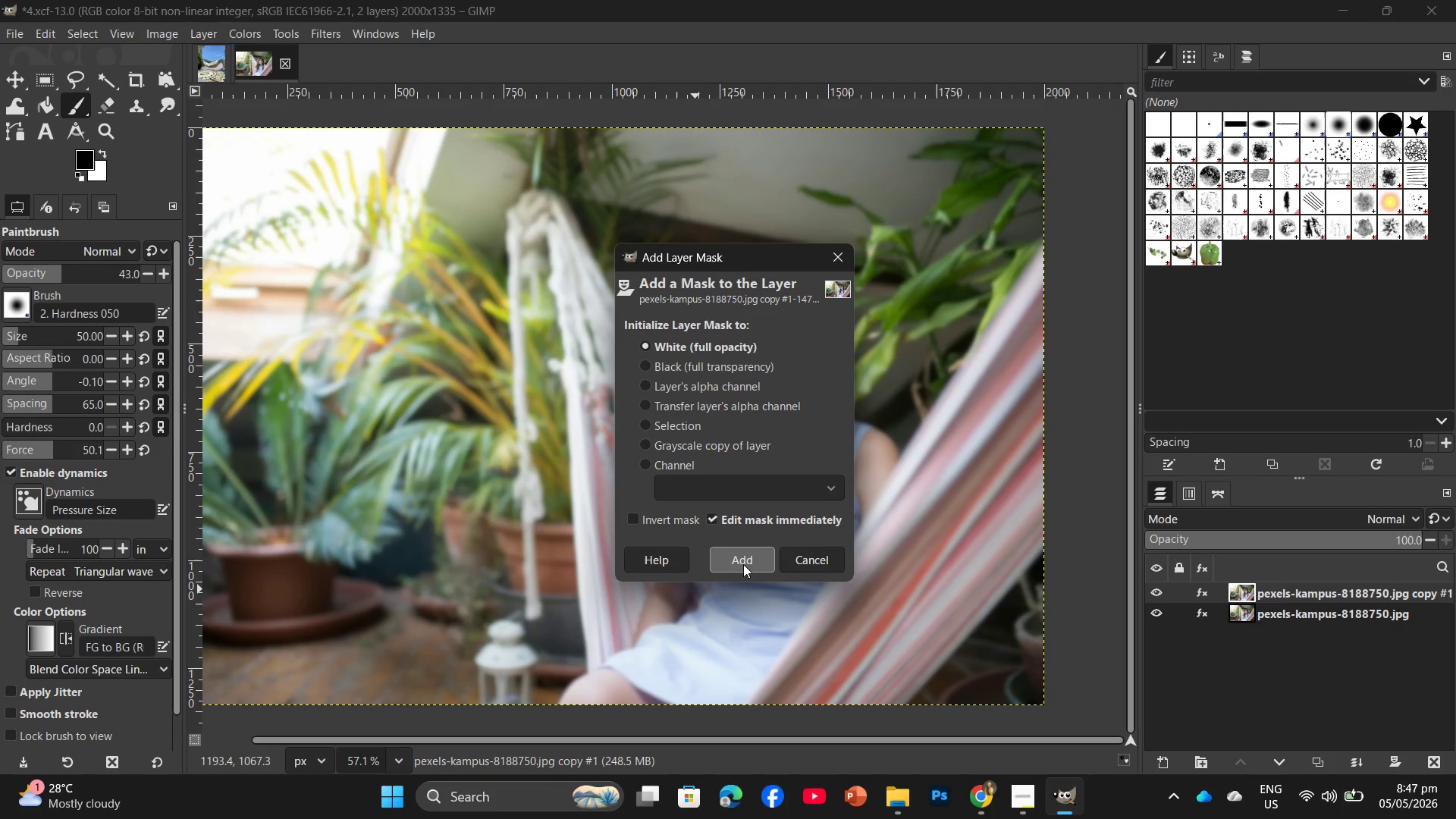 
wait(6.8)
 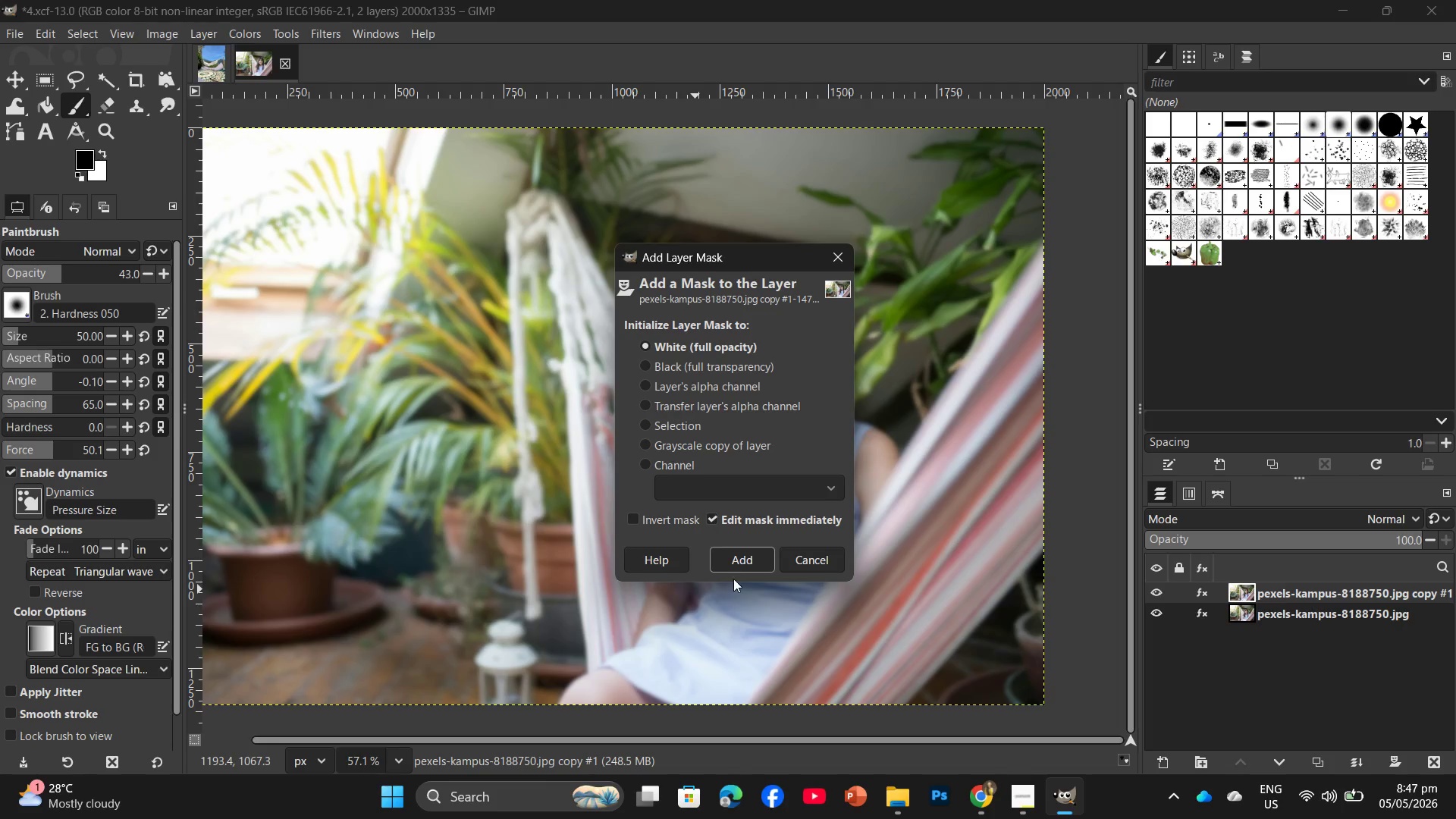 
left_click([731, 555])
 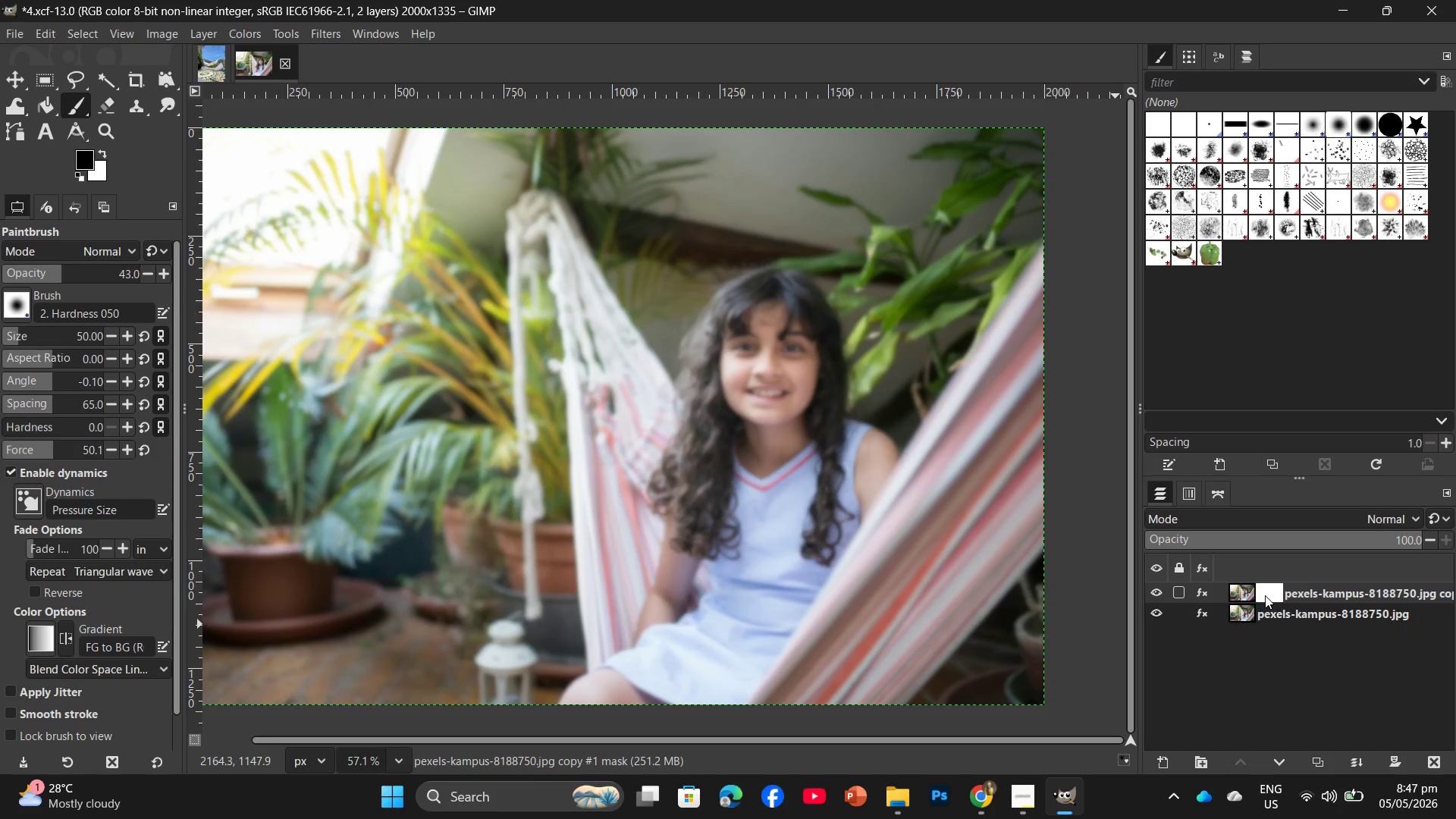 
wait(5.67)
 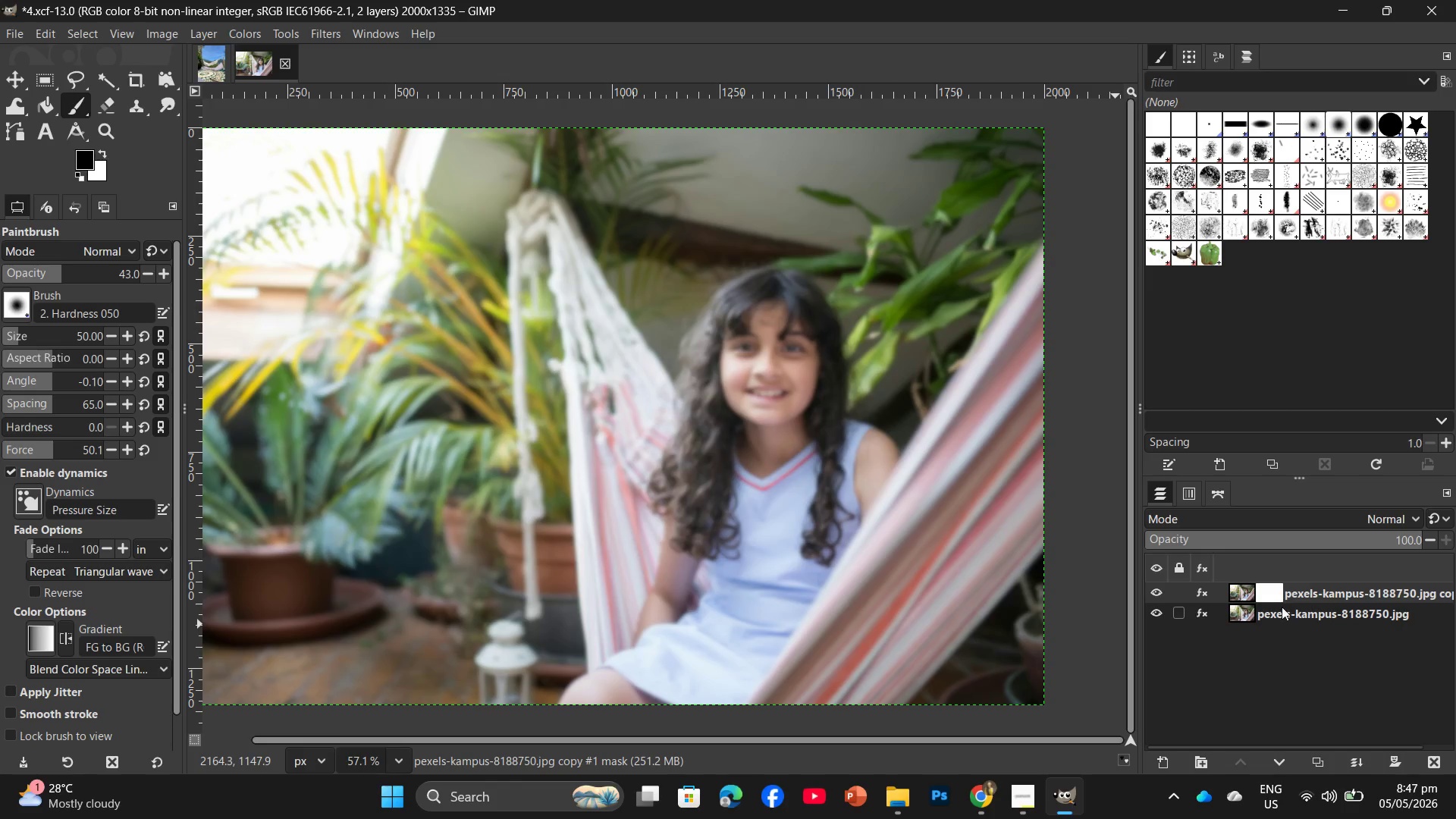 
right_click([1265, 595])
 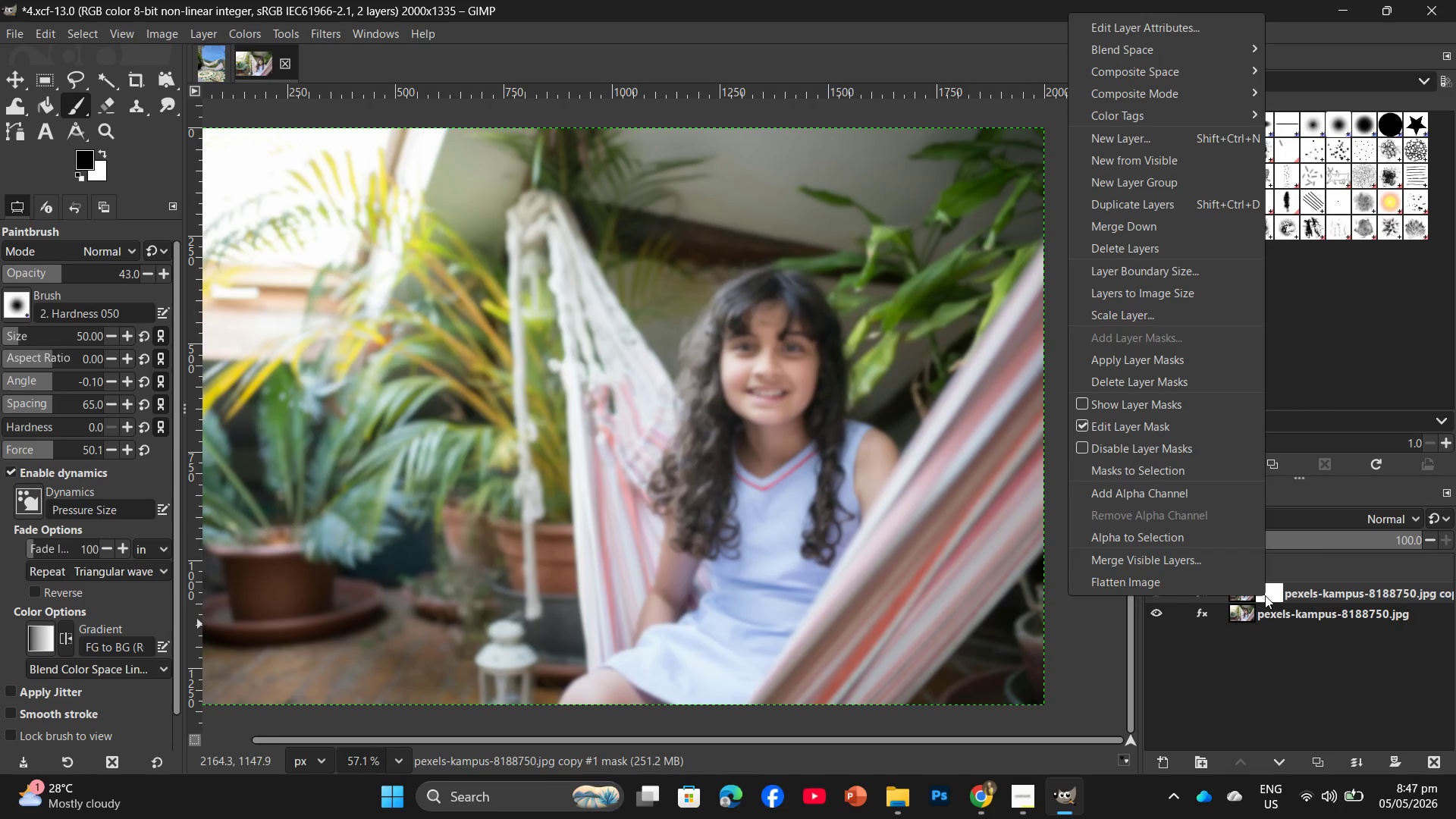 
left_click([1275, 654])
 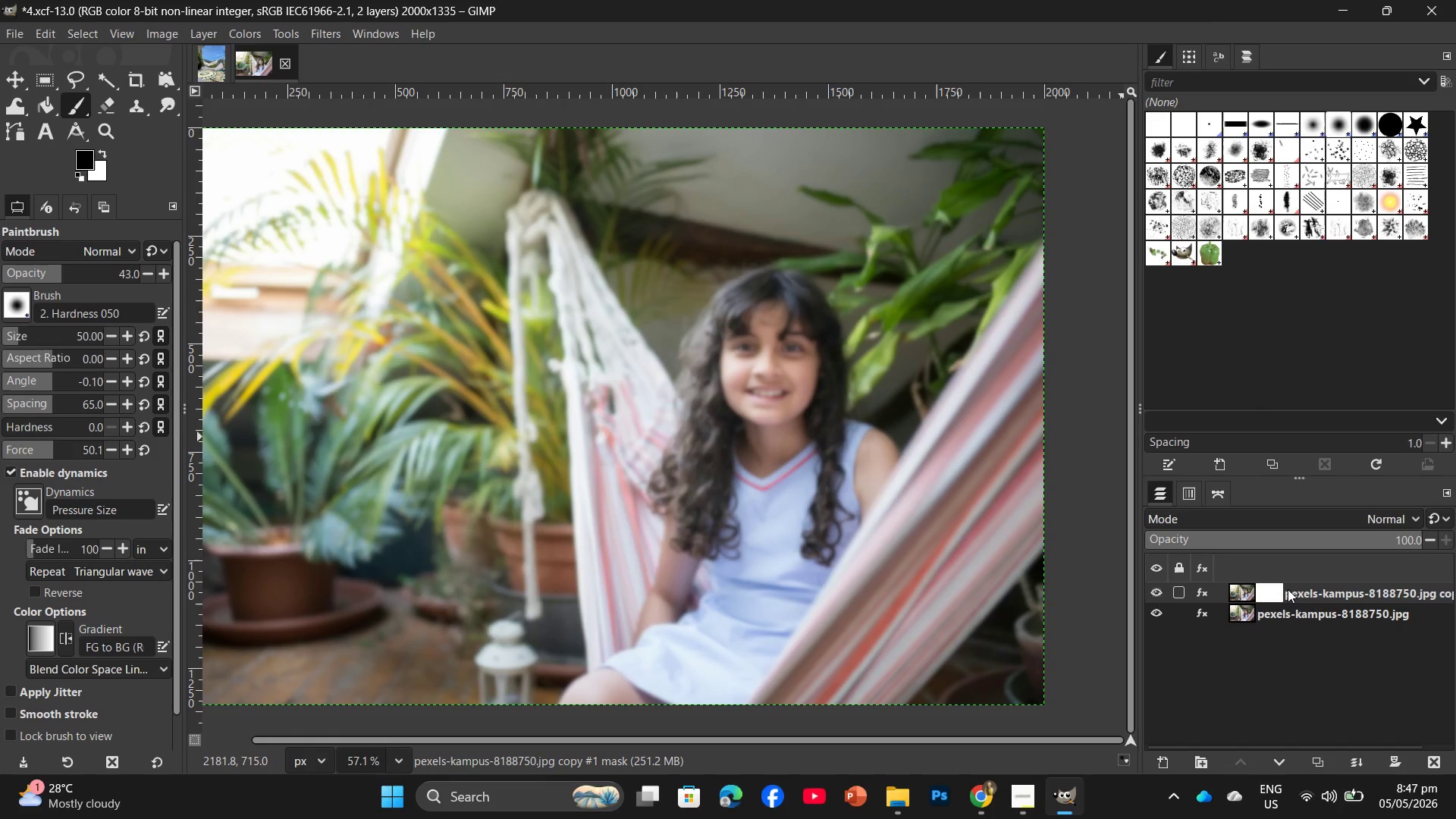 
key(Control+Z)
 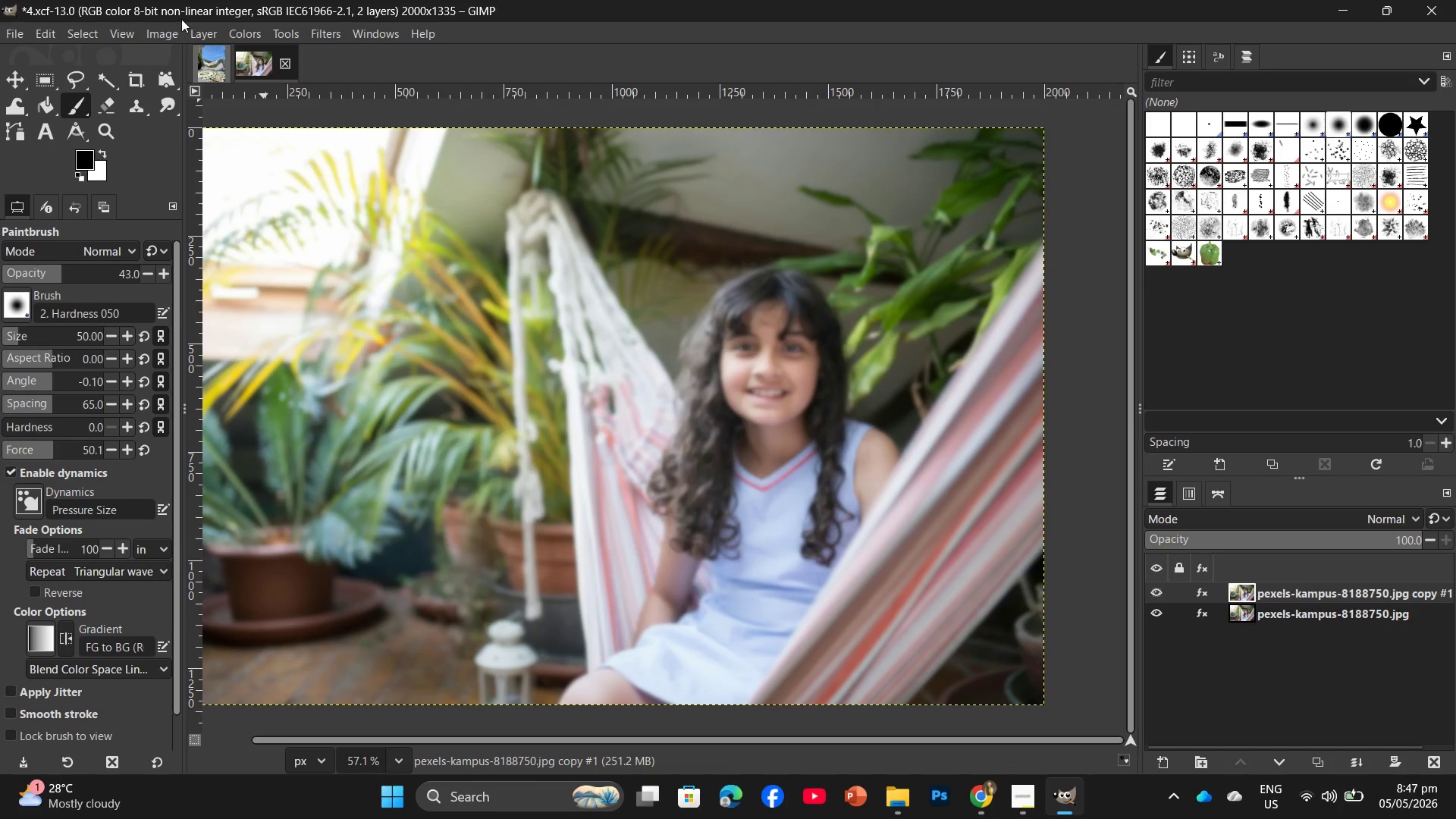 
left_click([161, 28])
 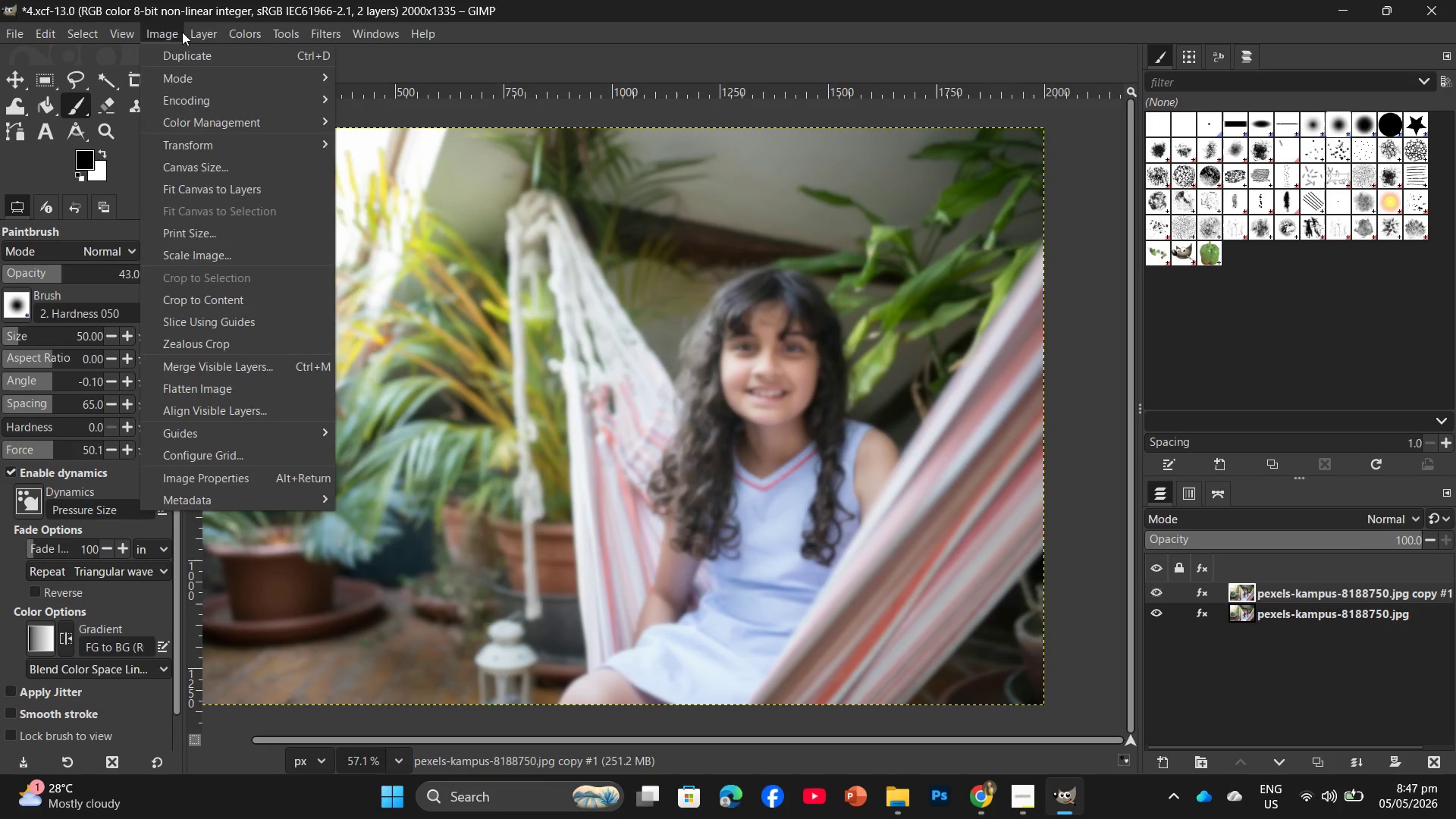 
left_click([199, 33])
 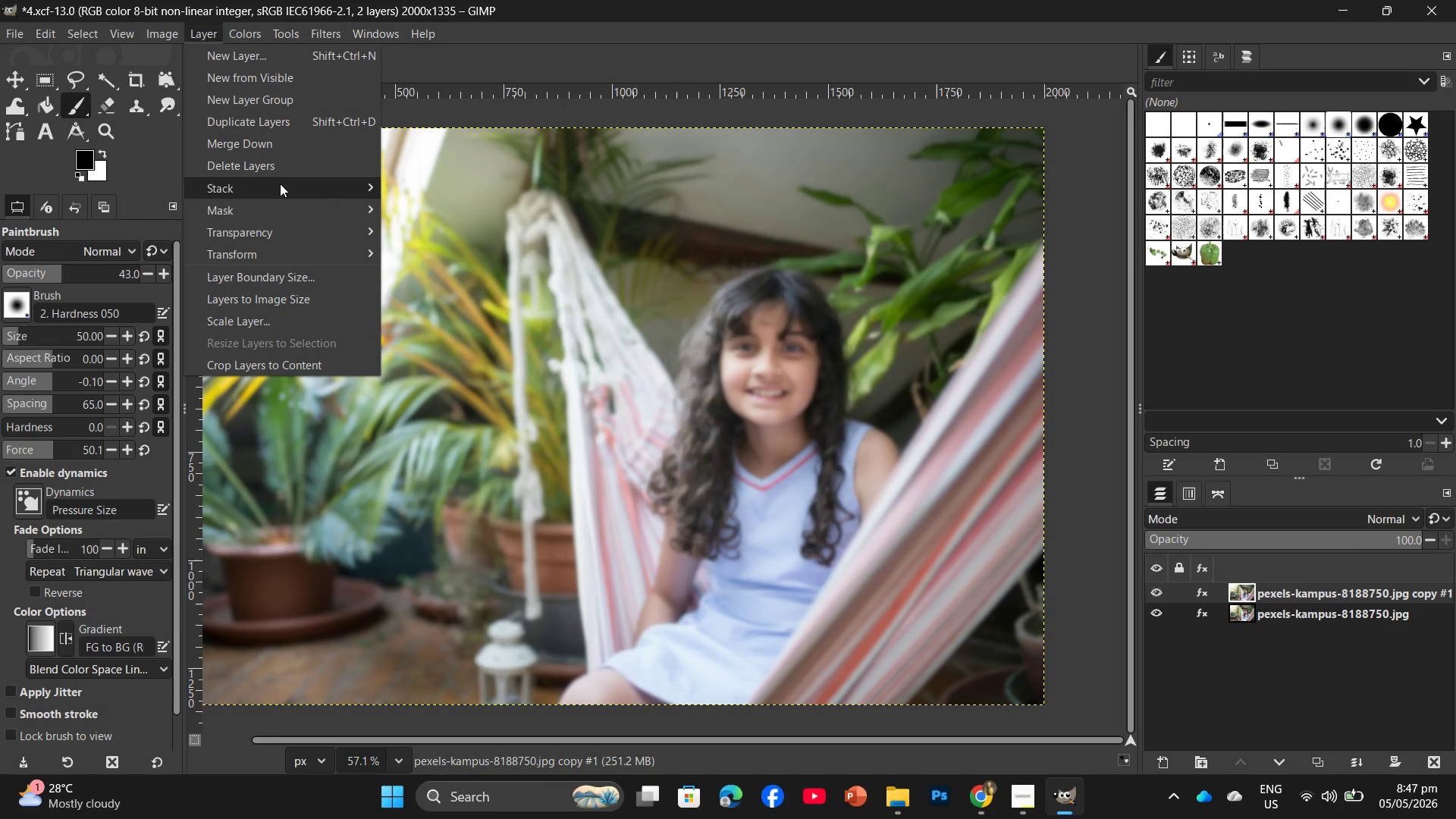 
left_click([275, 215])
 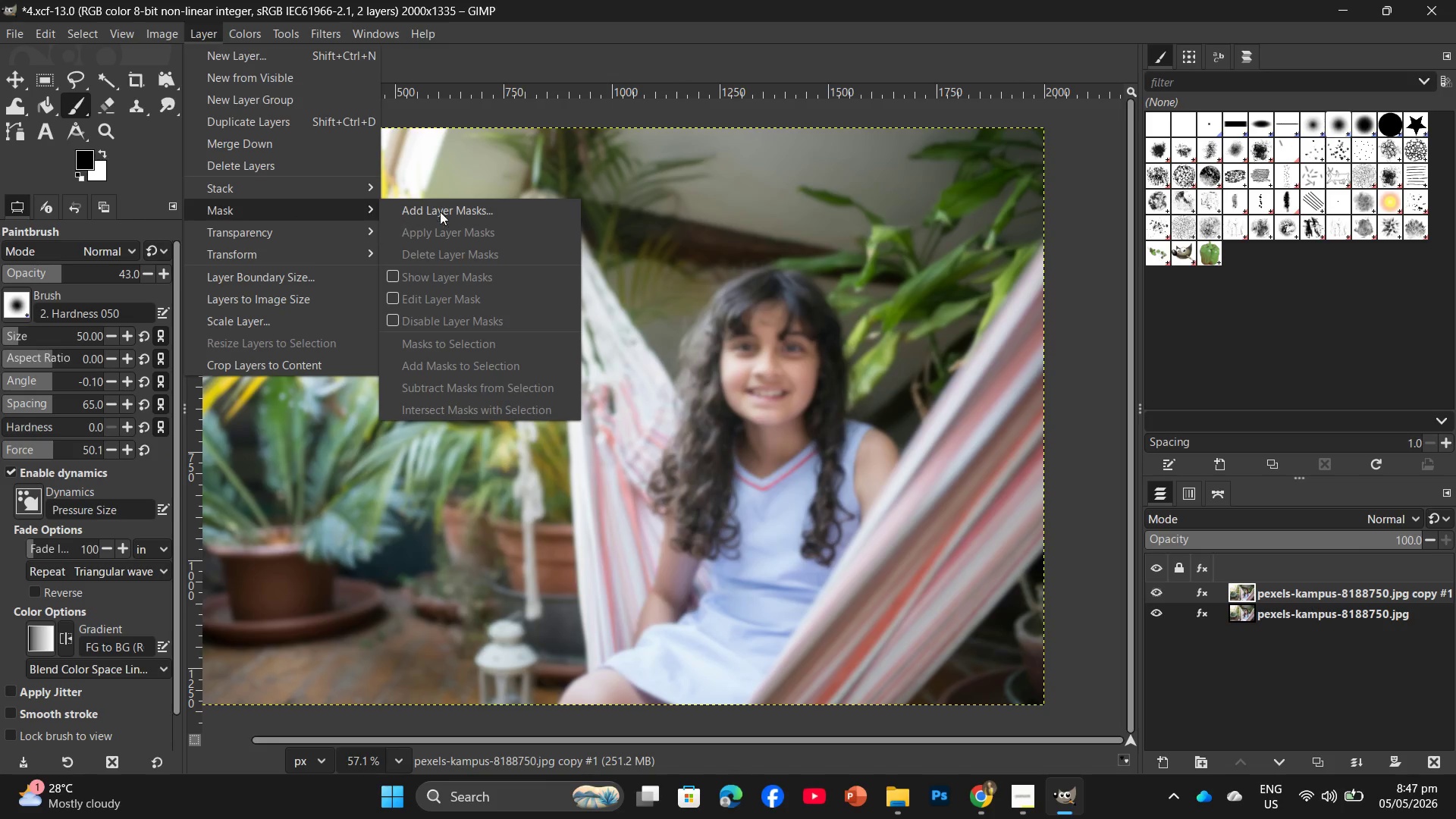 
left_click([444, 209])
 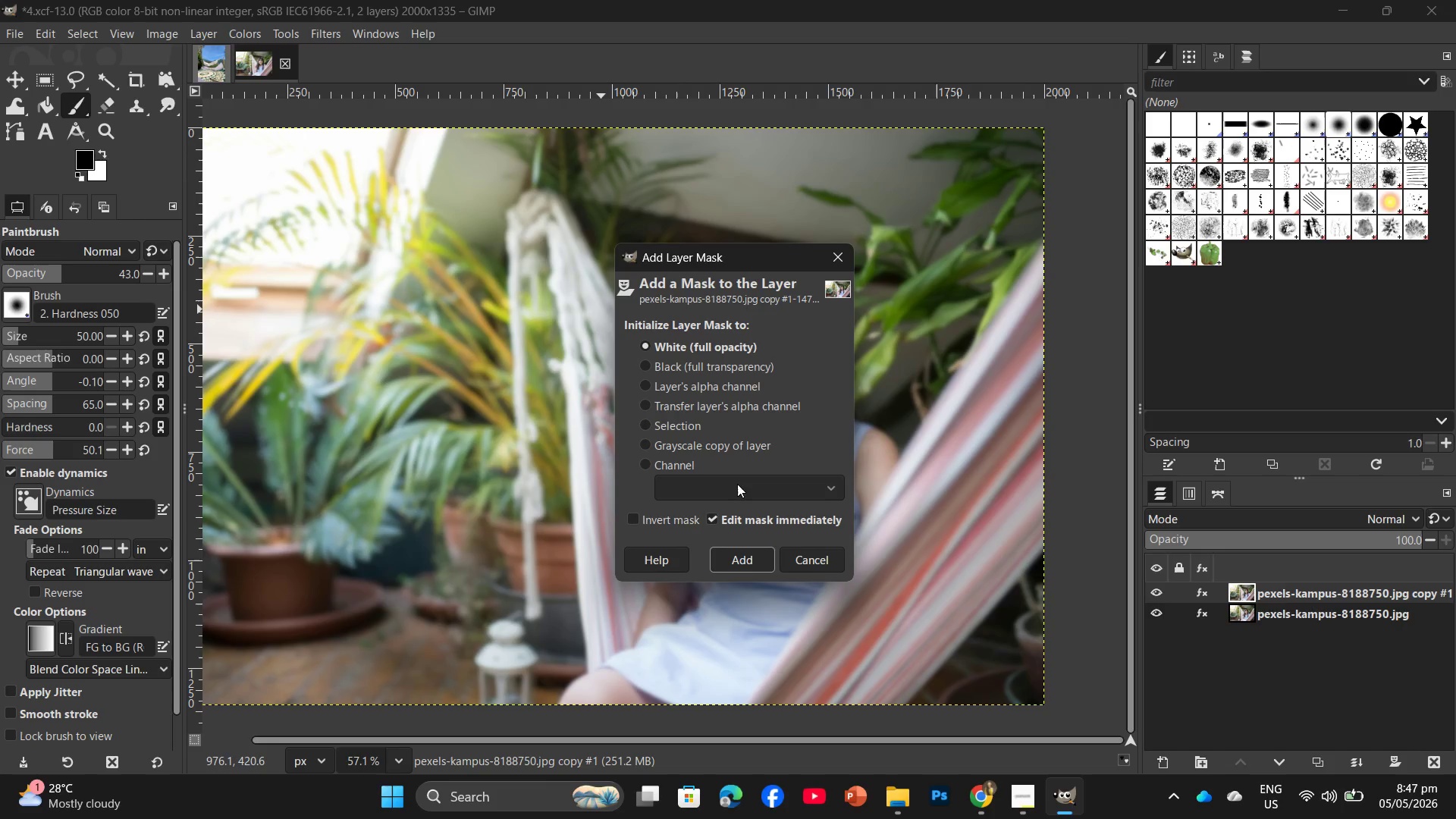 
left_click([739, 496])
 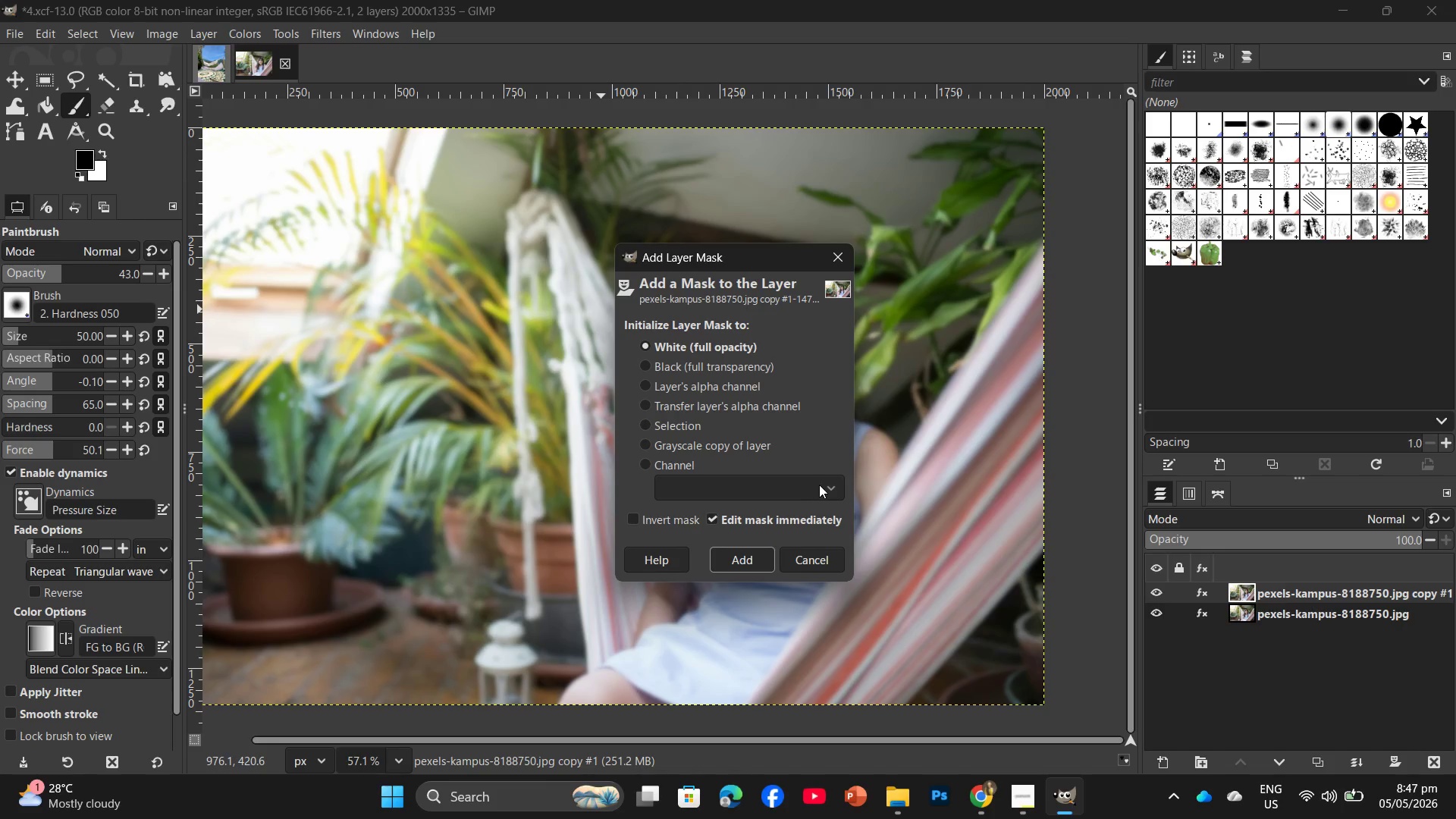 
left_click([834, 483])
 